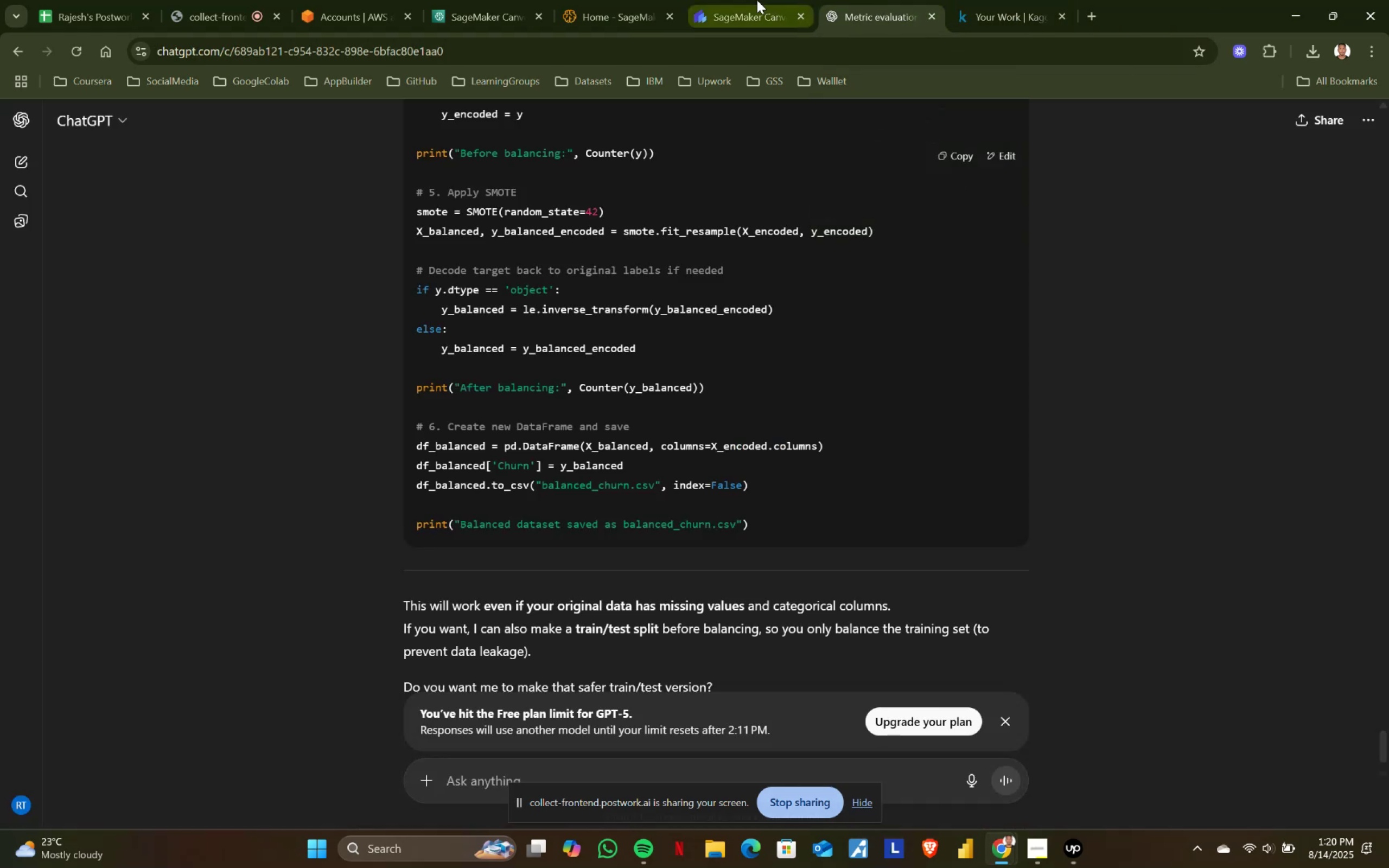 
left_click([757, 0])
 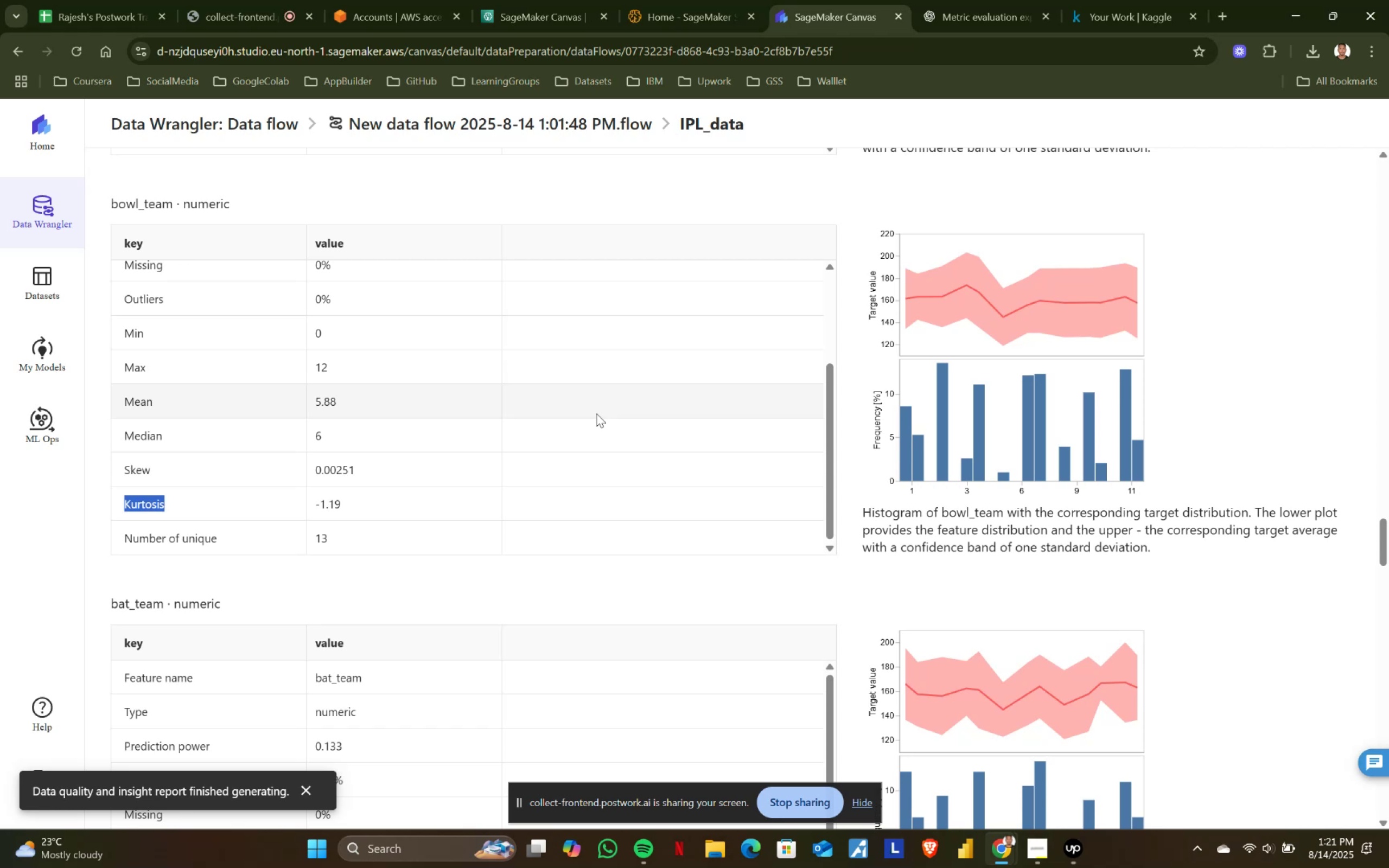 
wait(113.24)
 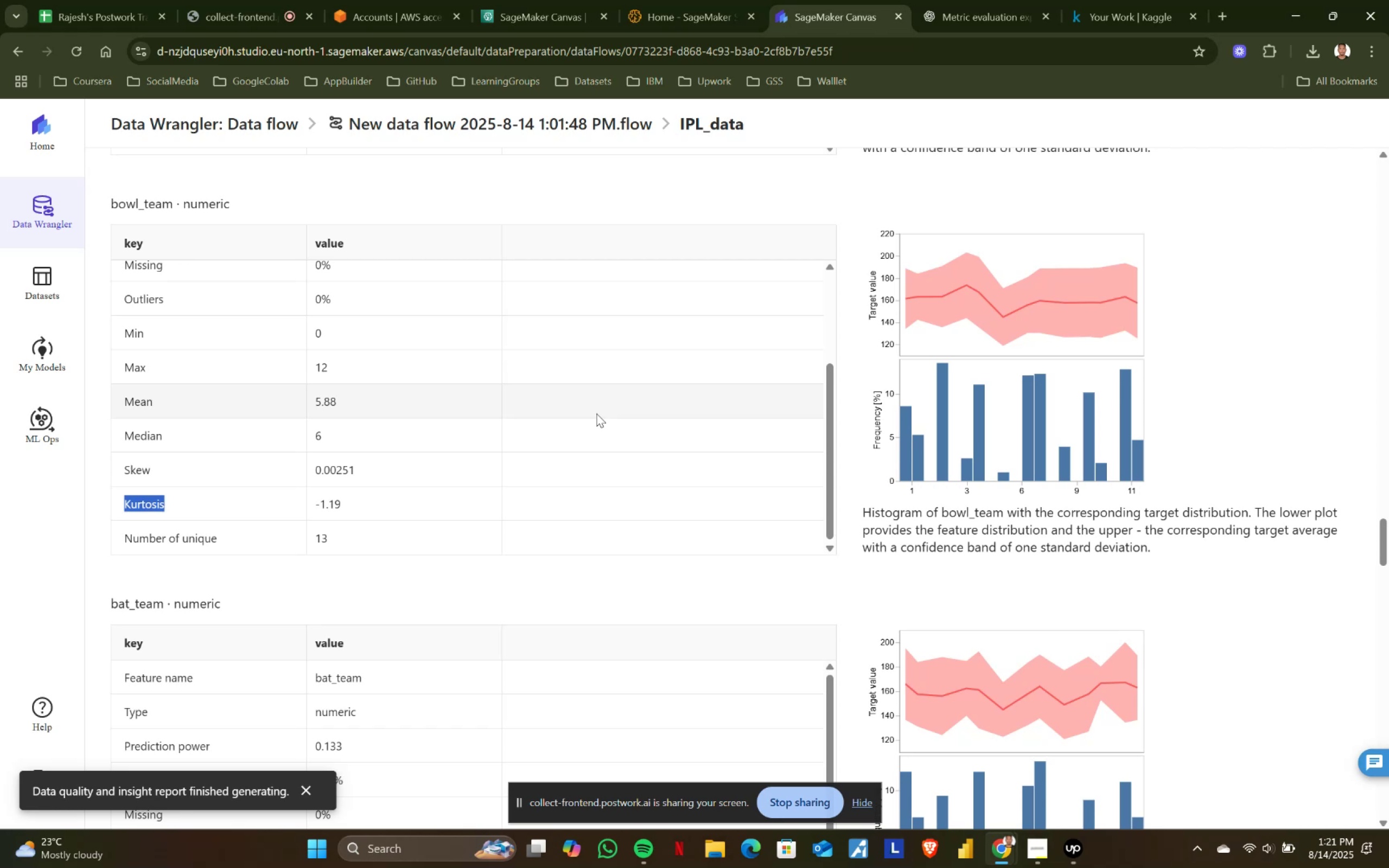 
left_click([32, 340])
 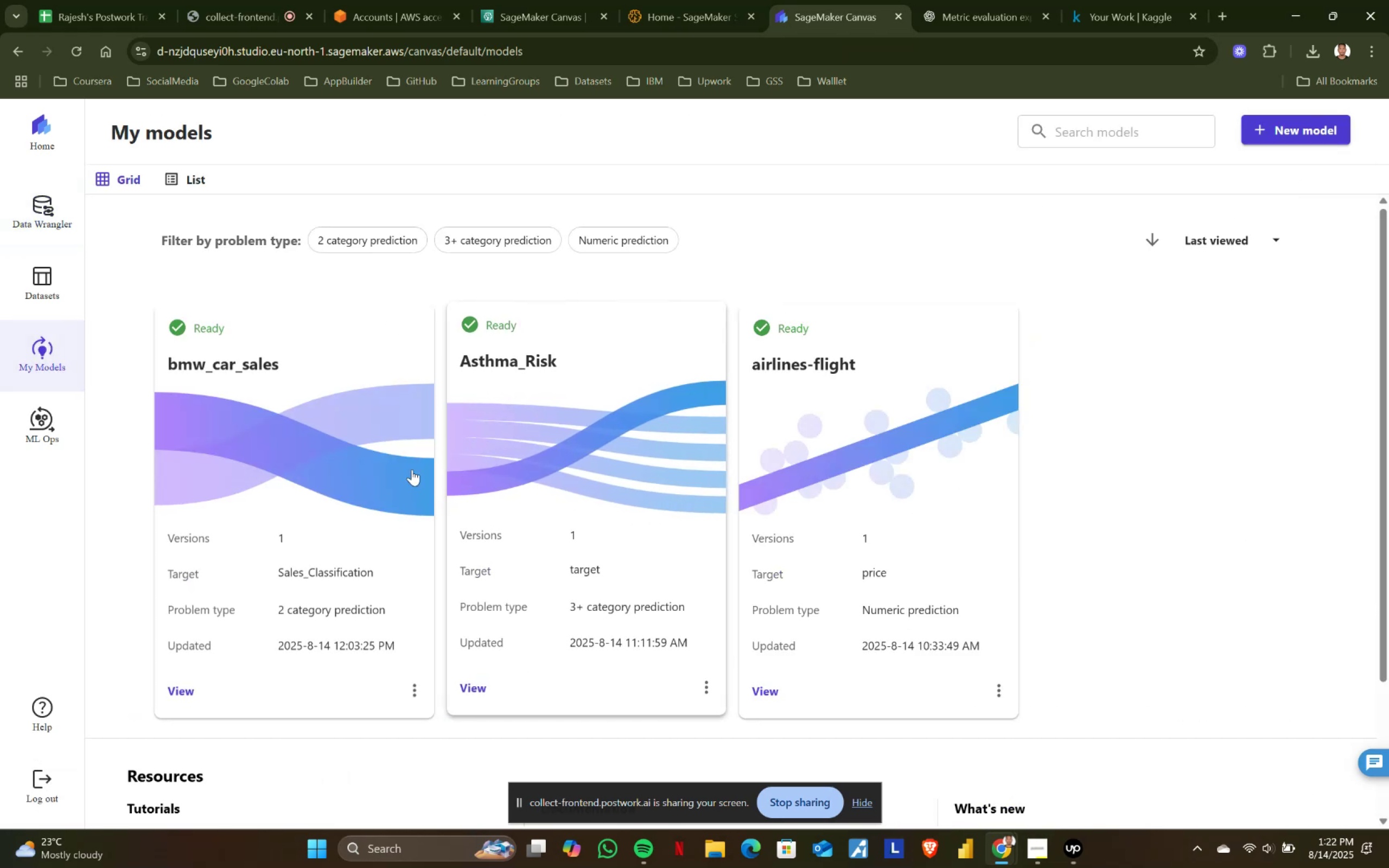 
left_click([1285, 132])
 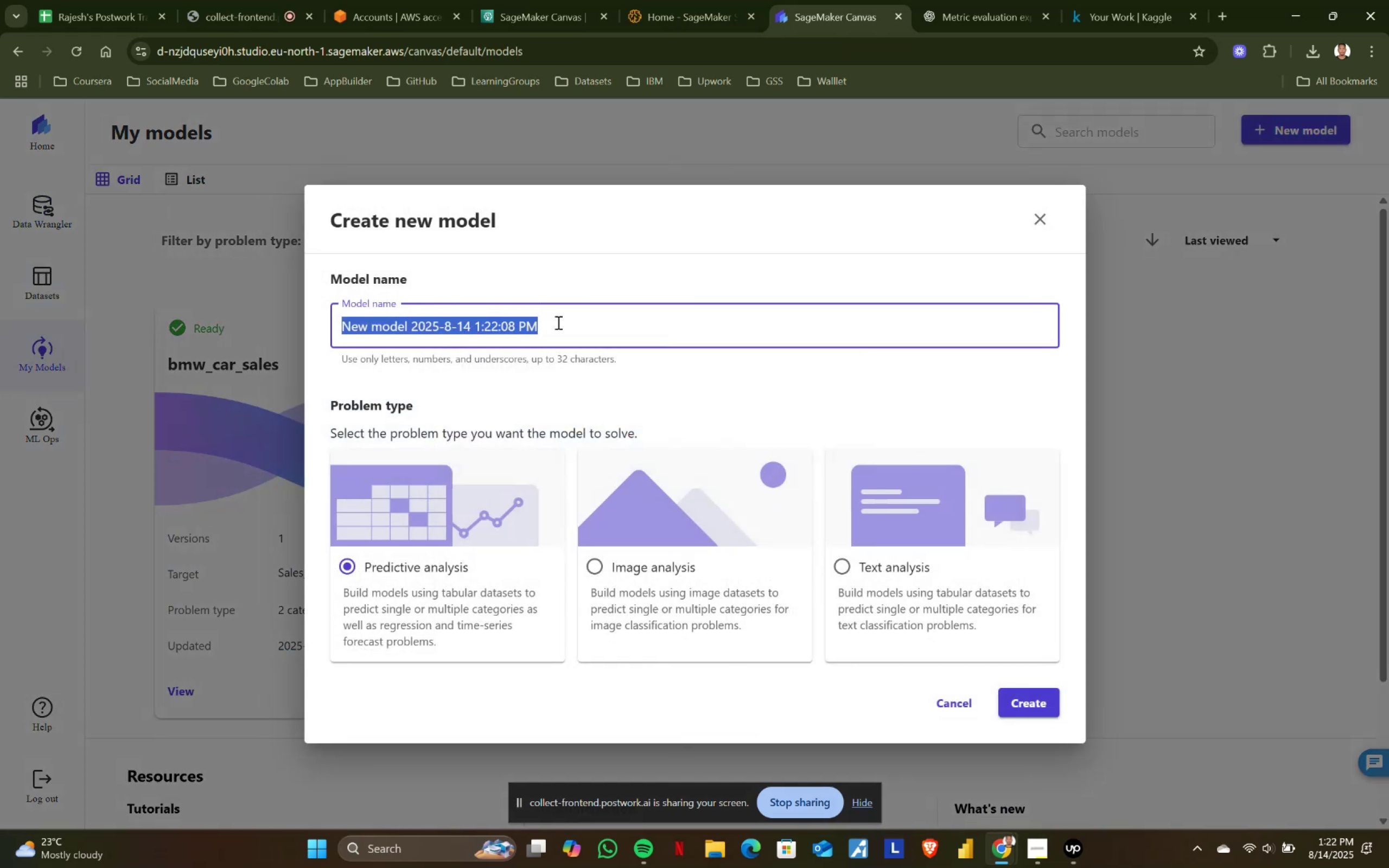 
type(IPL)
 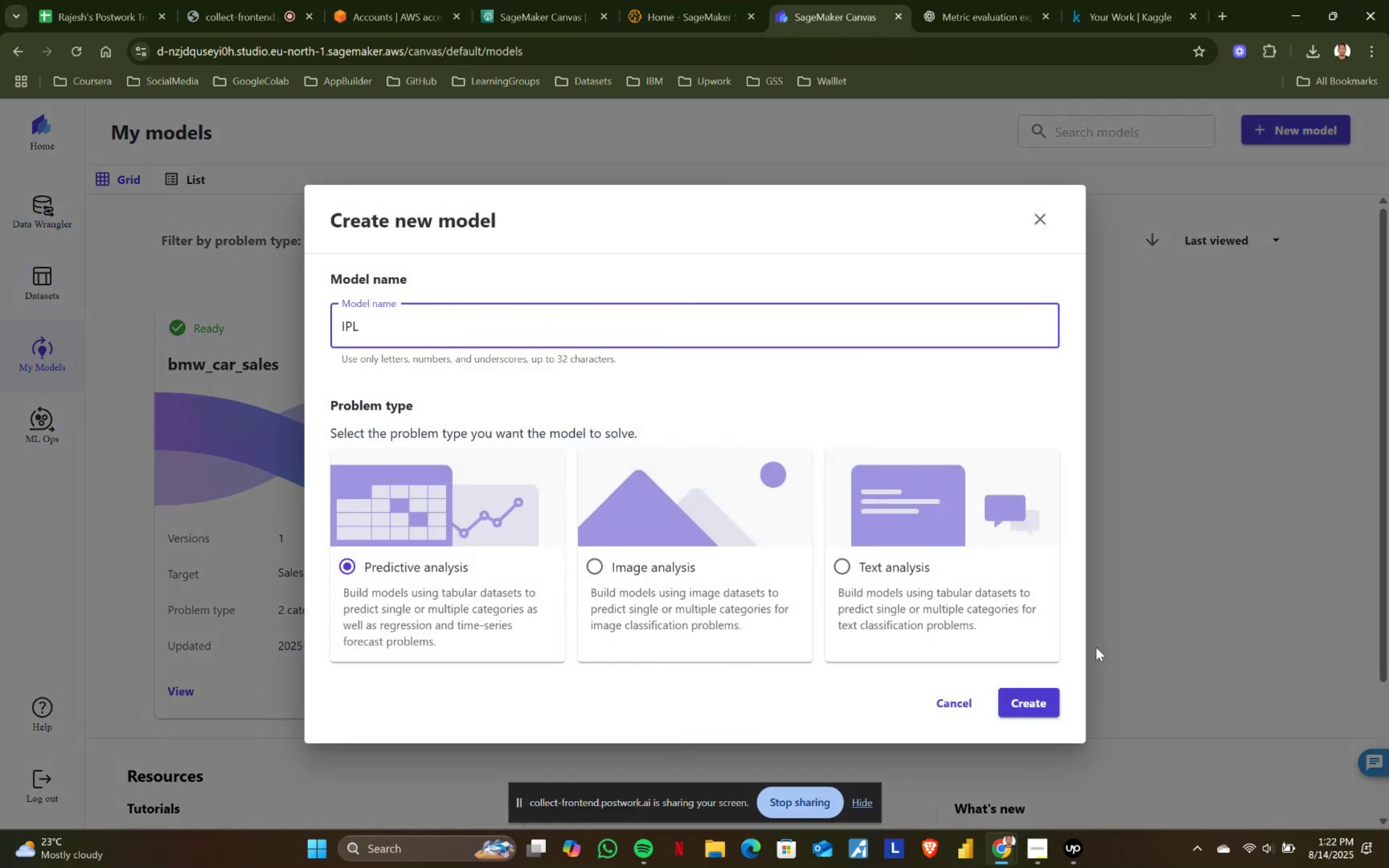 
left_click([1015, 714])
 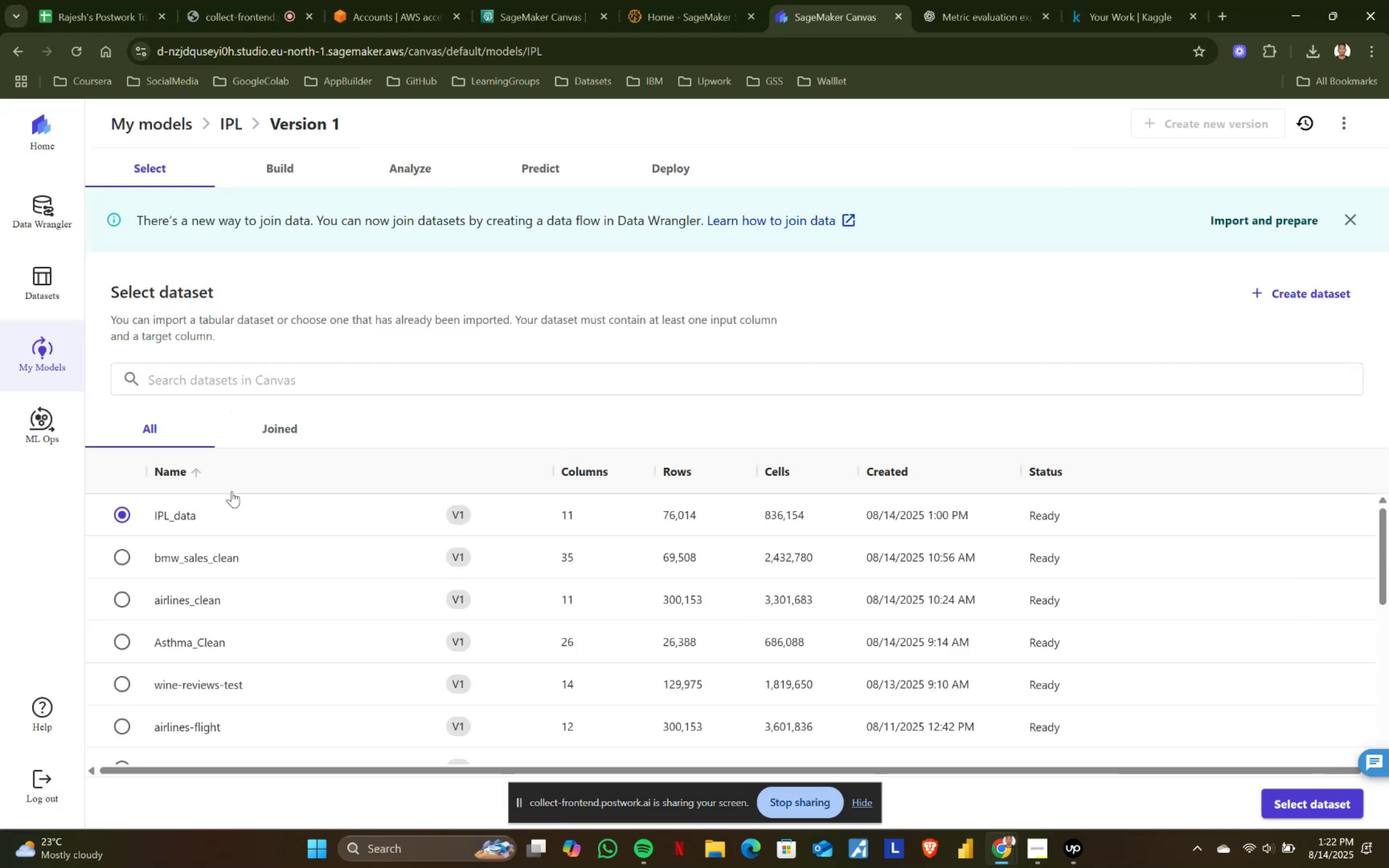 
left_click([1304, 808])
 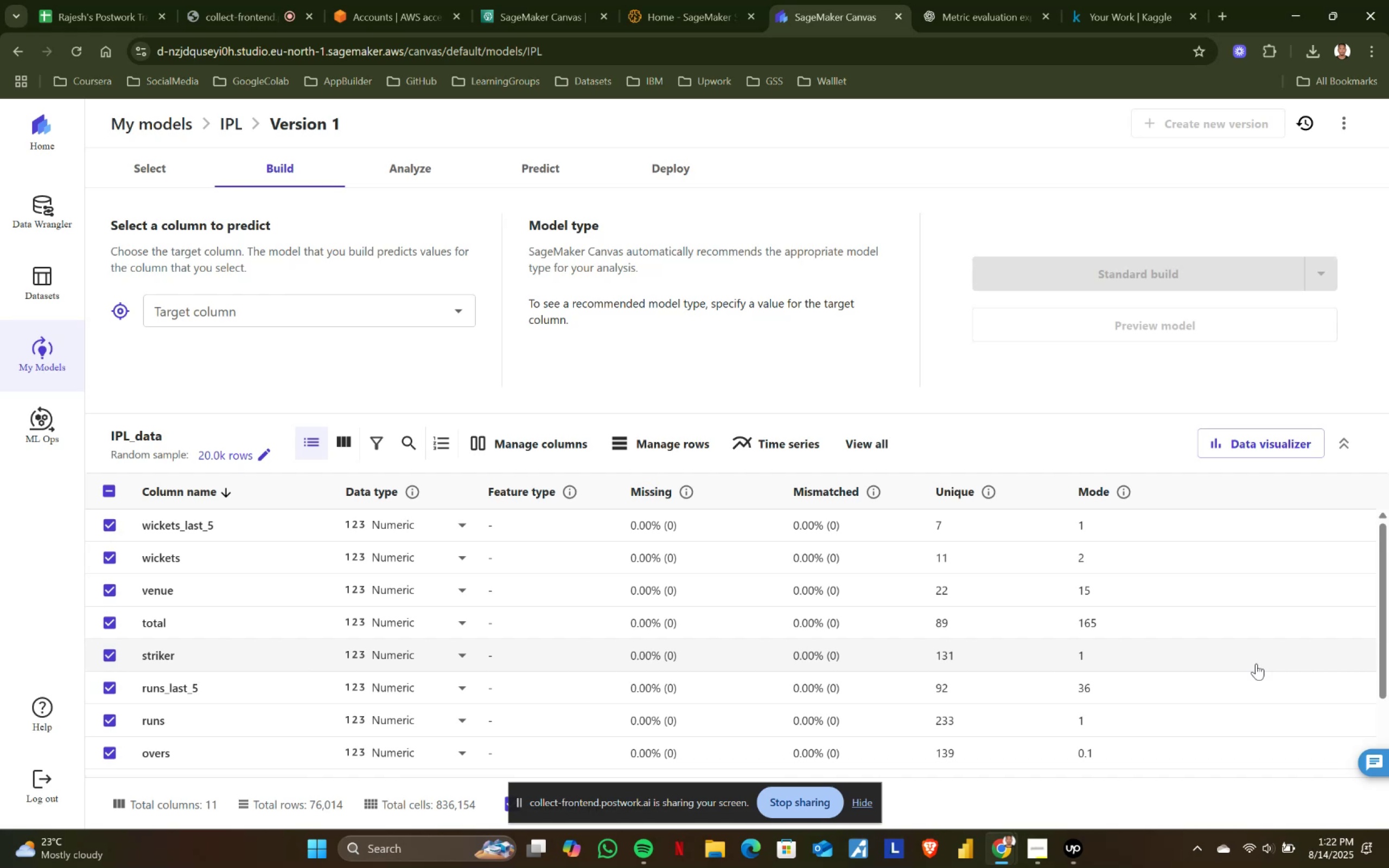 
wait(34.79)
 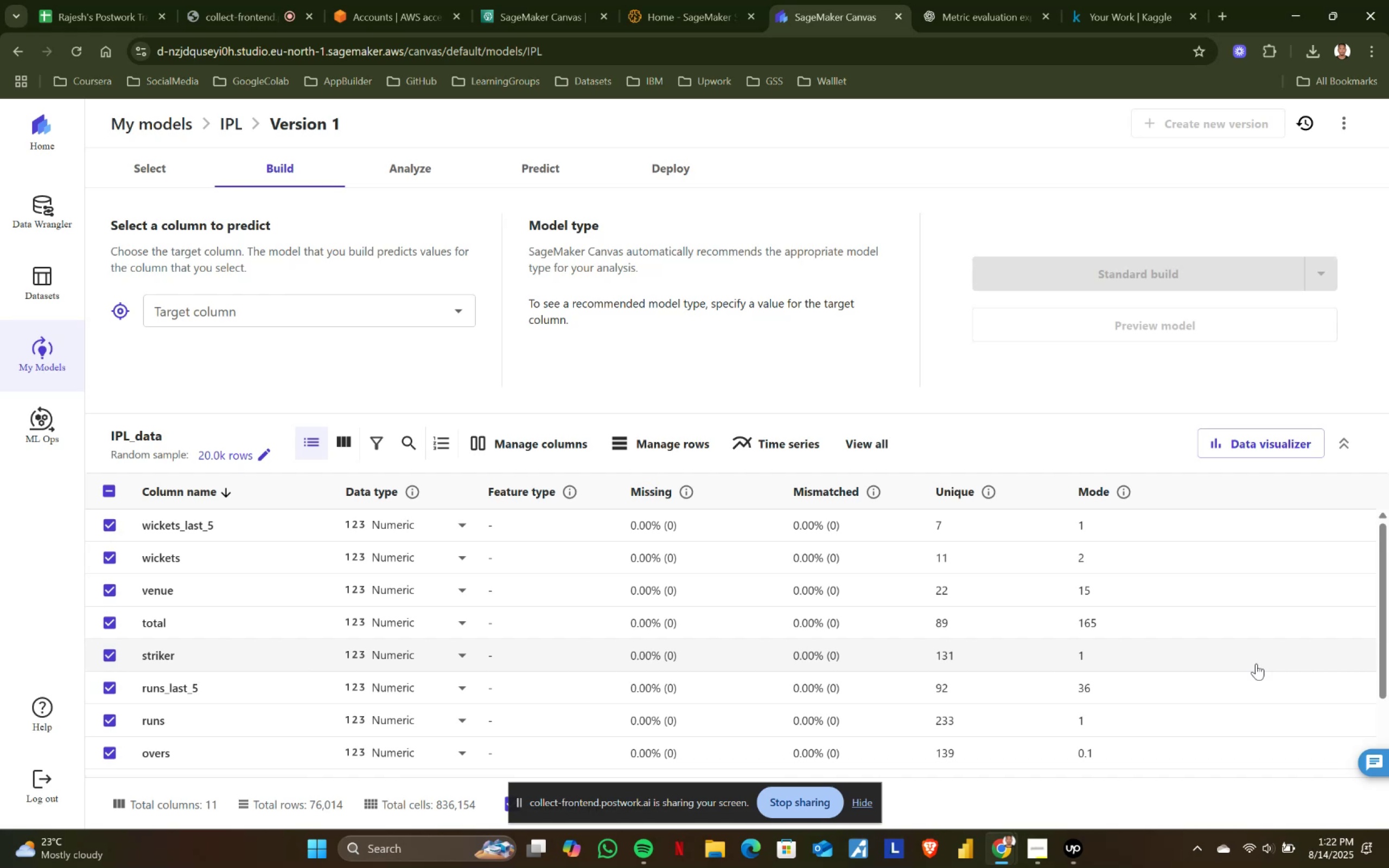 
scroll: coordinate [523, 540], scroll_direction: up, amount: 1.0
 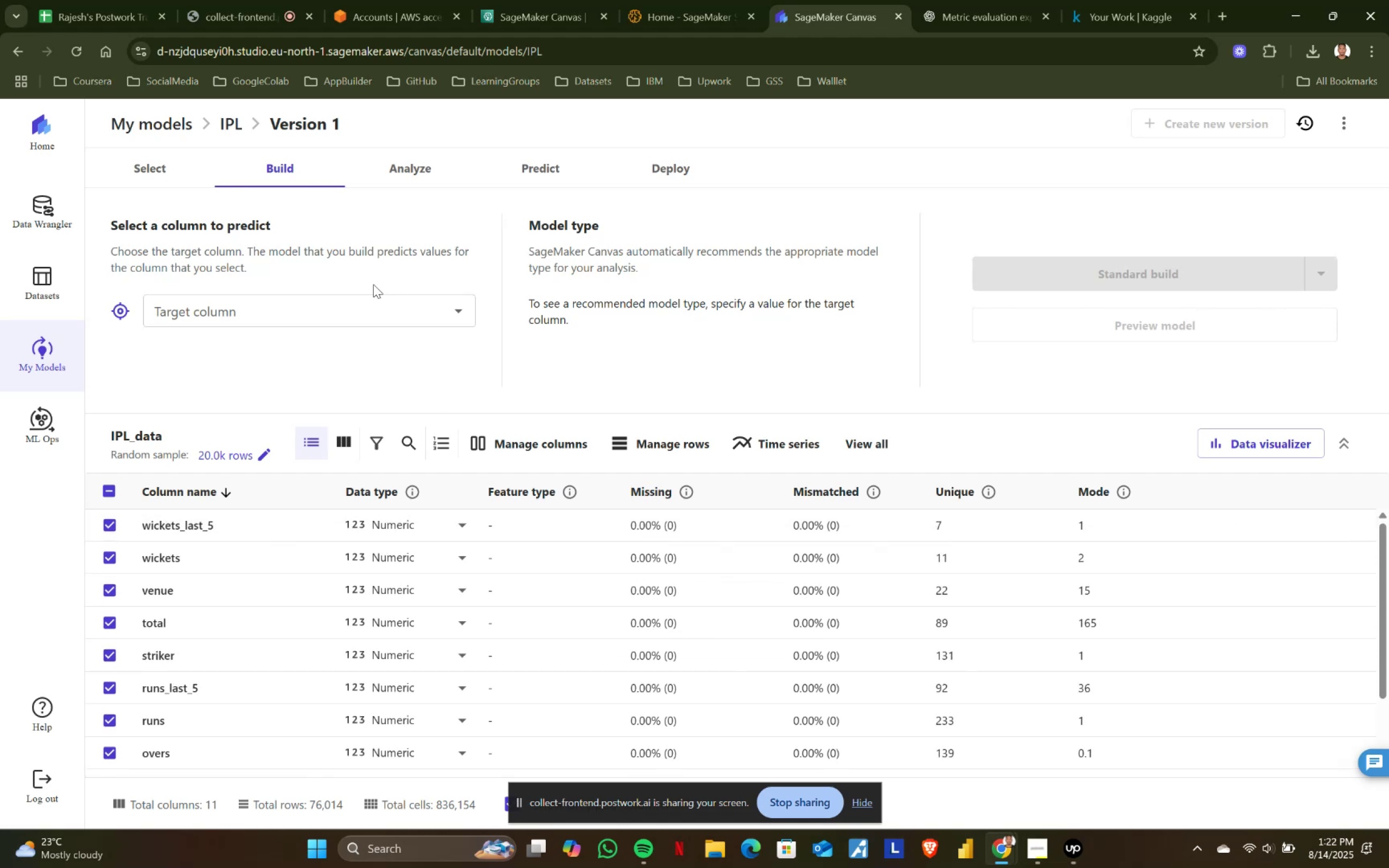 
left_click([368, 305])
 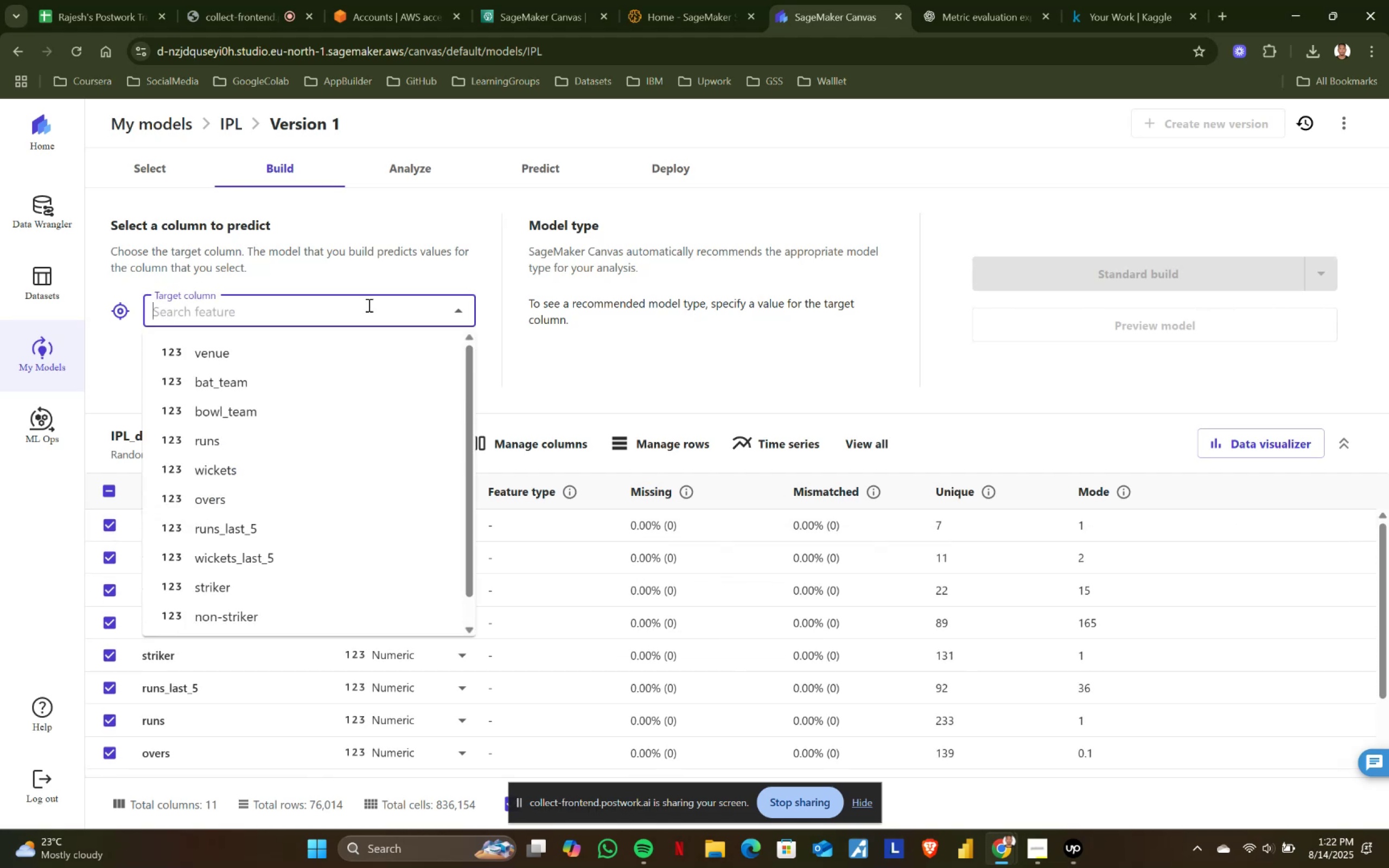 
scroll: coordinate [324, 543], scroll_direction: down, amount: 4.0
 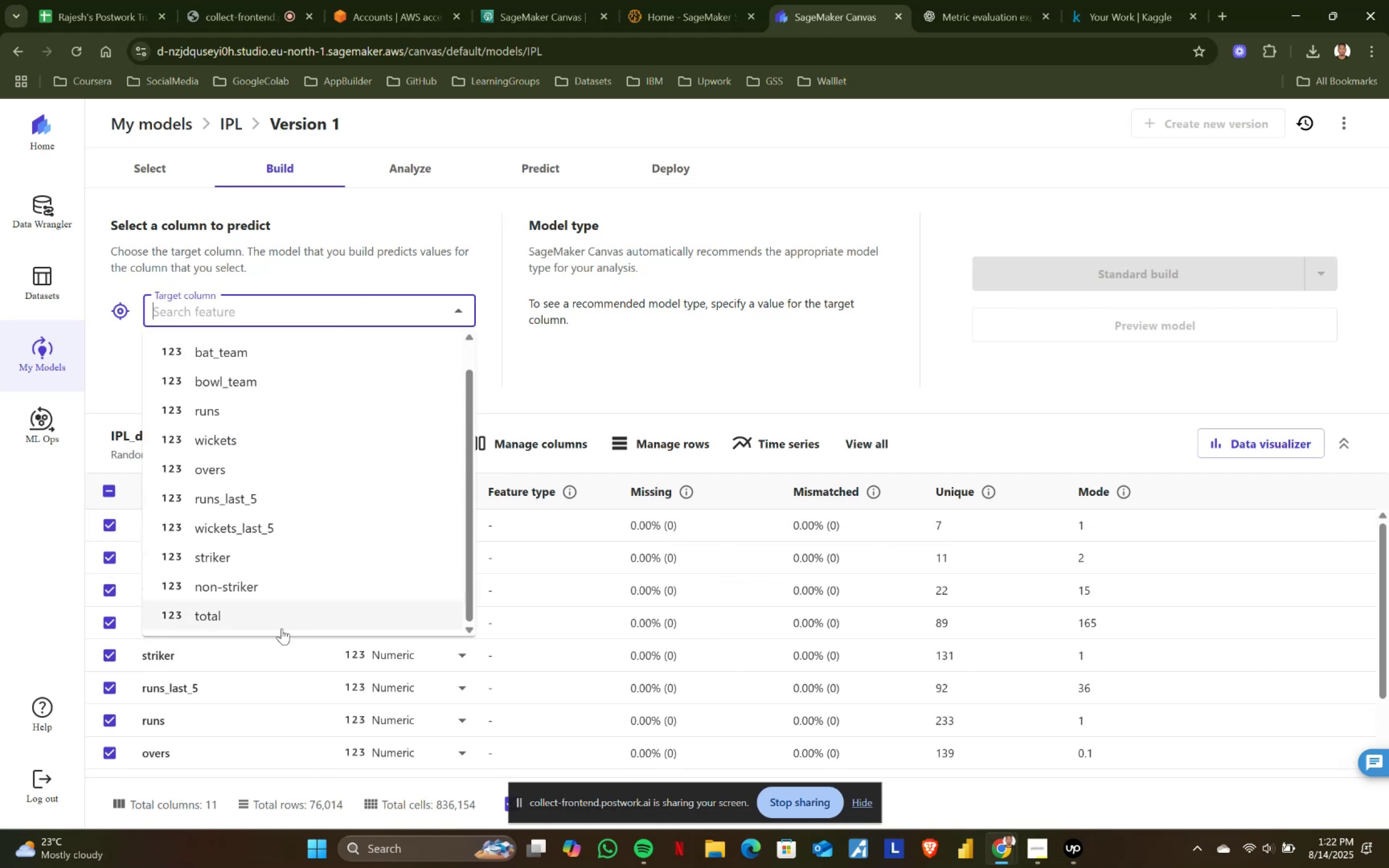 
left_click([282, 628])
 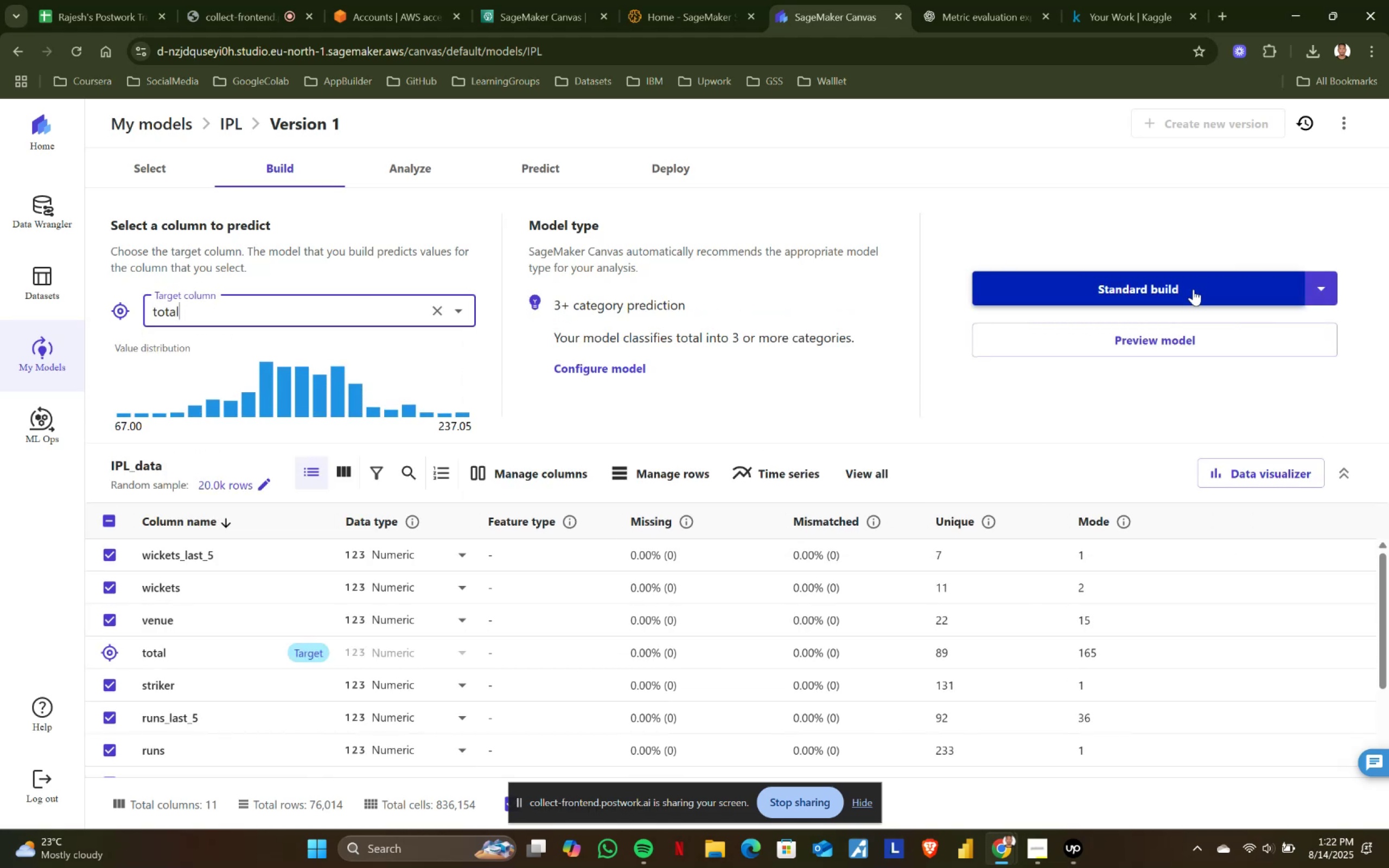 
left_click([1193, 289])
 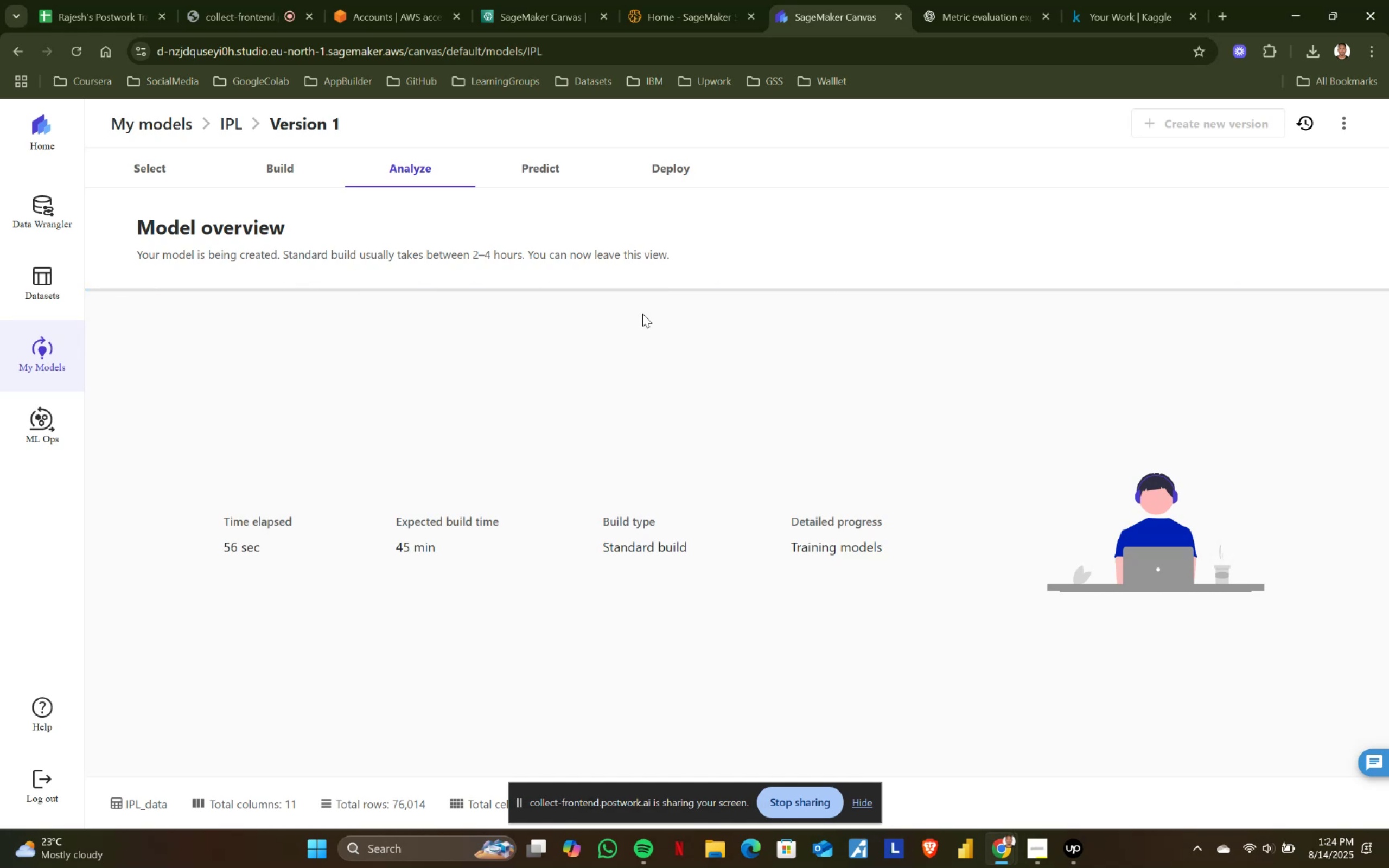 
wait(80.24)
 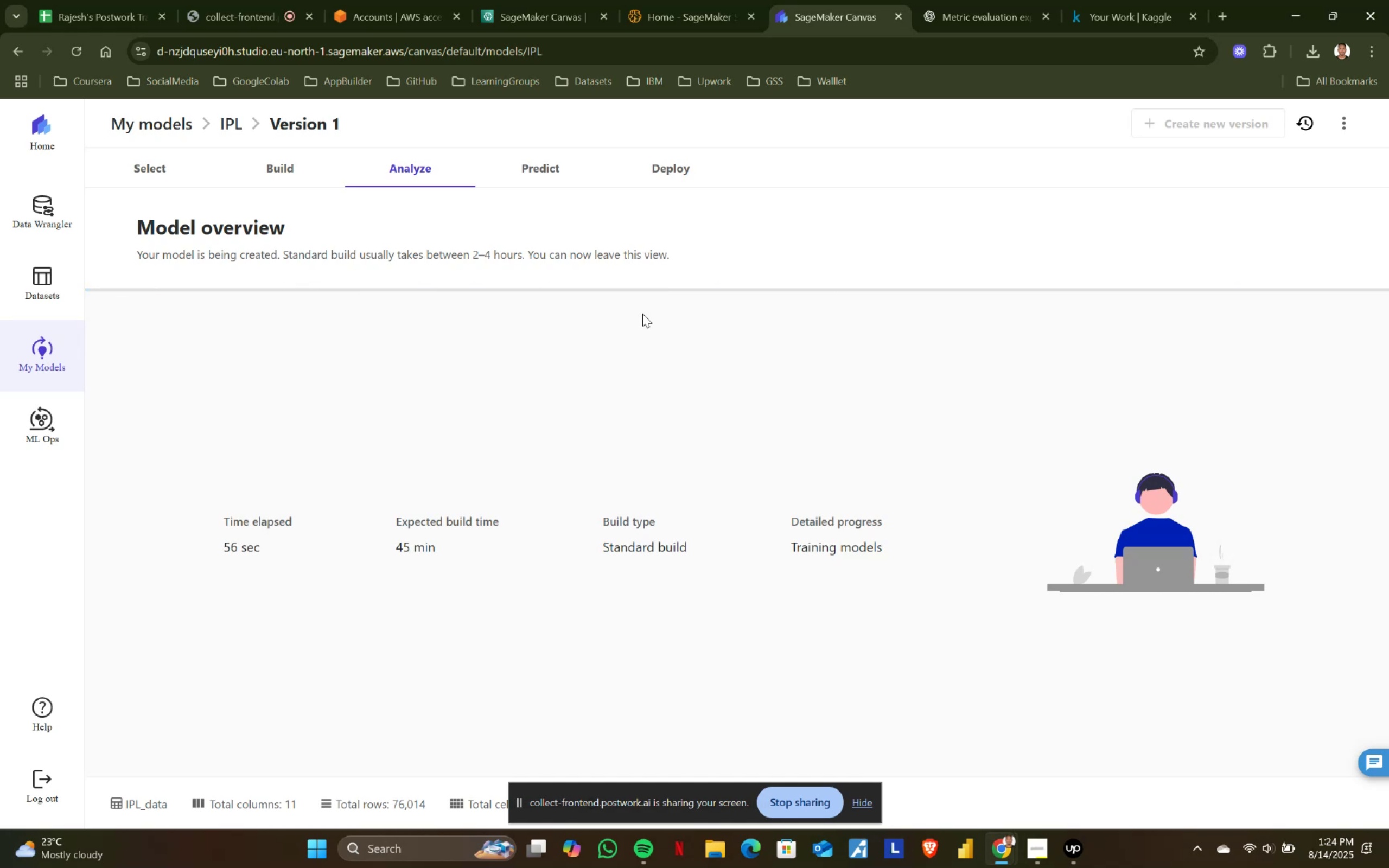 
left_click([714, 0])
 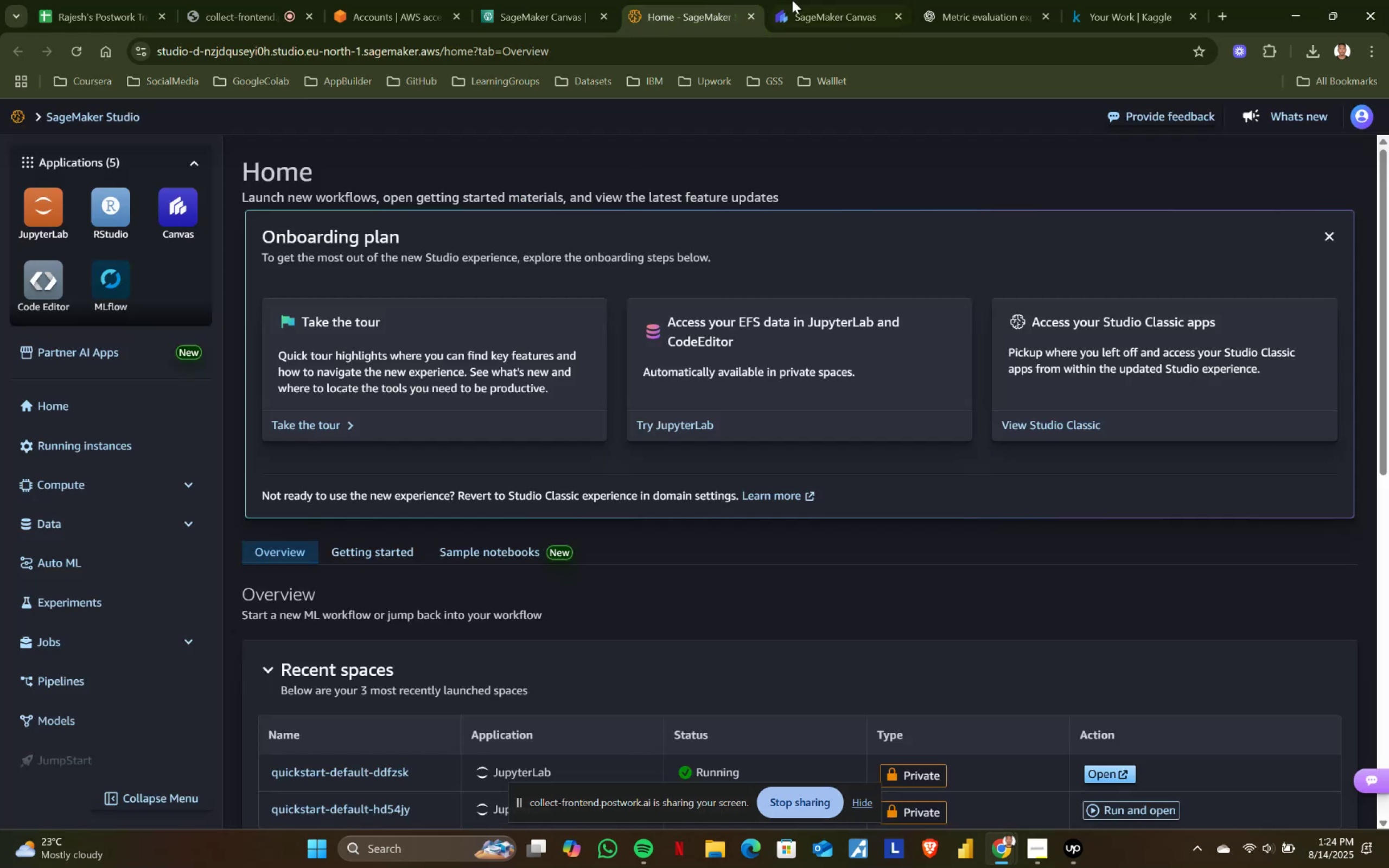 
left_click([836, 0])
 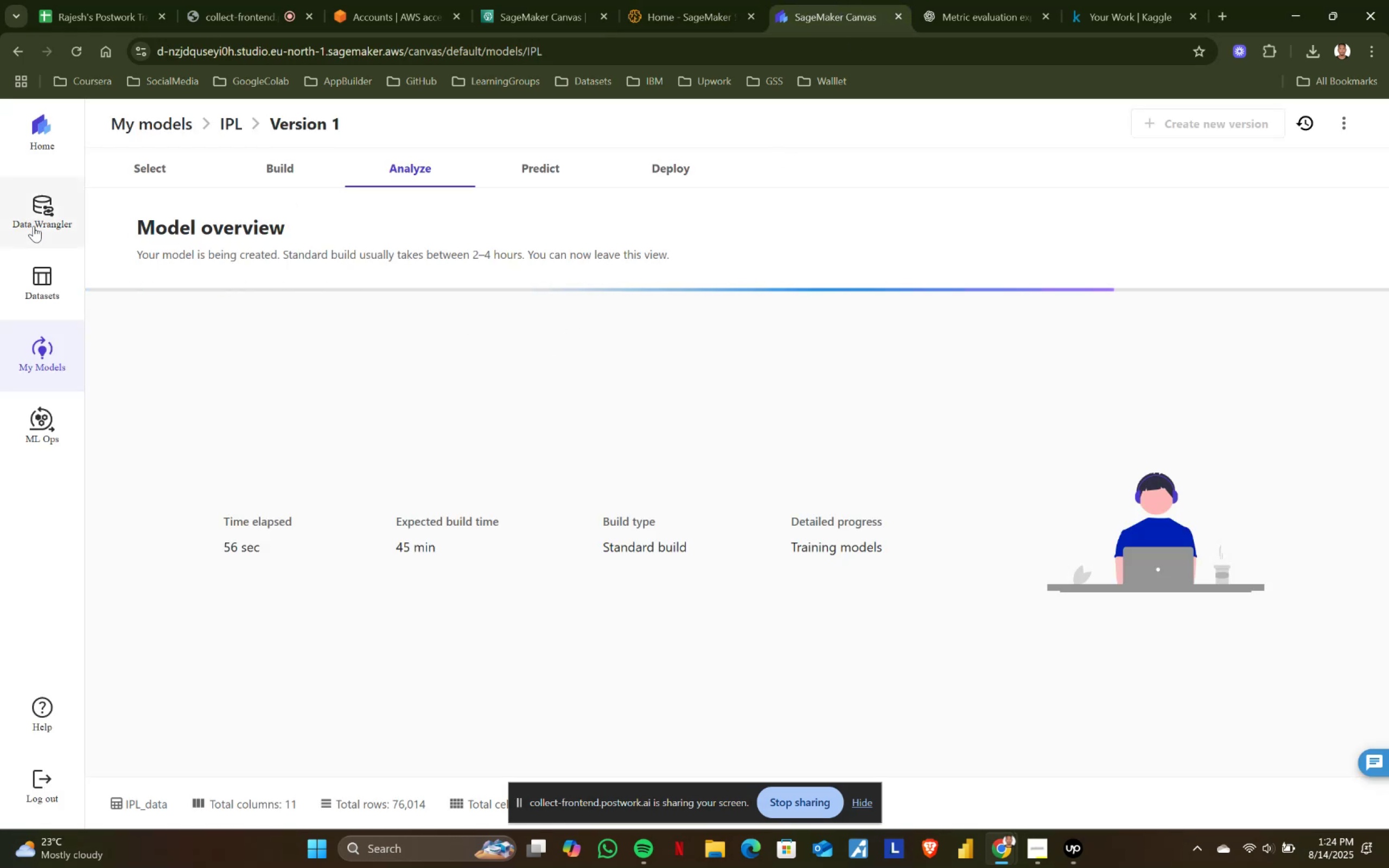 
left_click([58, 211])
 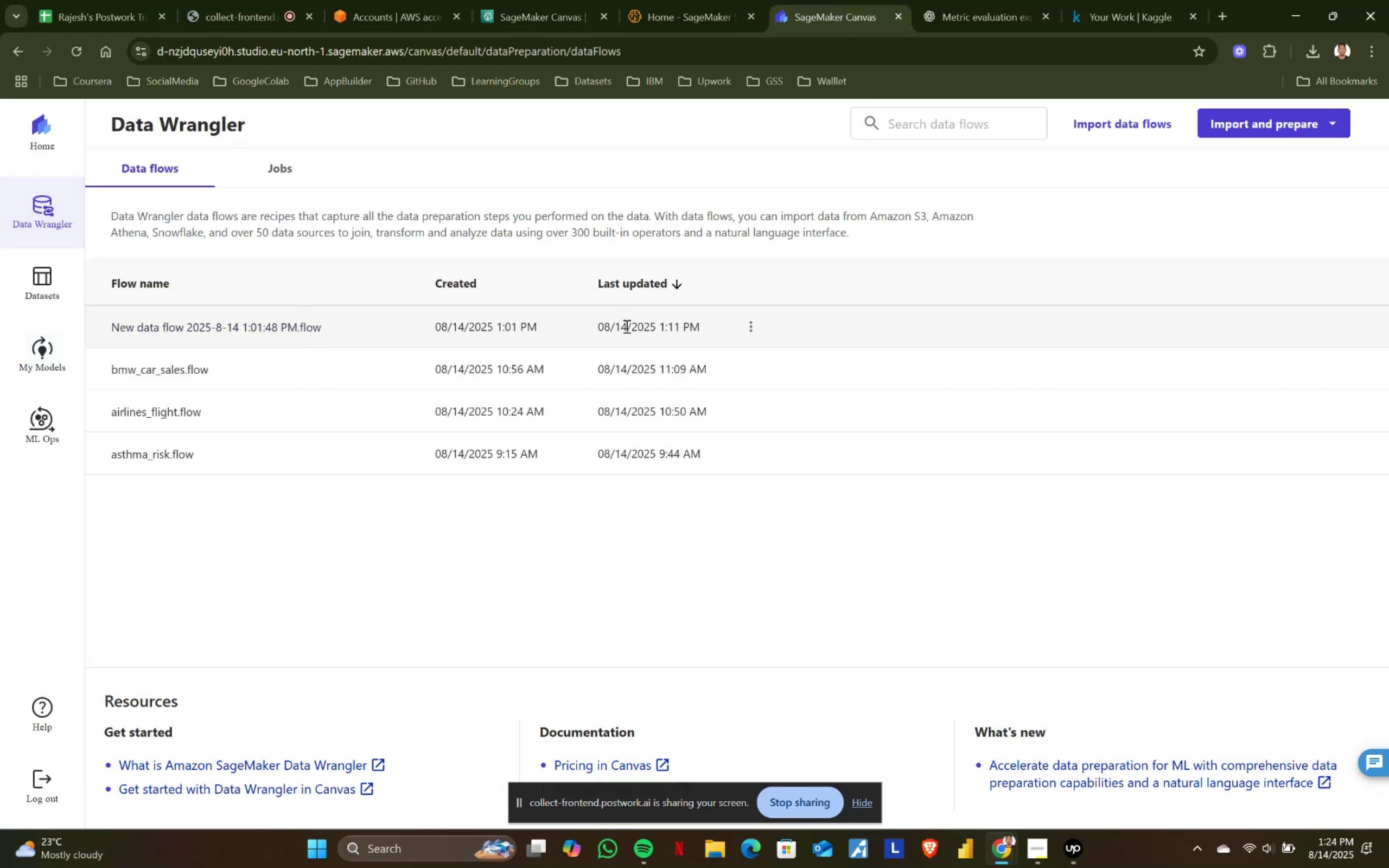 
left_click([754, 321])
 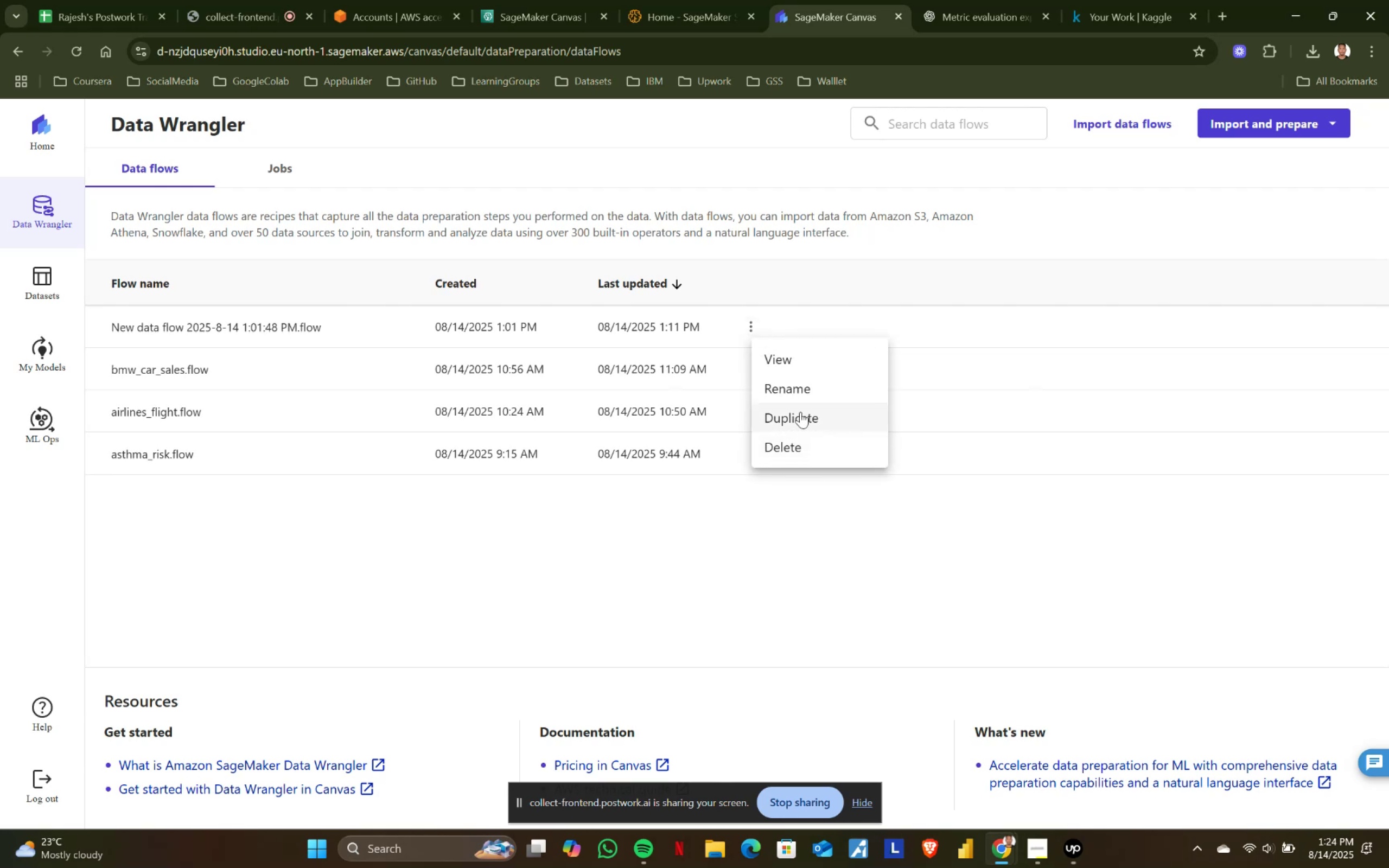 
left_click([800, 391])
 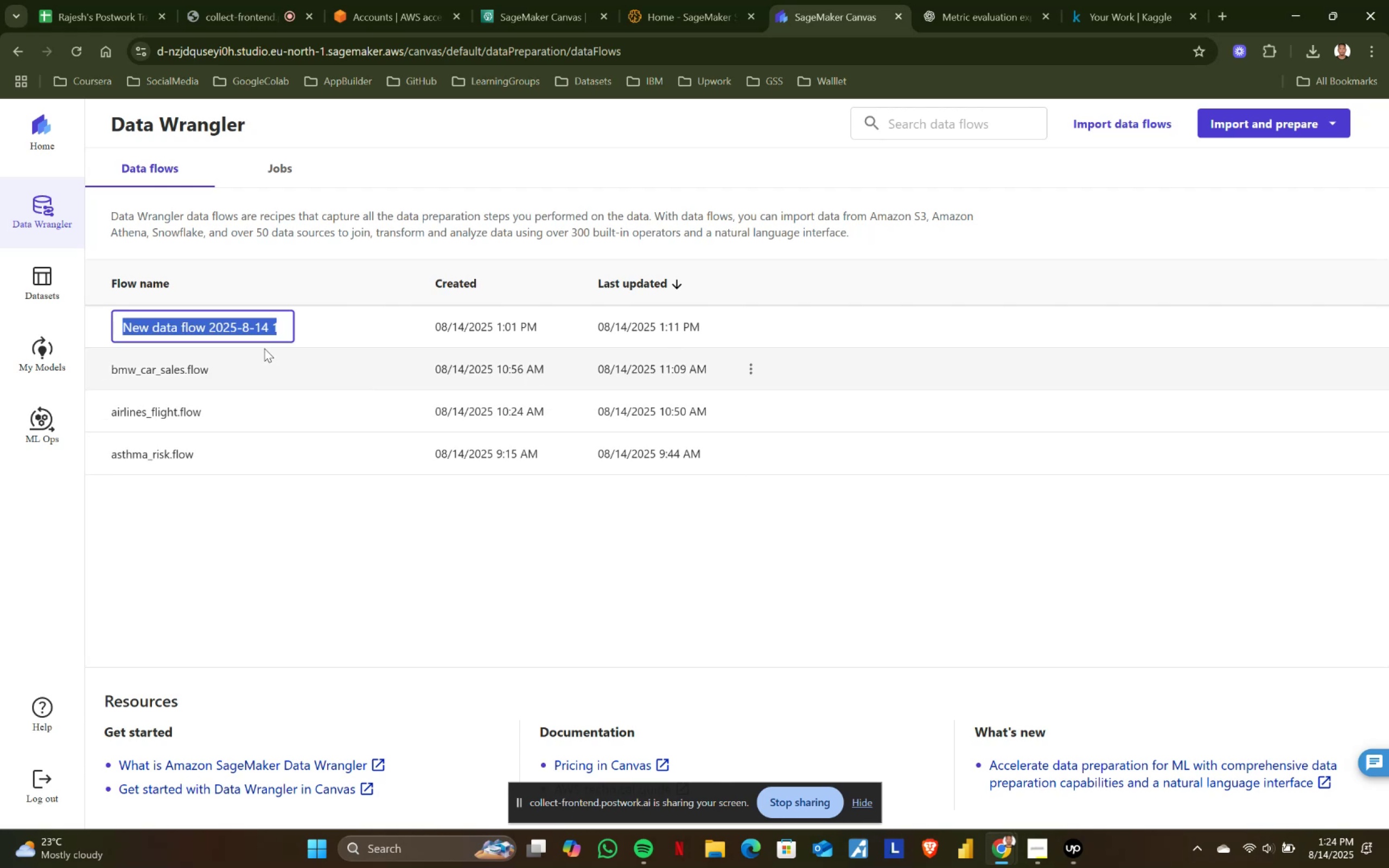 
type(IPL)
 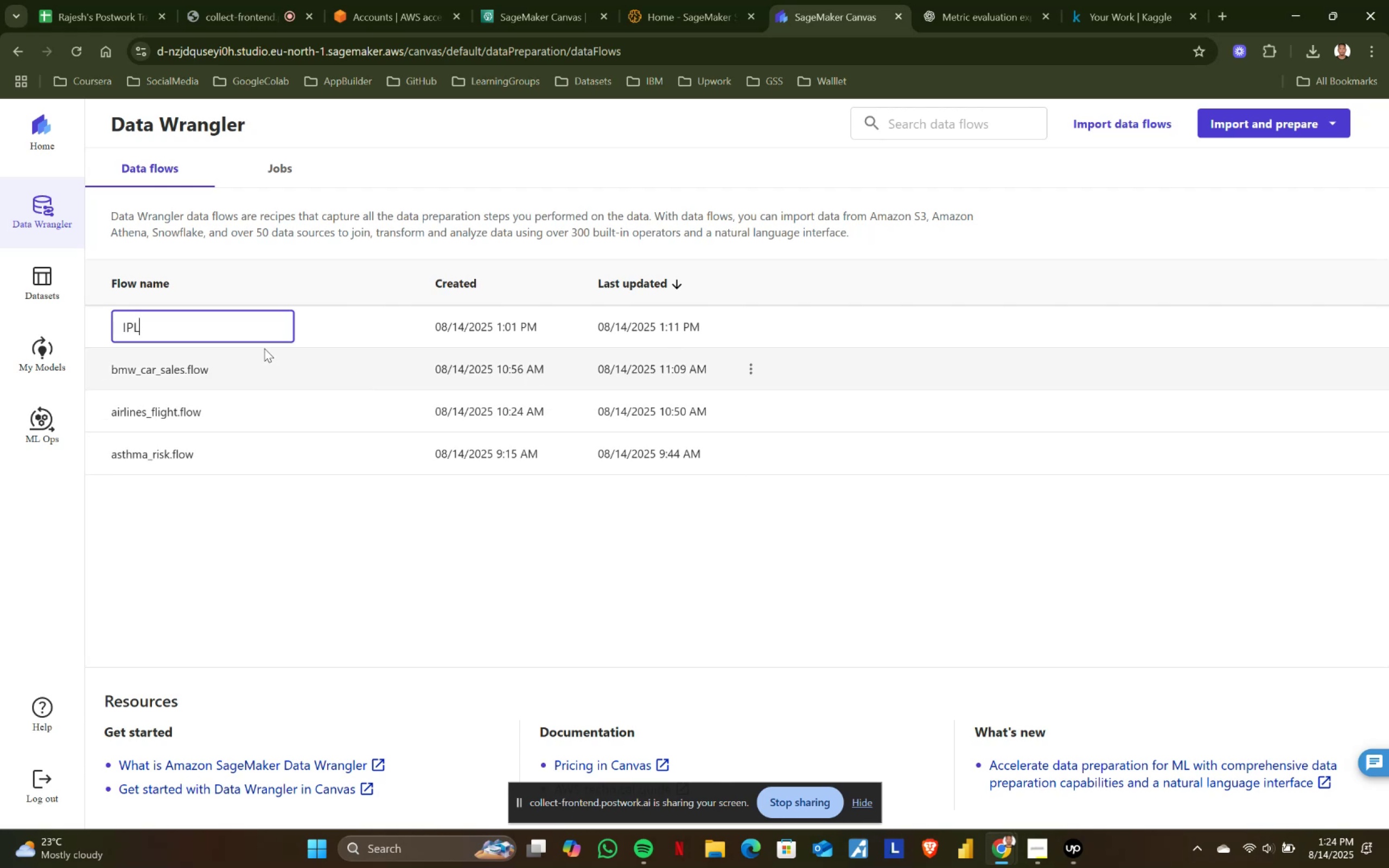 
key(Enter)
 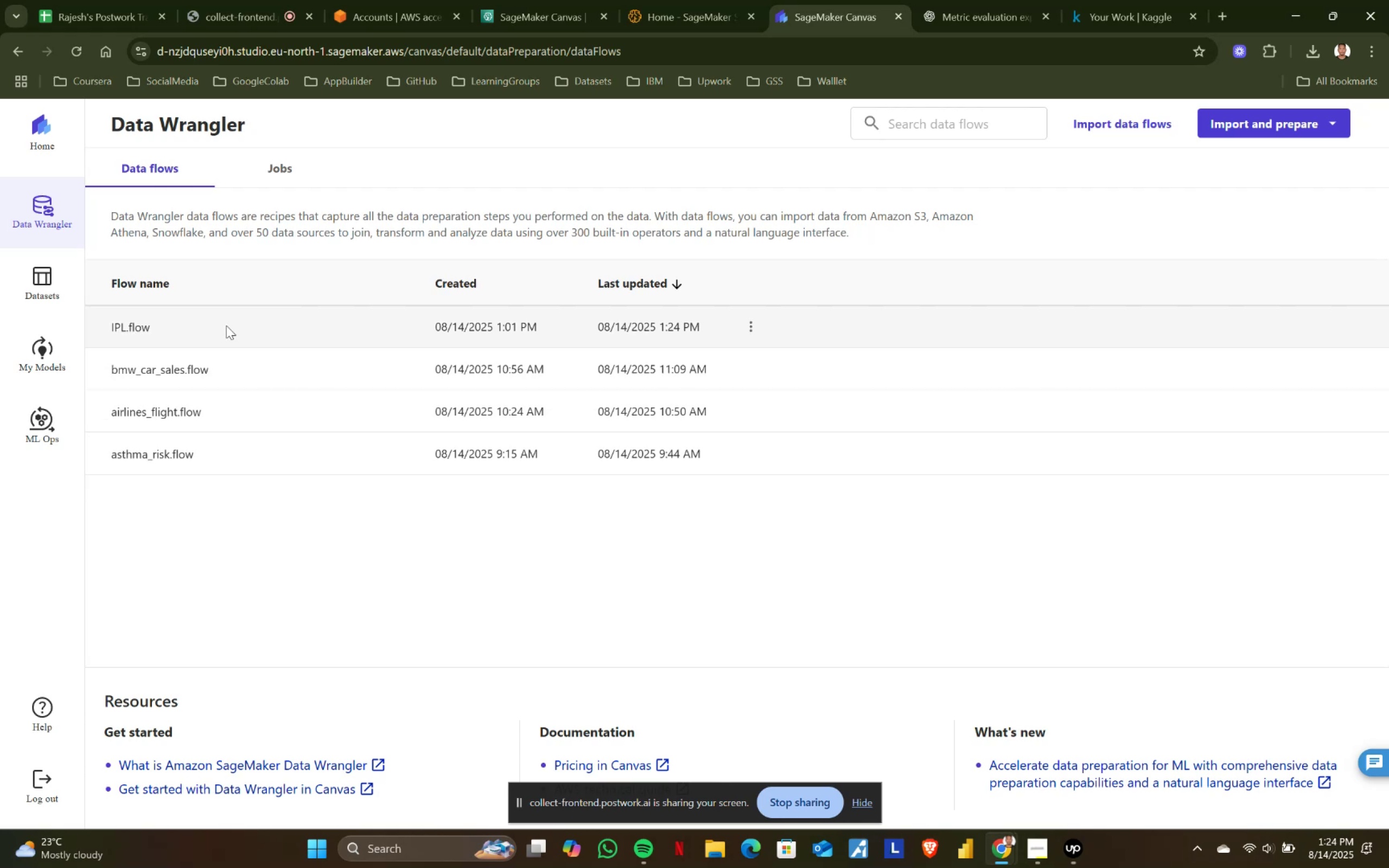 
left_click([163, 326])
 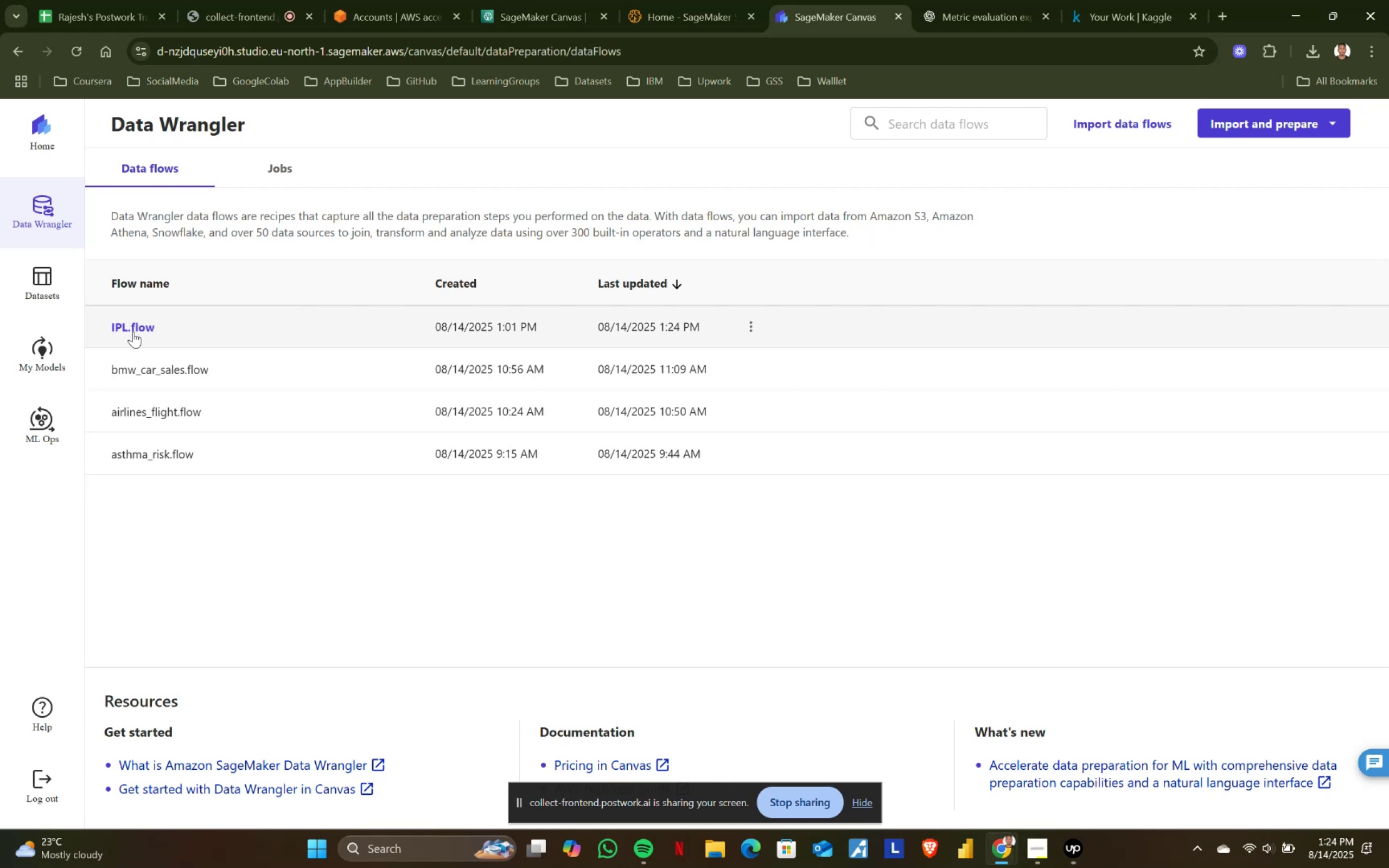 
left_click([130, 331])
 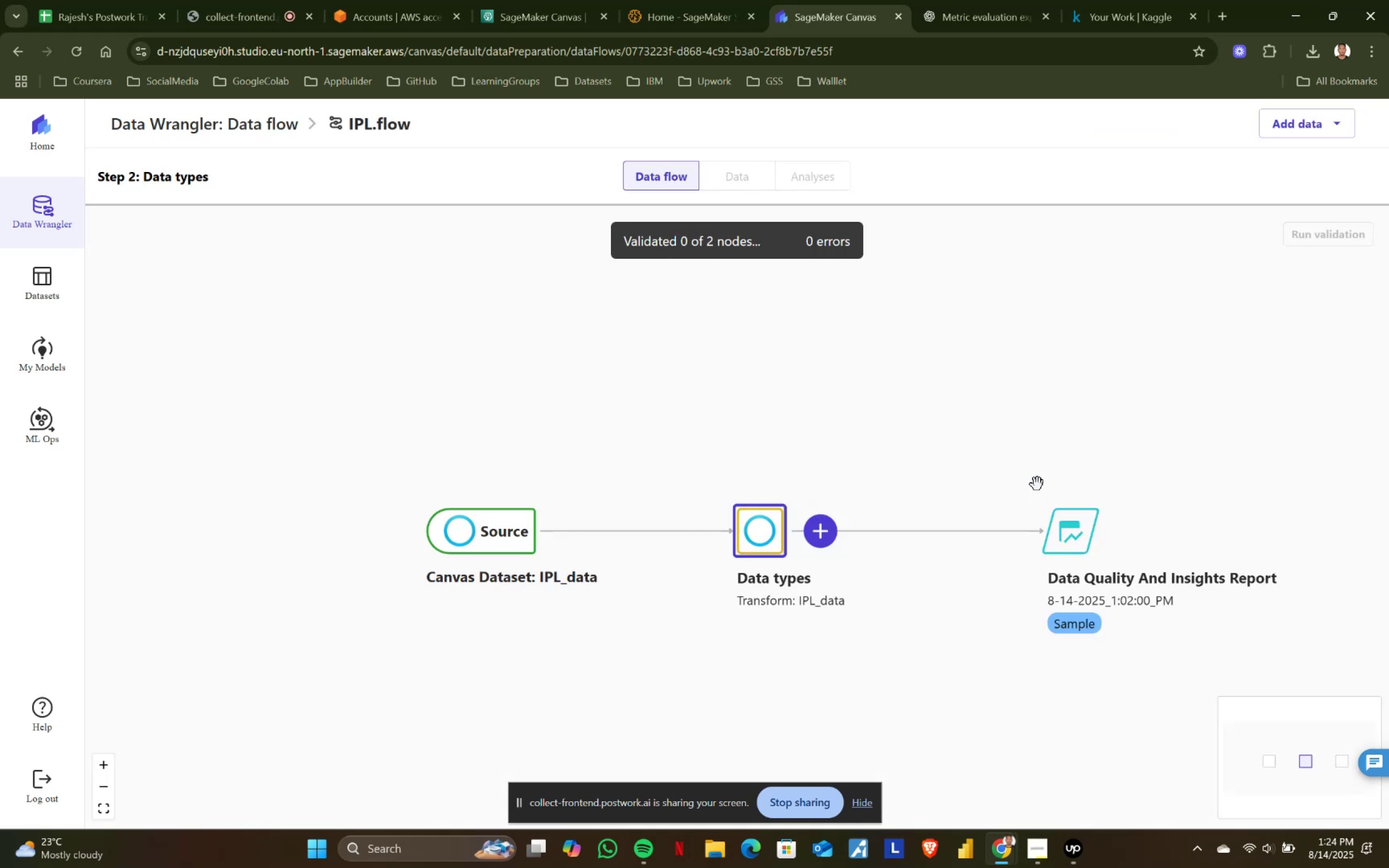 
left_click([782, 177])
 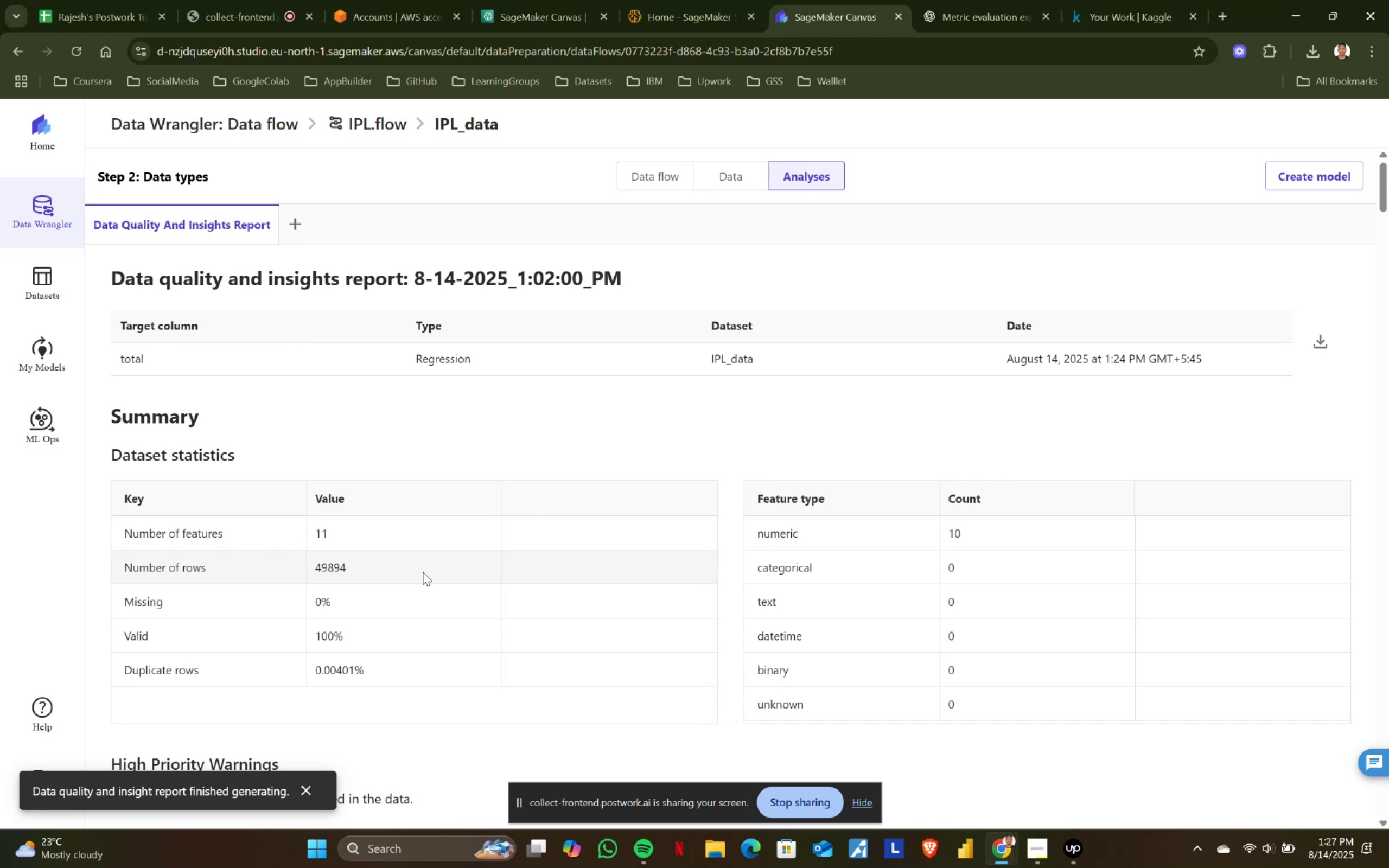 
wait(163.34)
 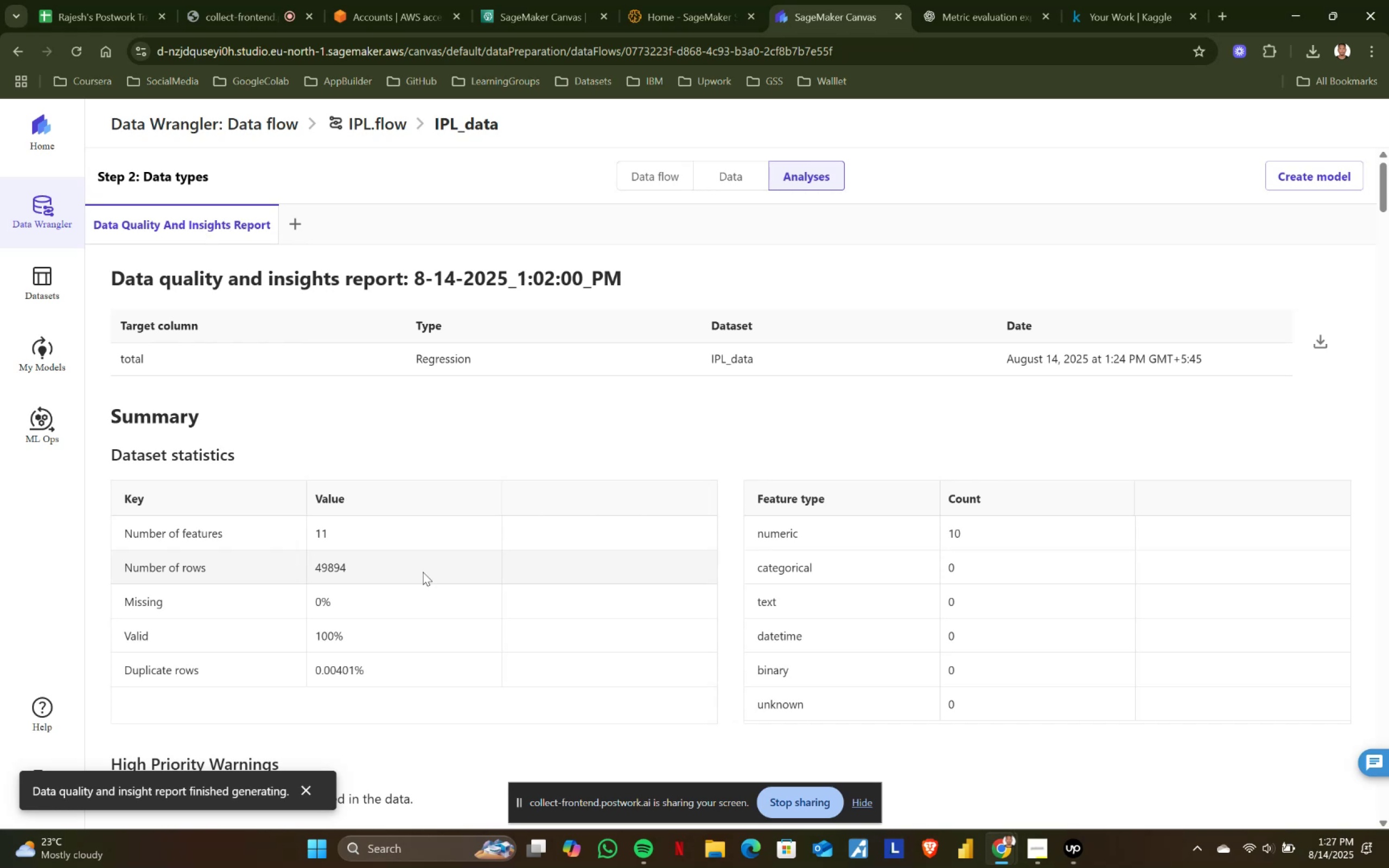 
scroll: coordinate [779, 504], scroll_direction: down, amount: 13.0
 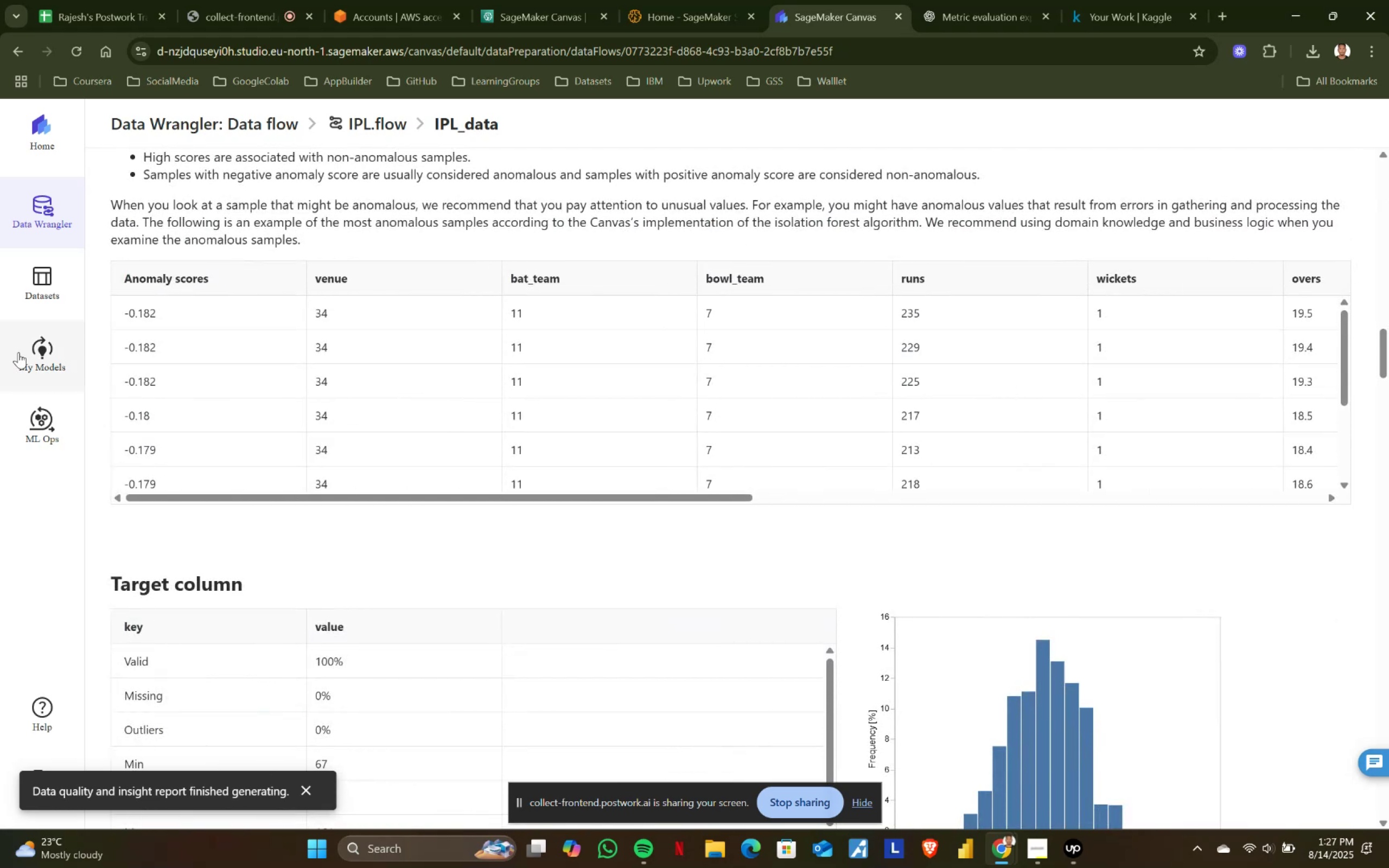 
wait(7.22)
 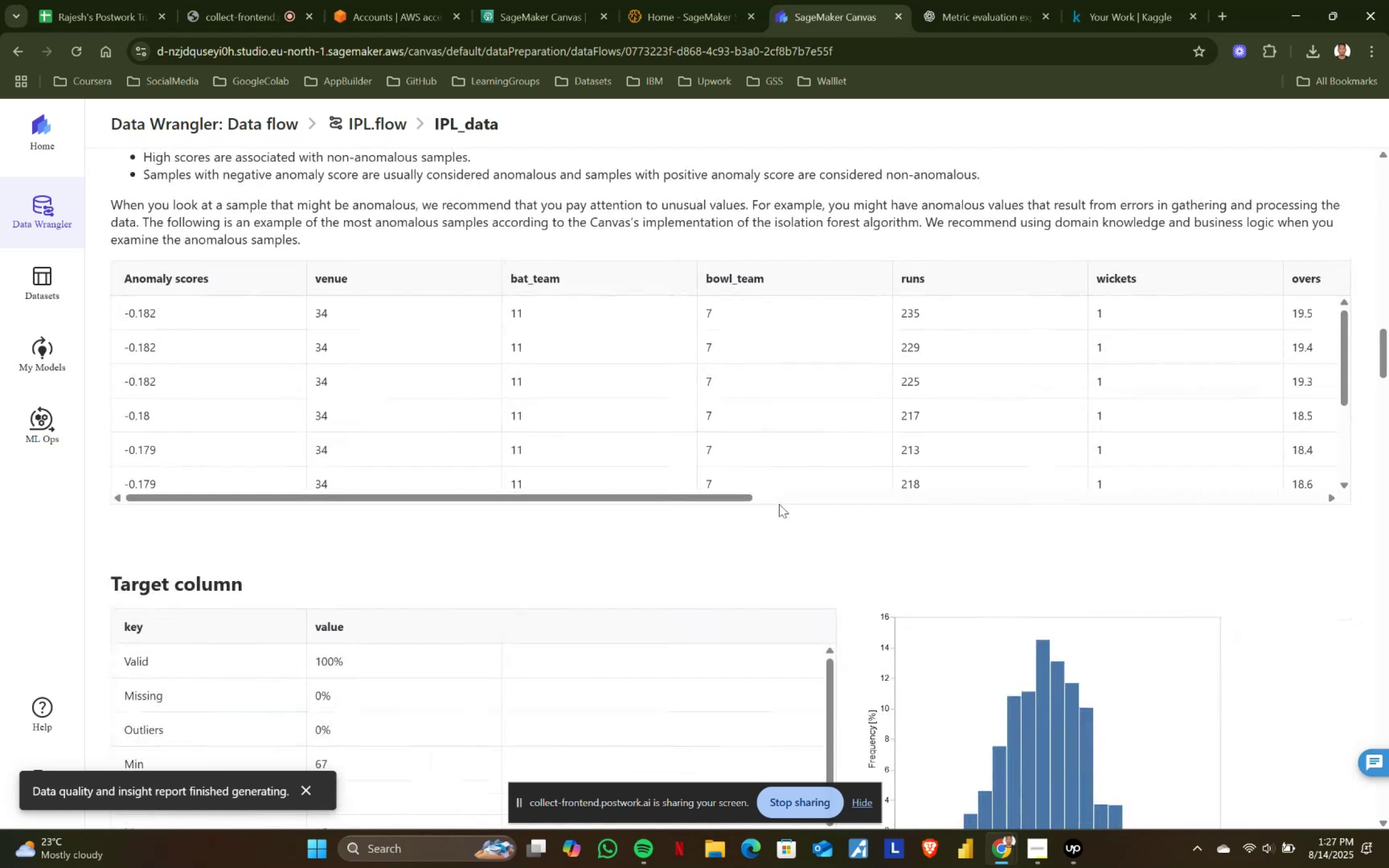 
right_click([818, 13])
 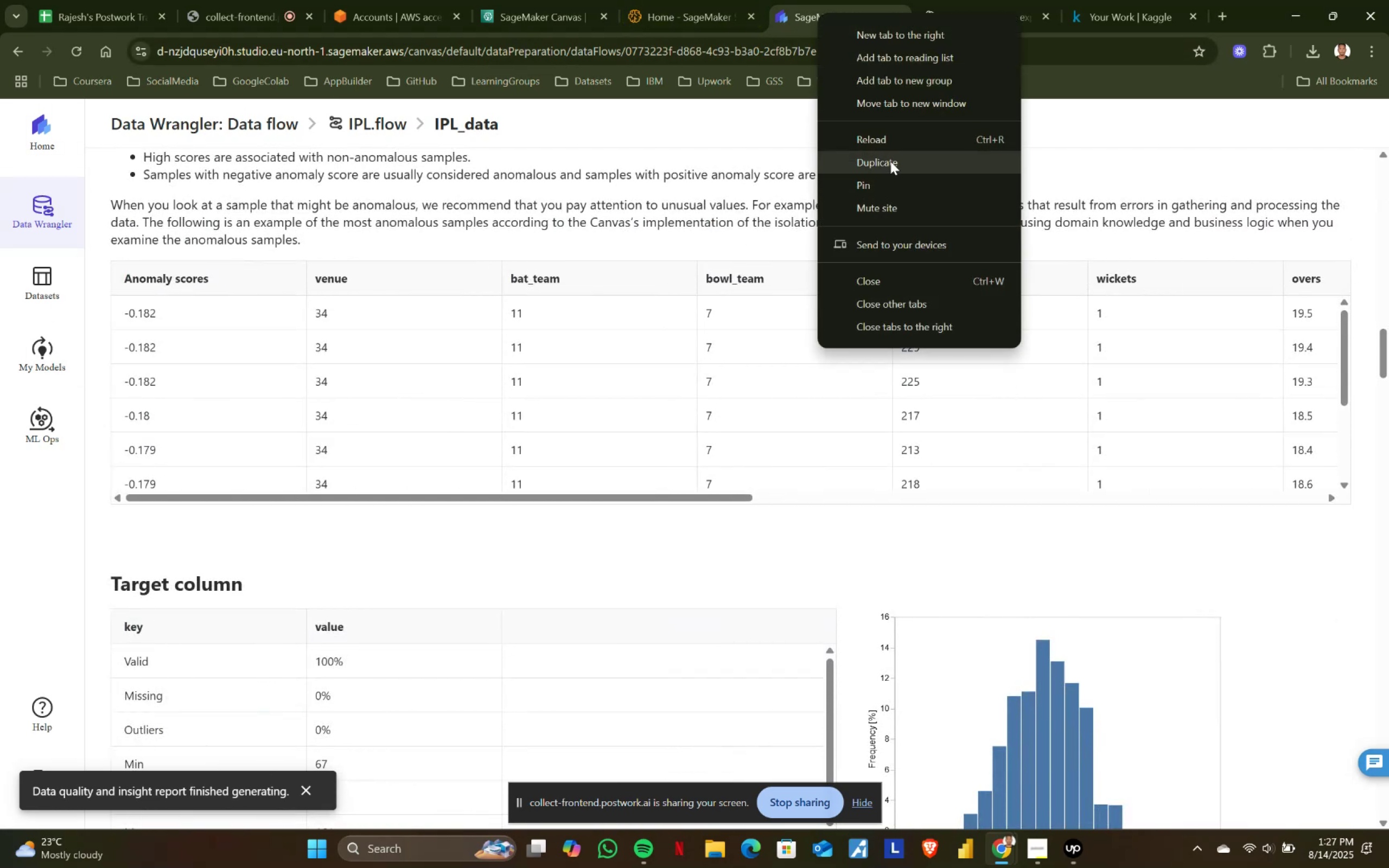 
left_click([890, 161])
 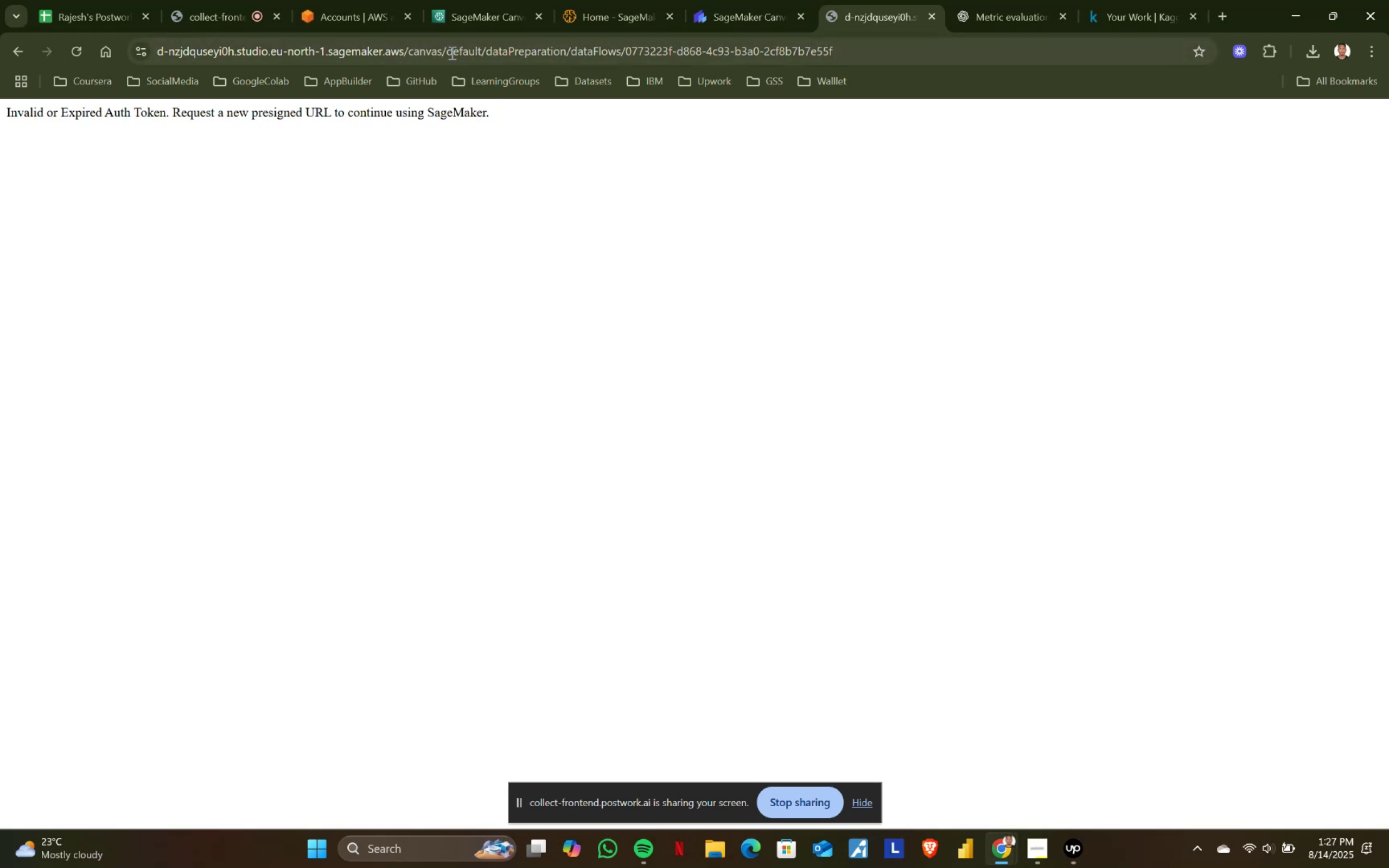 
left_click([488, 50])
 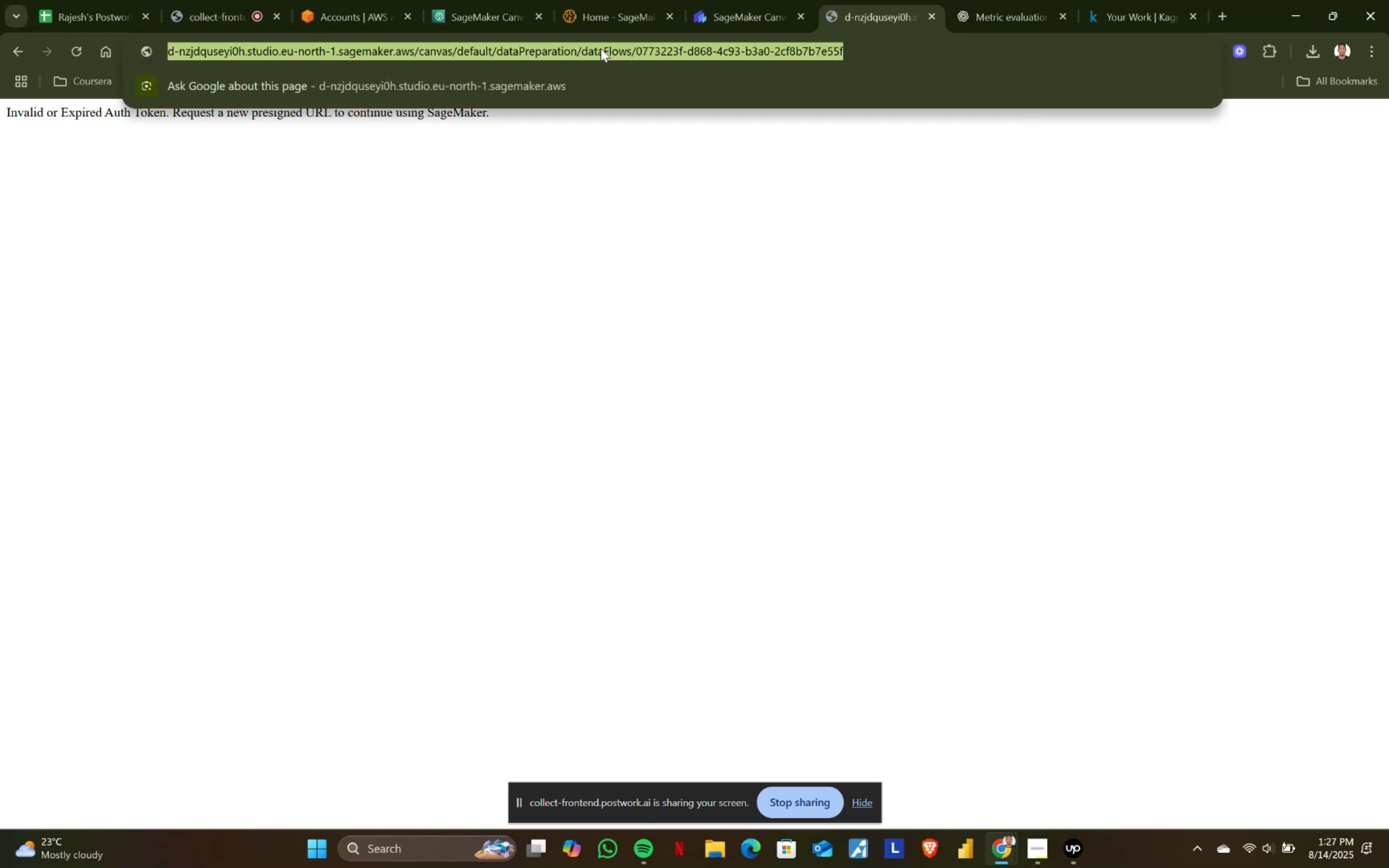 
left_click([600, 49])
 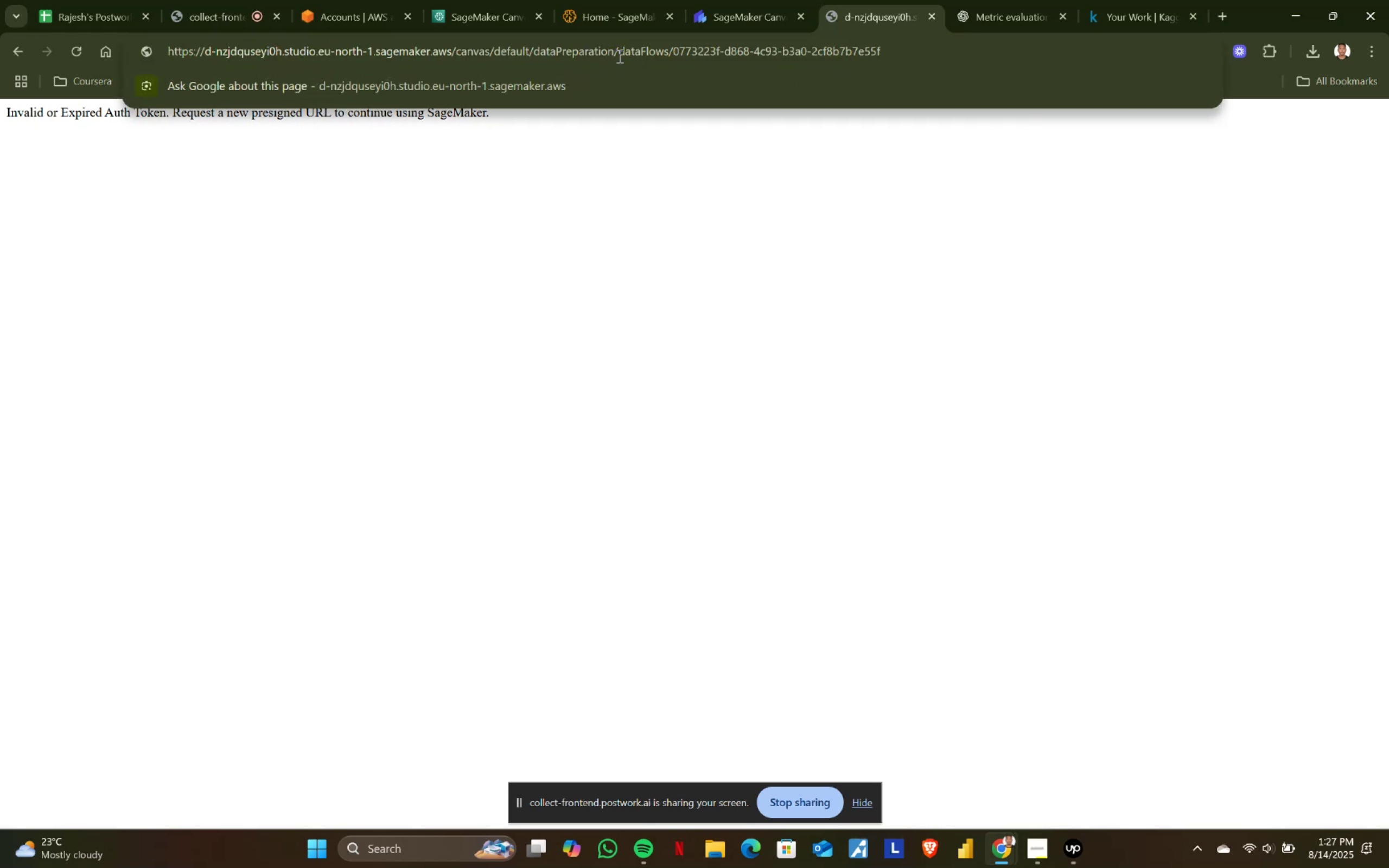 
left_click_drag(start_coordinate=[619, 54], to_coordinate=[1047, 43])
 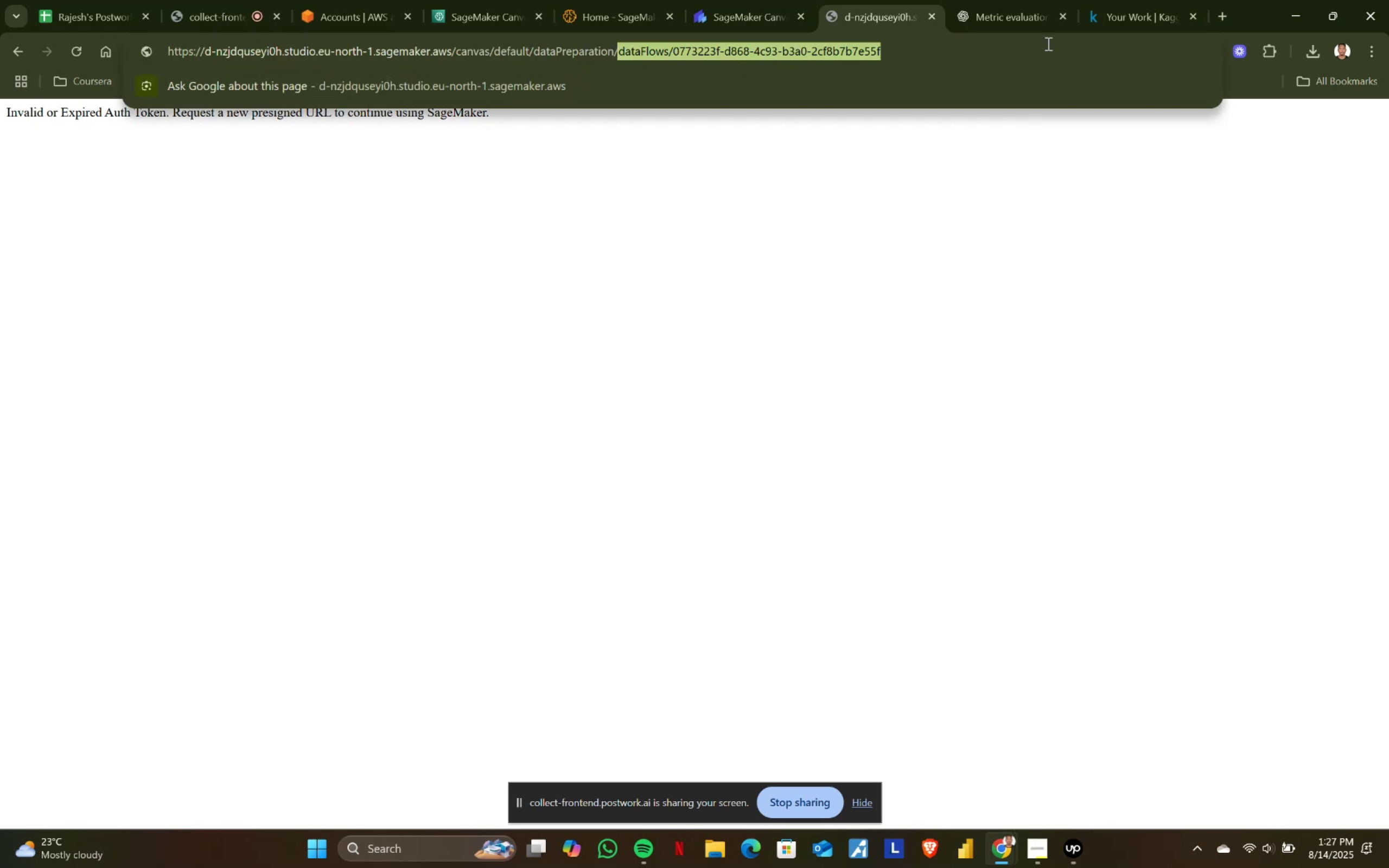 
key(Backspace)
 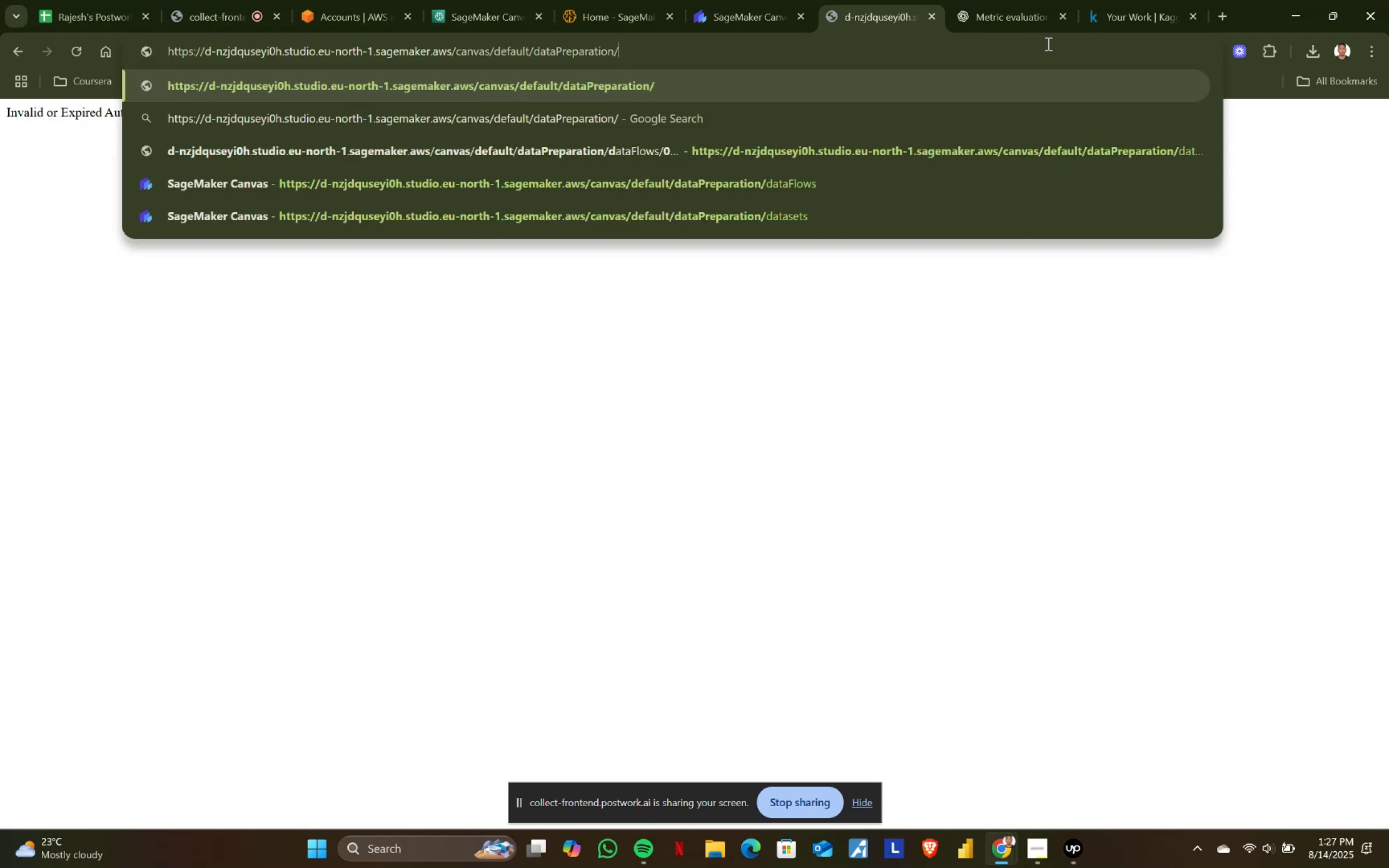 
key(Enter)
 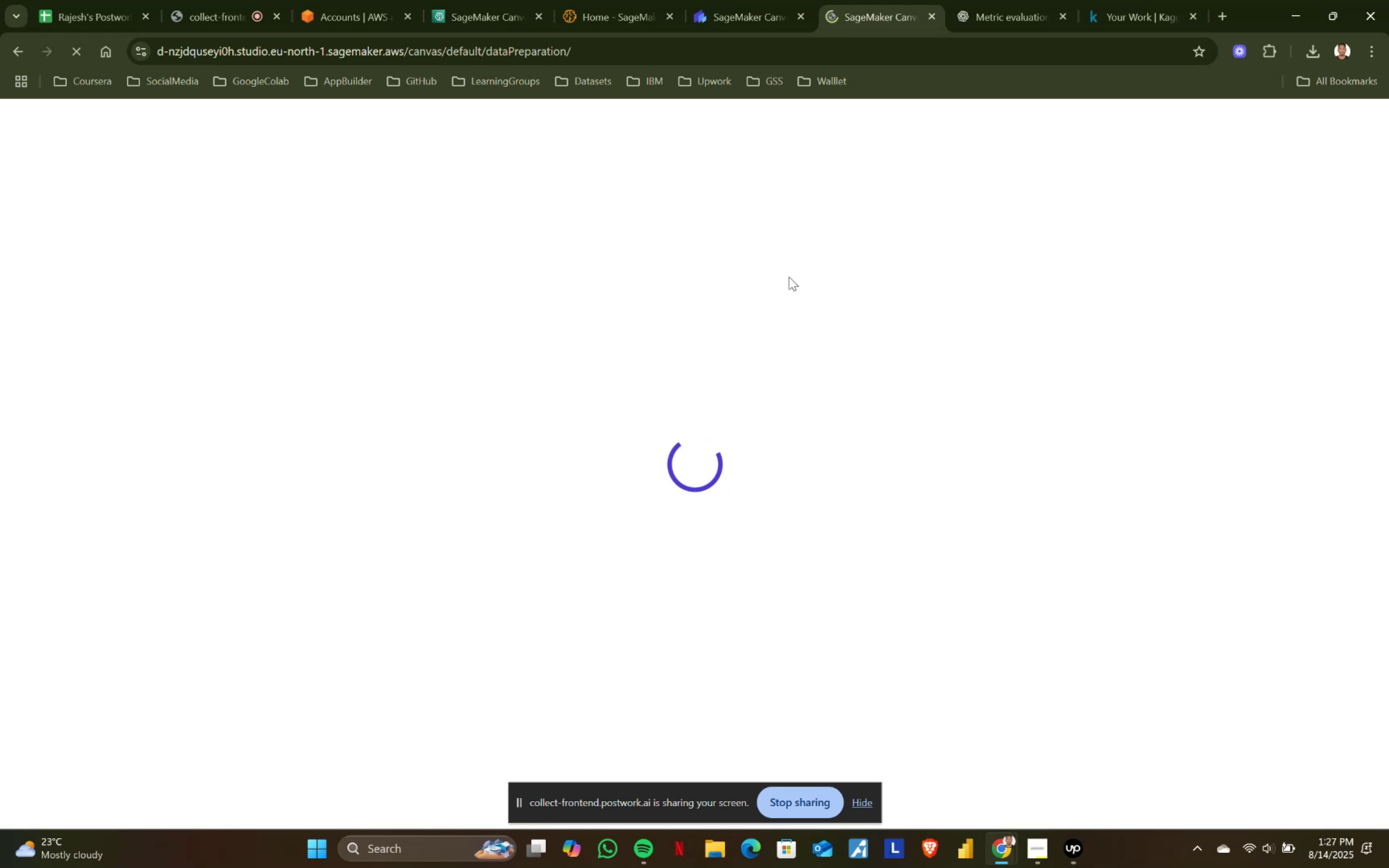 
wait(6.5)
 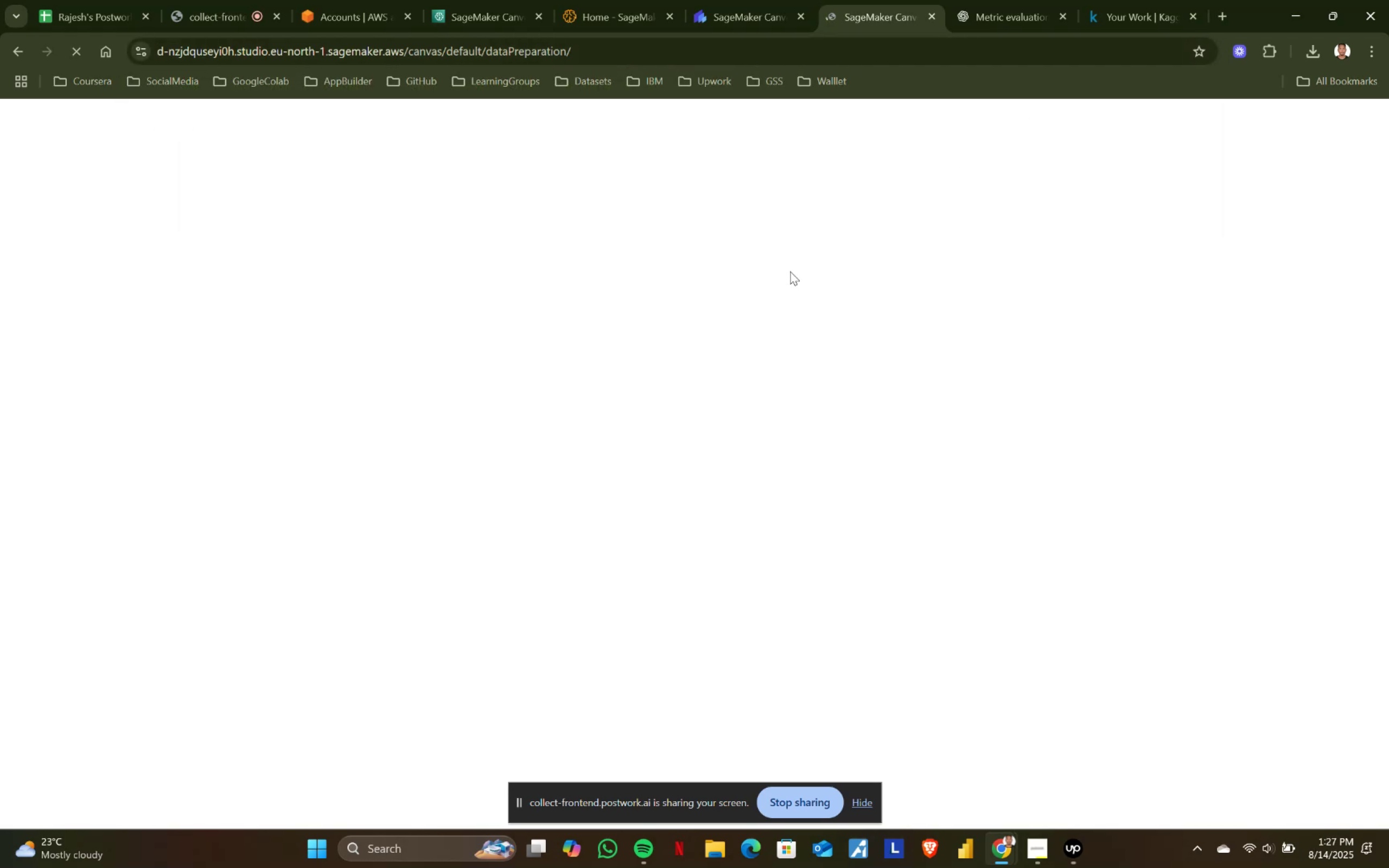 
left_click([48, 356])
 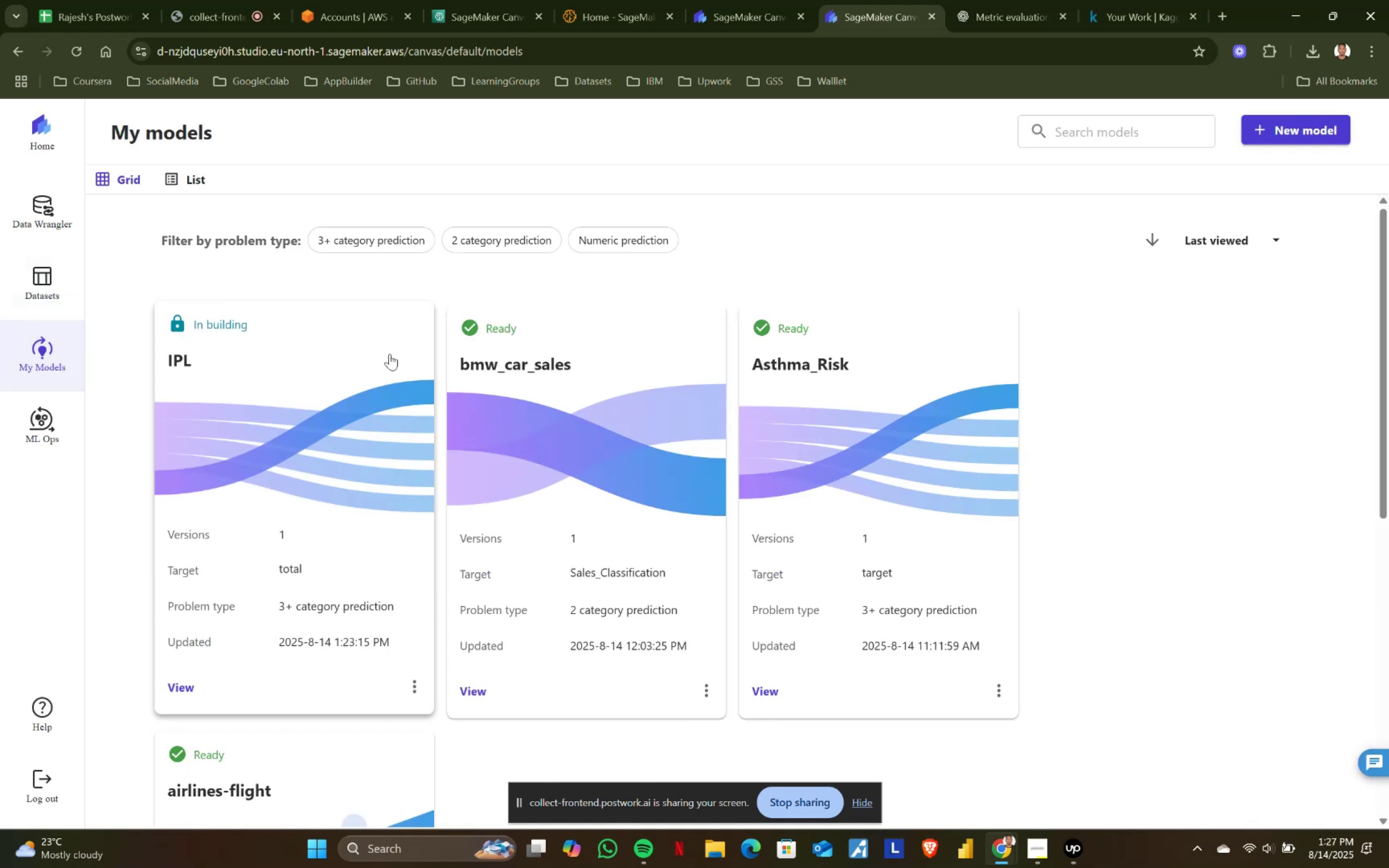 
left_click([250, 324])
 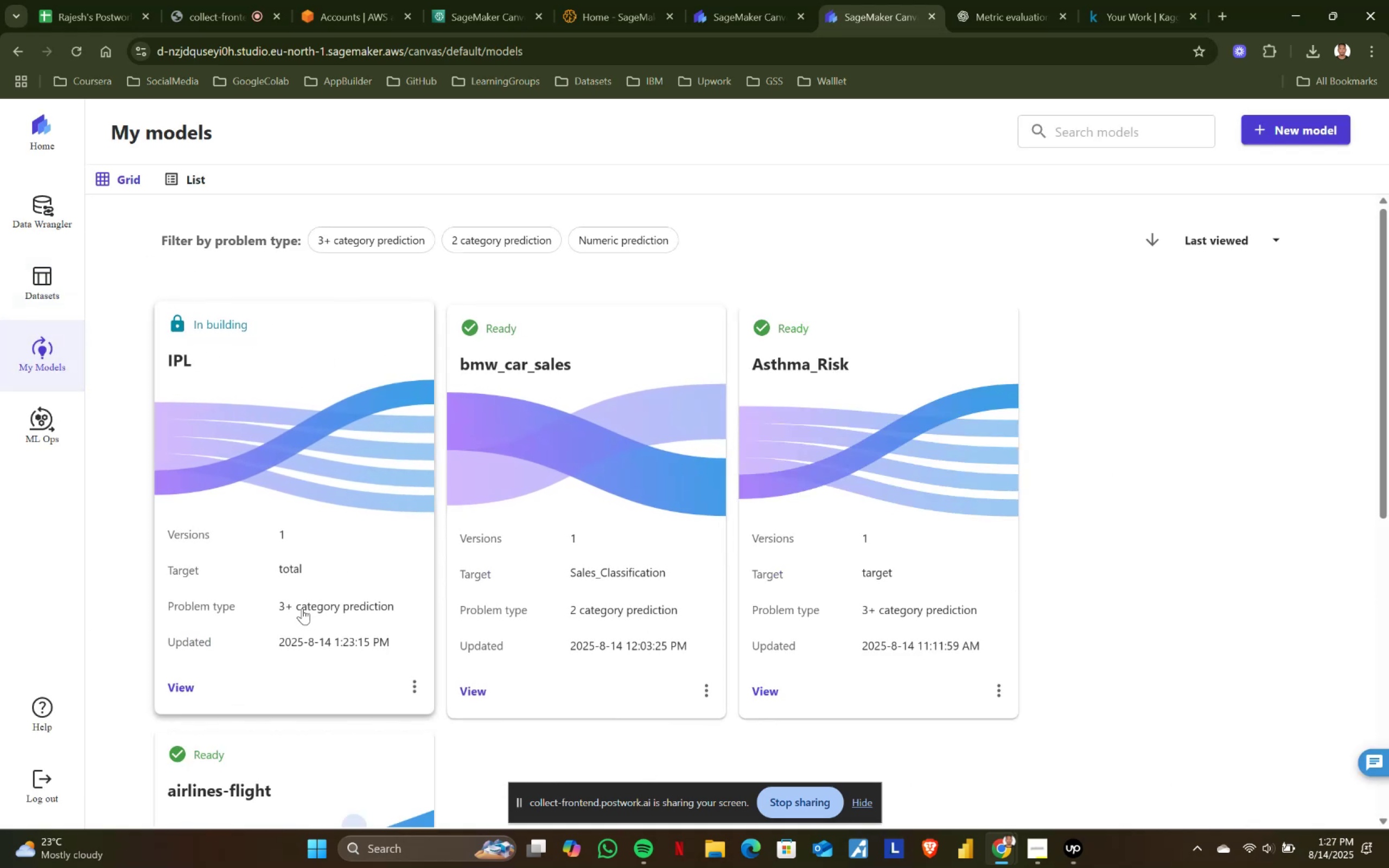 
wait(5.95)
 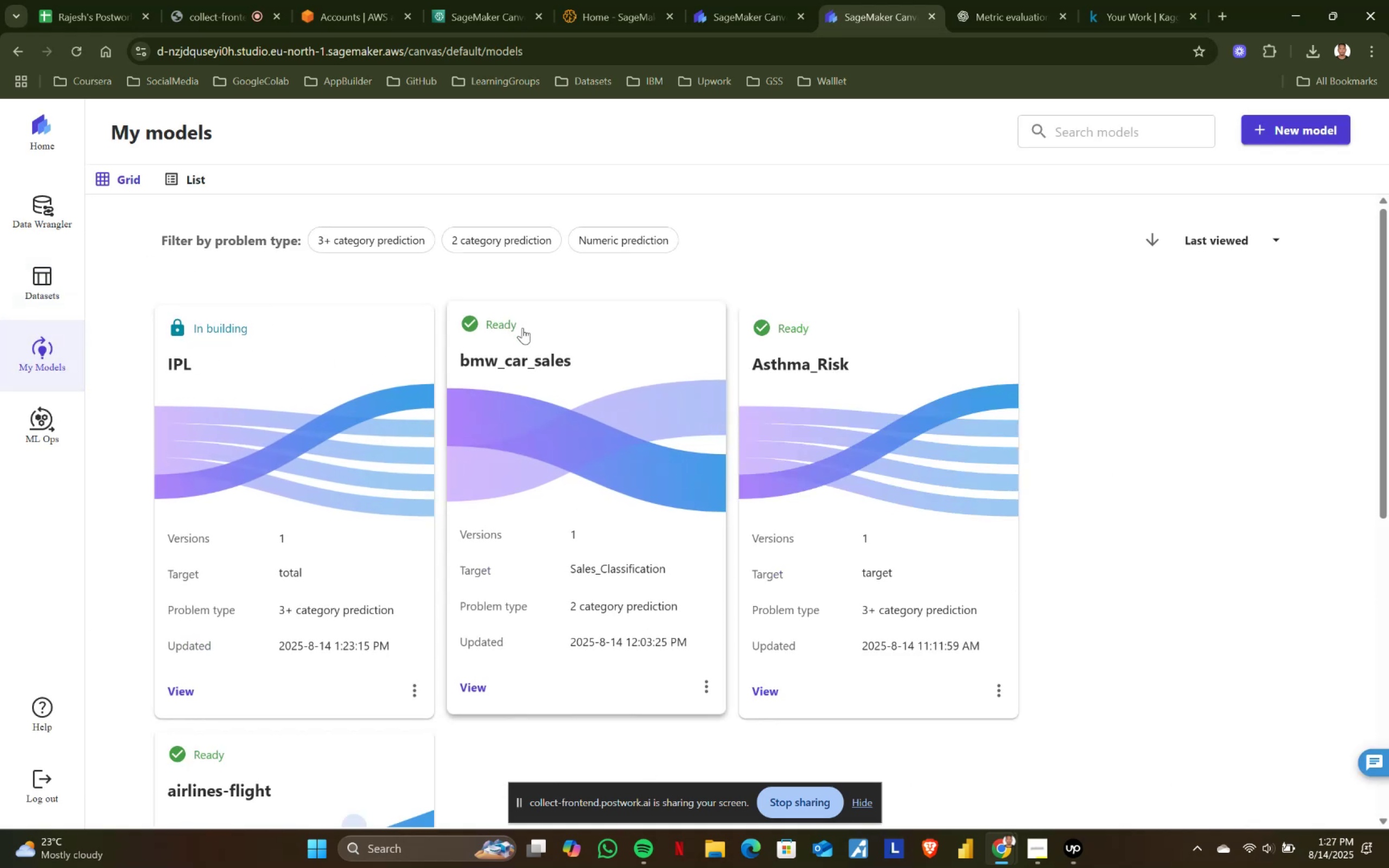 
left_click([281, 333])
 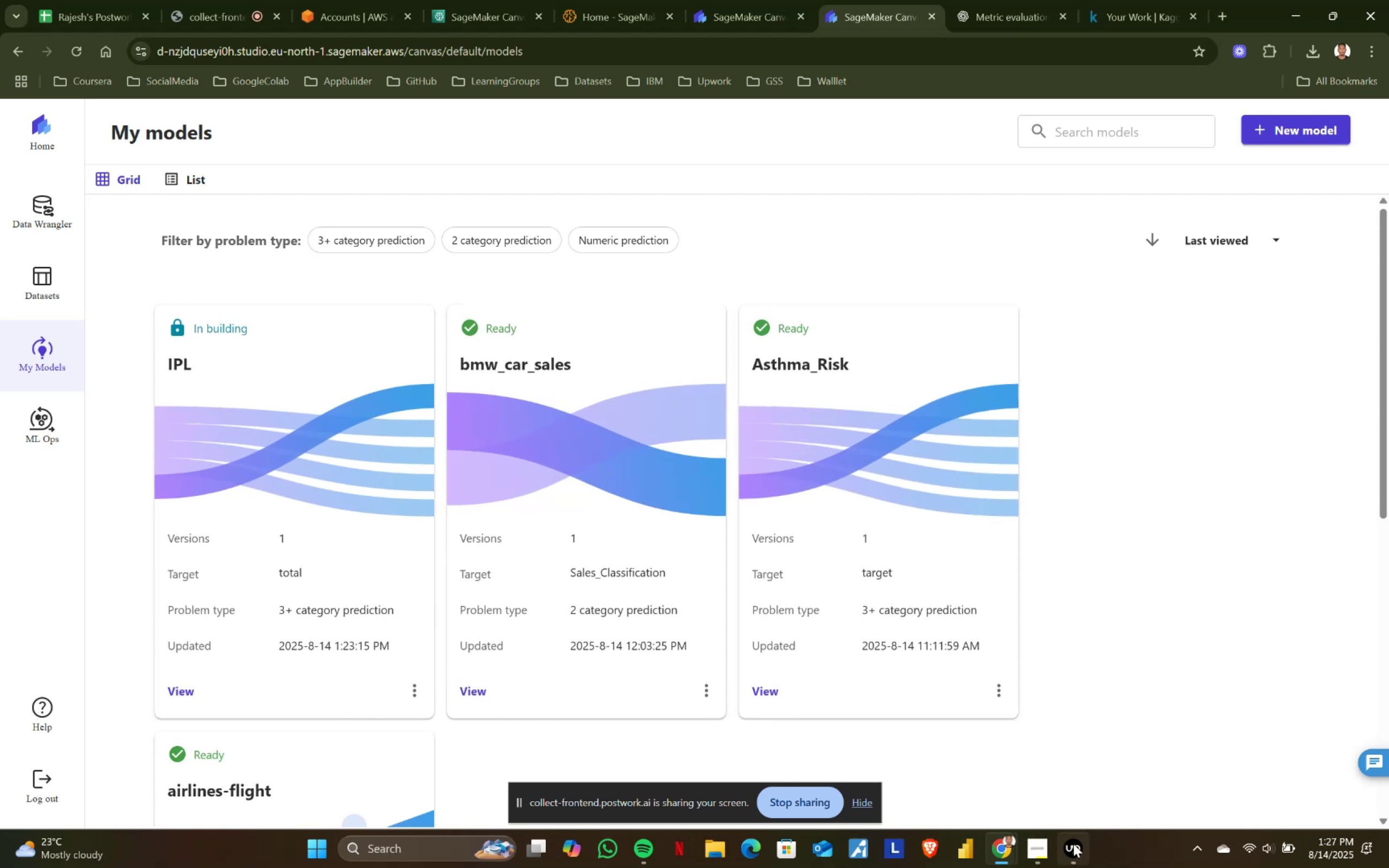 
left_click([1039, 841])
 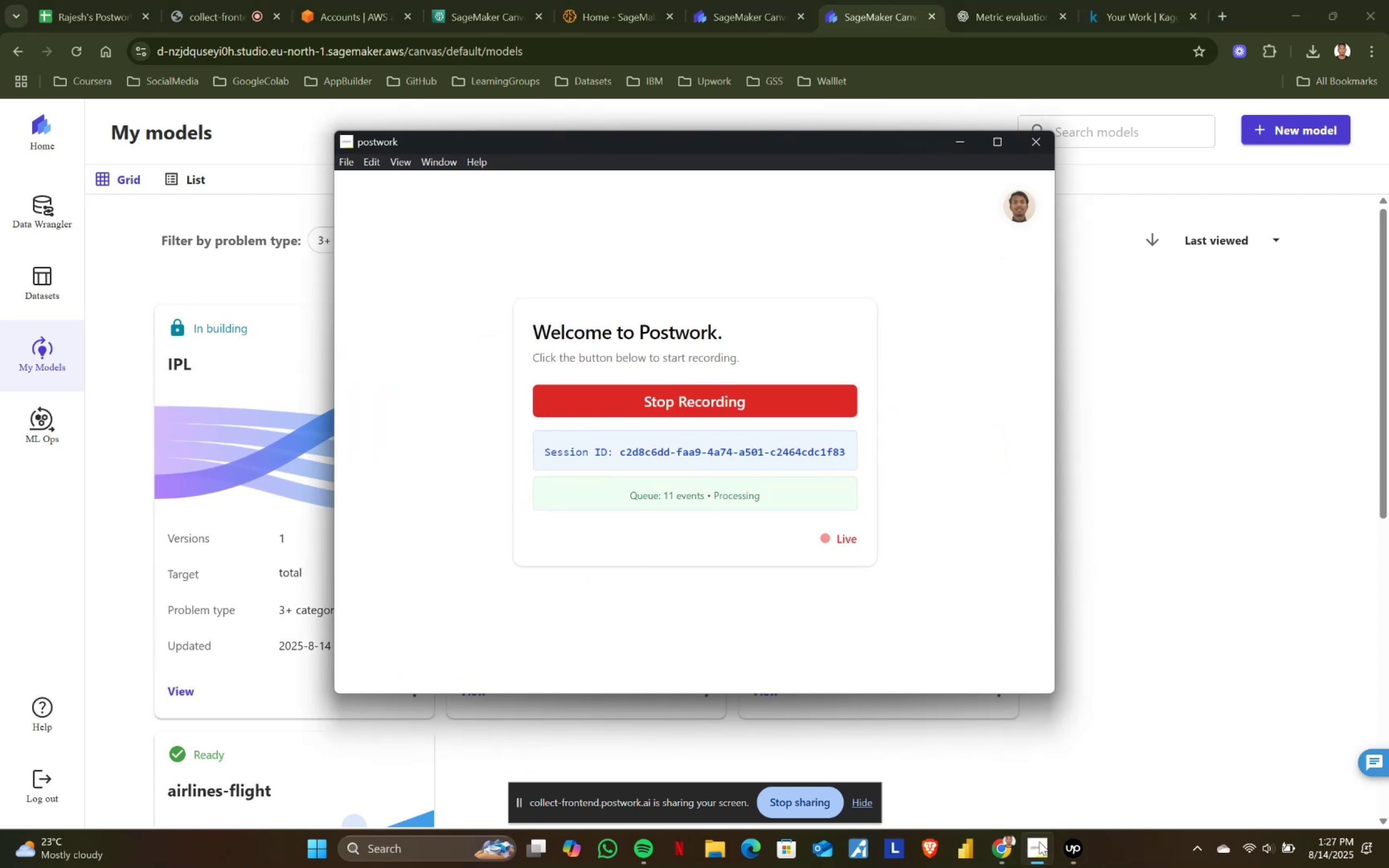 
left_click([1039, 841])
 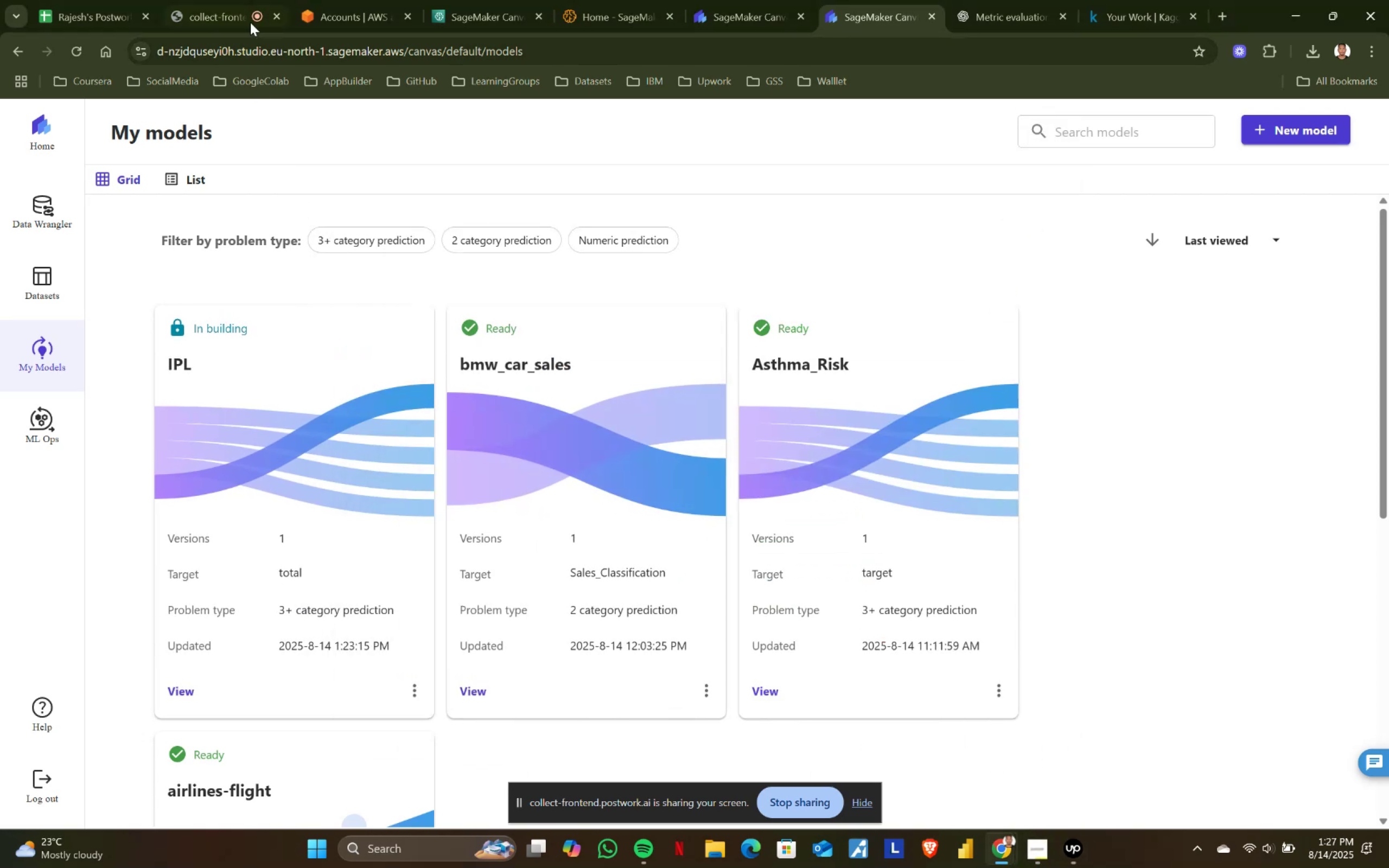 
left_click([239, 0])
 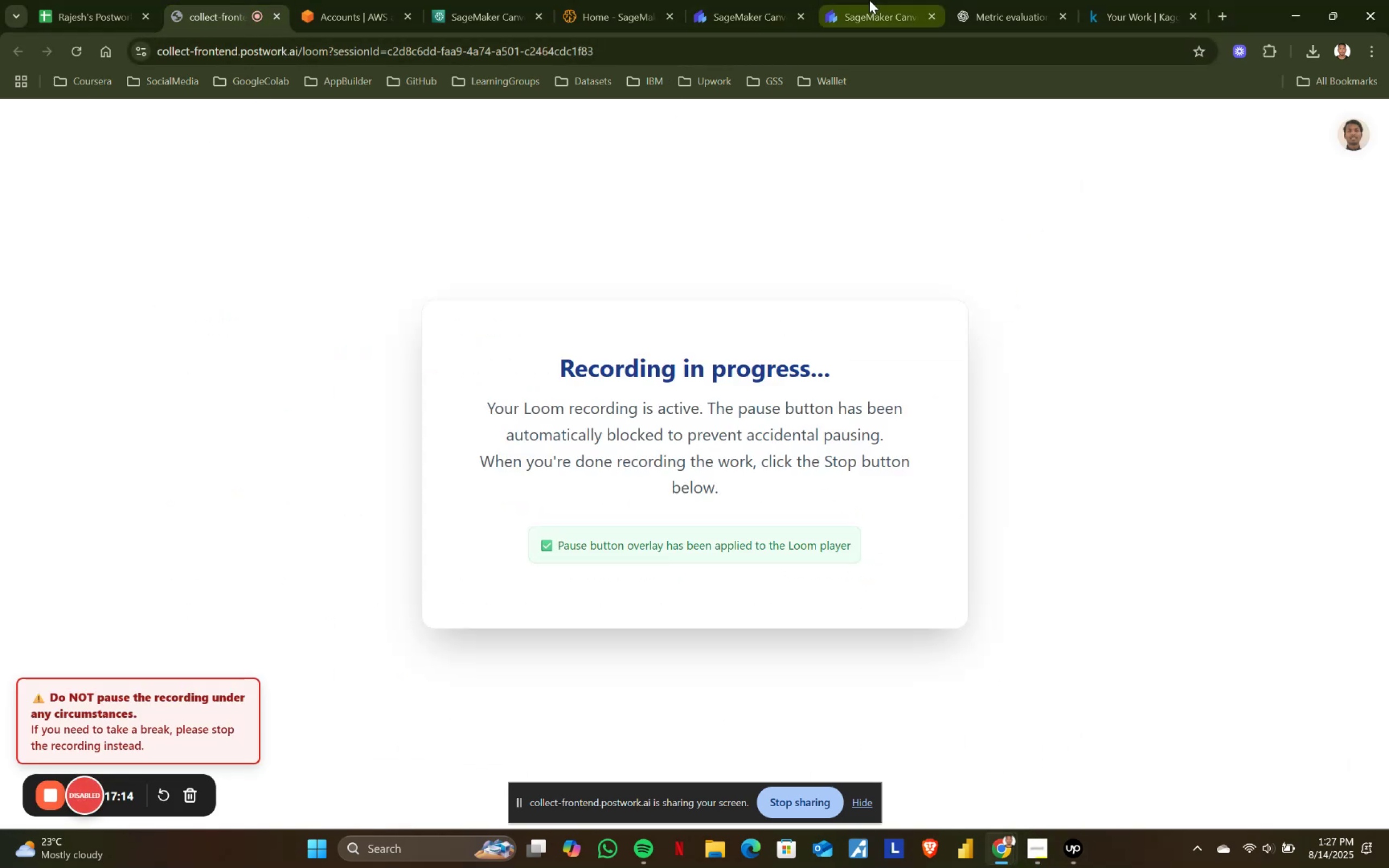 
double_click([685, 0])
 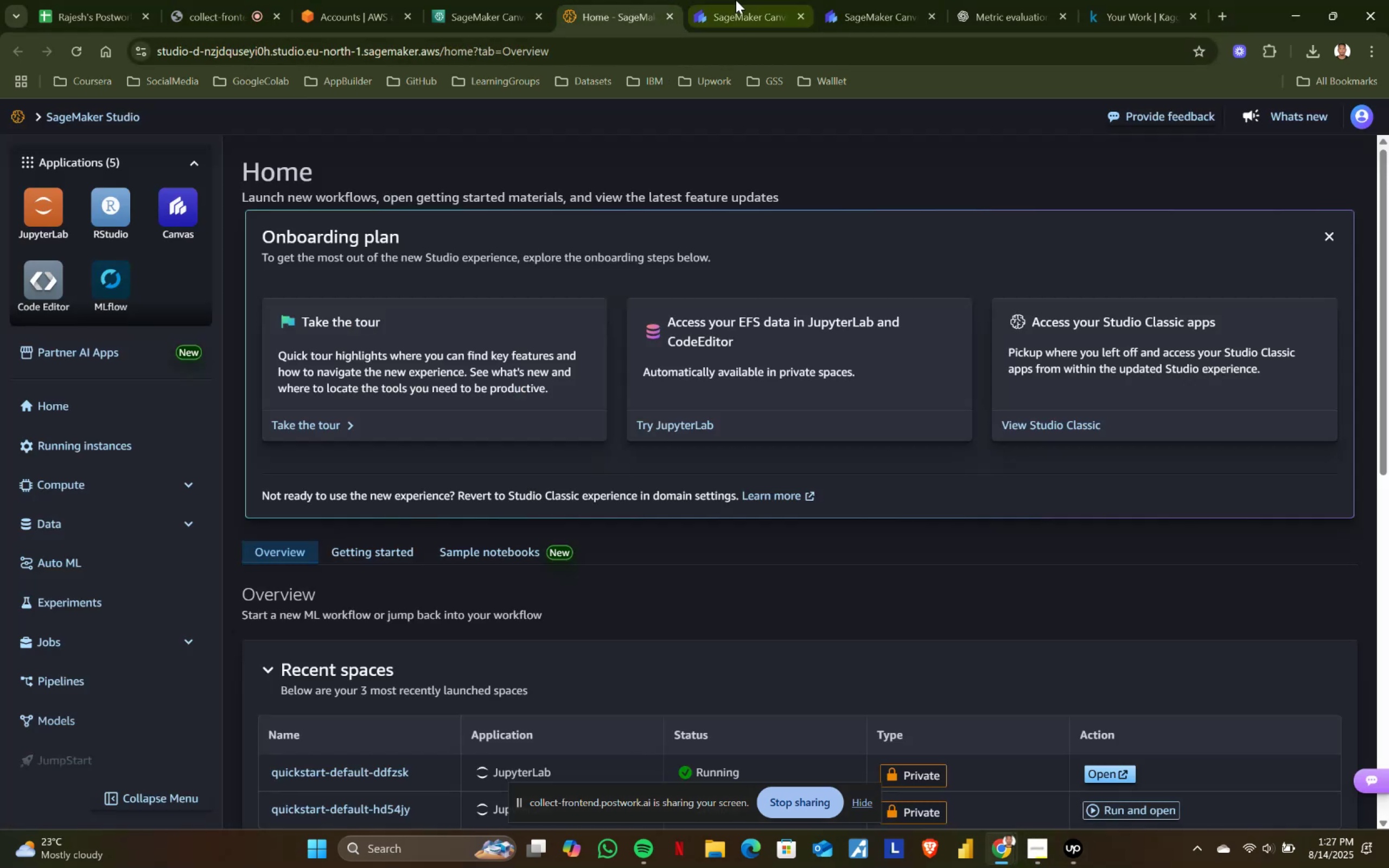 
triple_click([738, 0])
 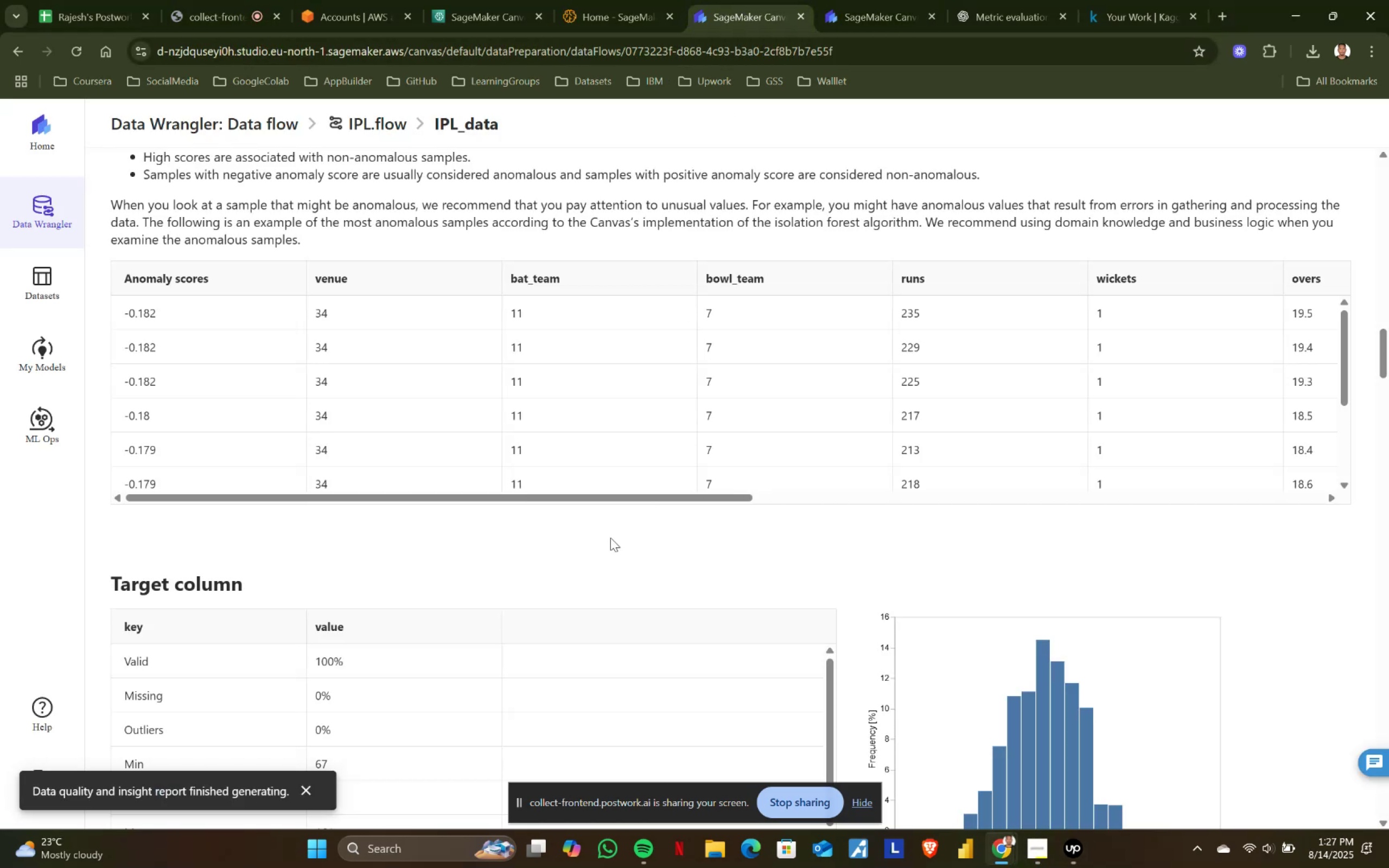 
scroll: coordinate [872, 535], scroll_direction: down, amount: 4.0
 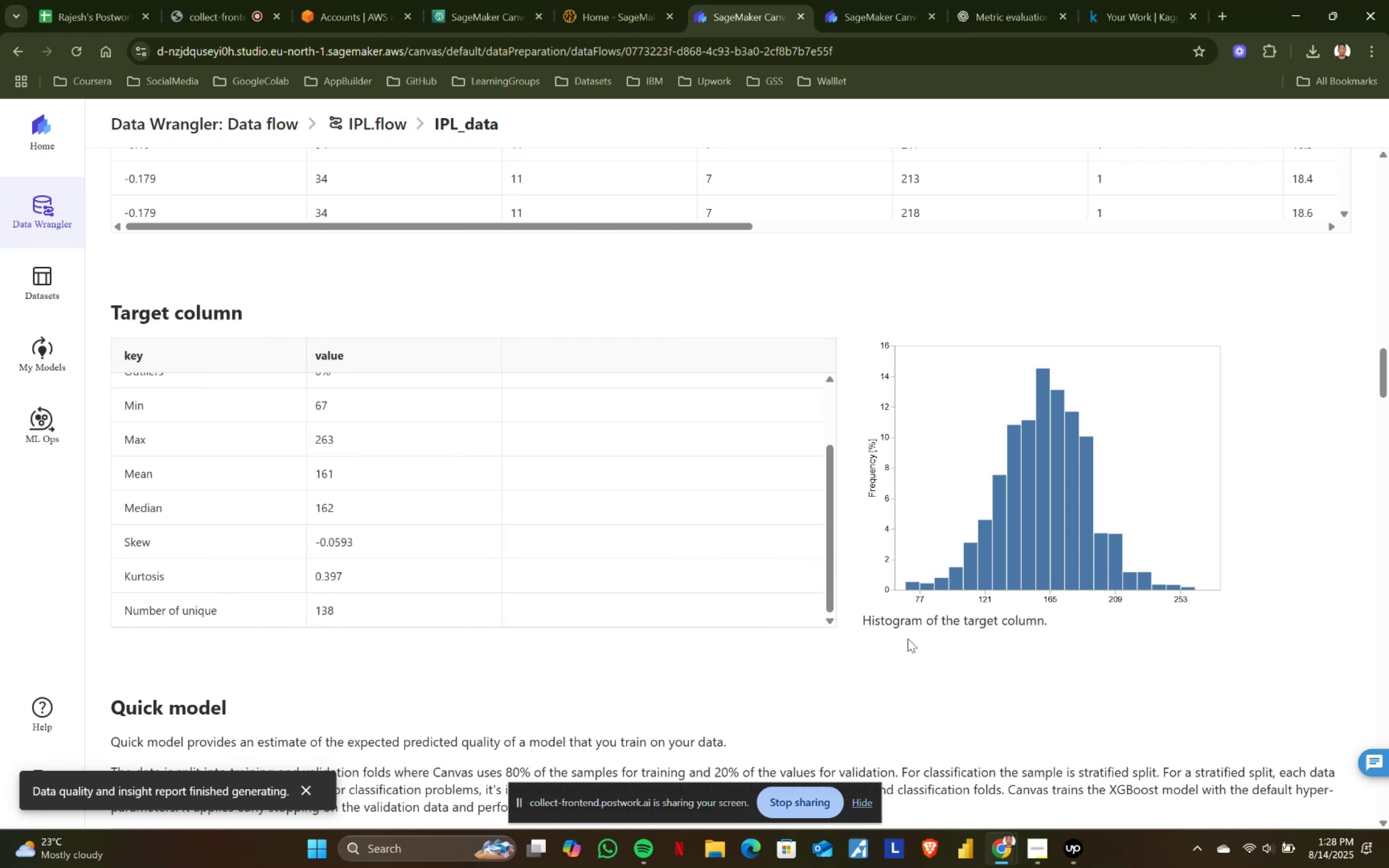 
wait(6.9)
 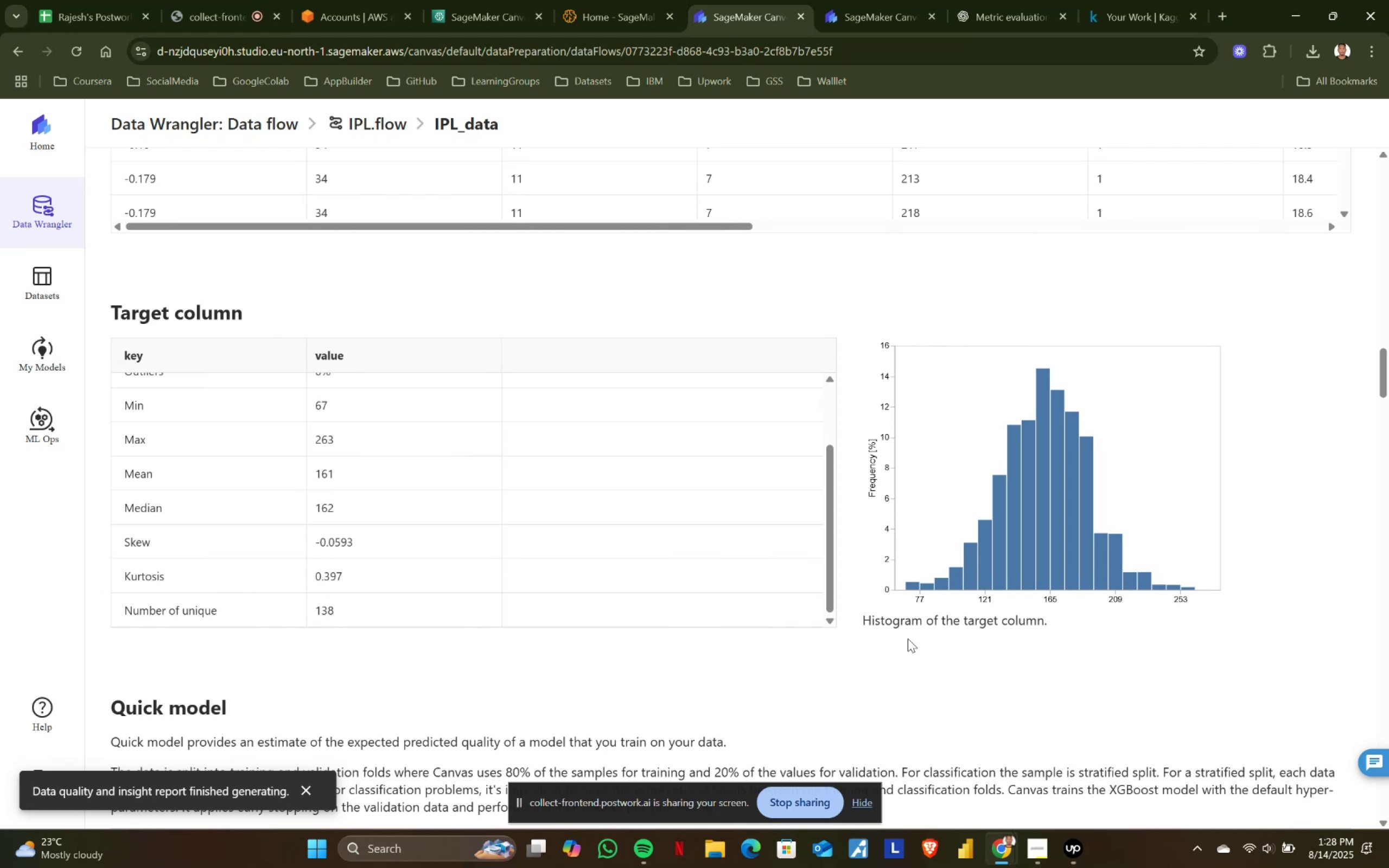 
scroll: coordinate [0, 616], scroll_direction: down, amount: 2.0
 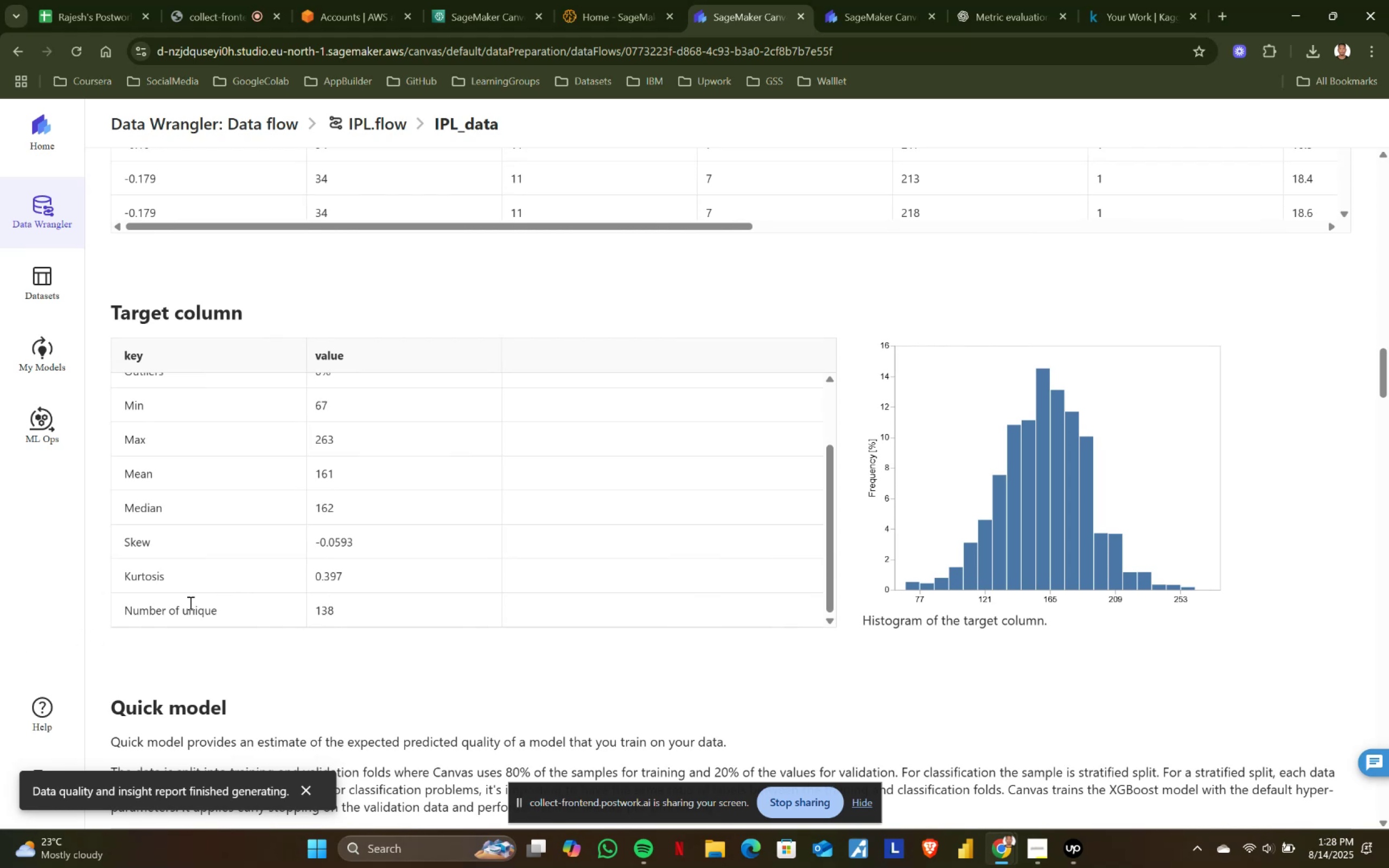 
scroll: coordinate [693, 492], scroll_direction: up, amount: 3.0
 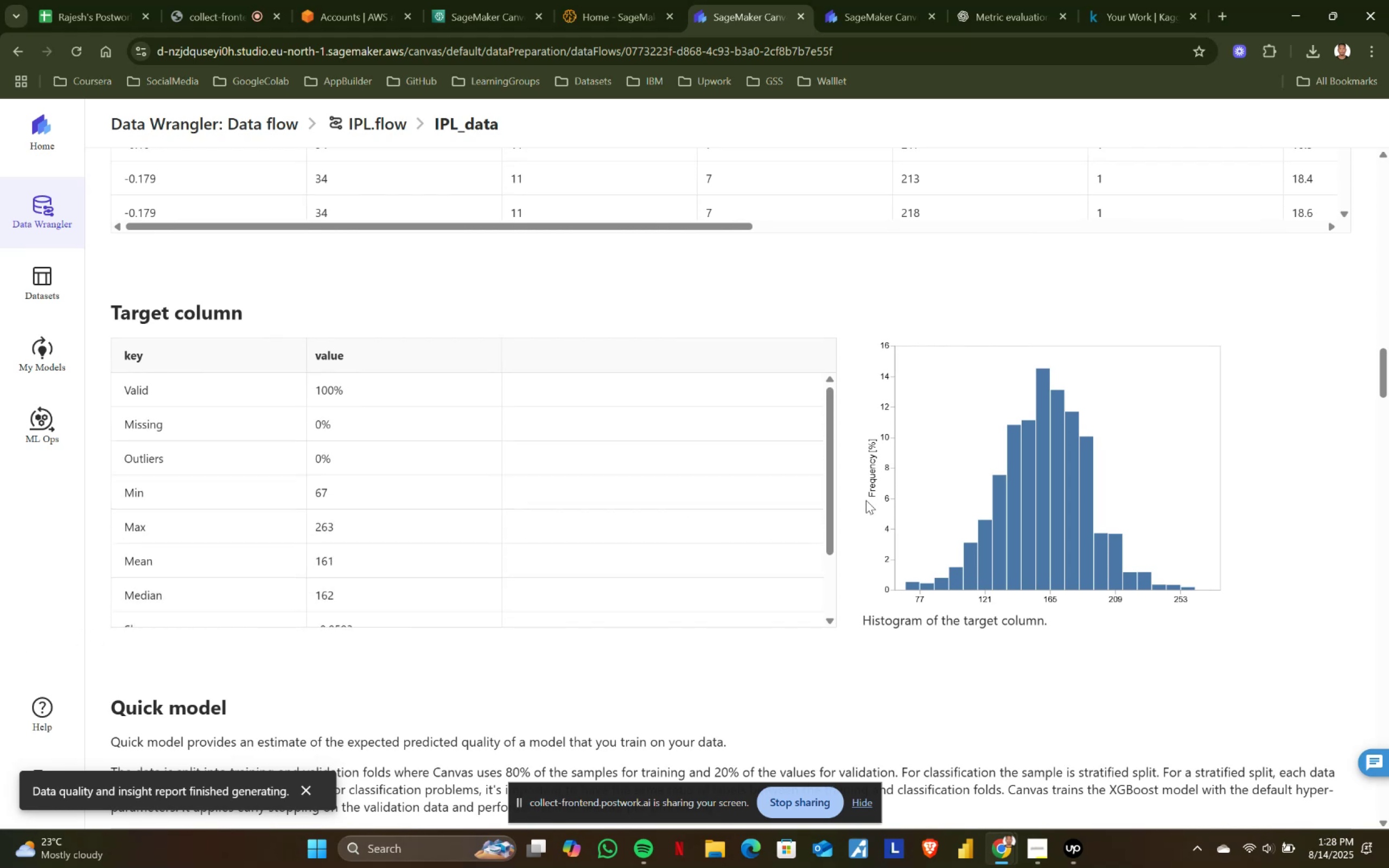 
scroll: coordinate [854, 492], scroll_direction: down, amount: 2.0
 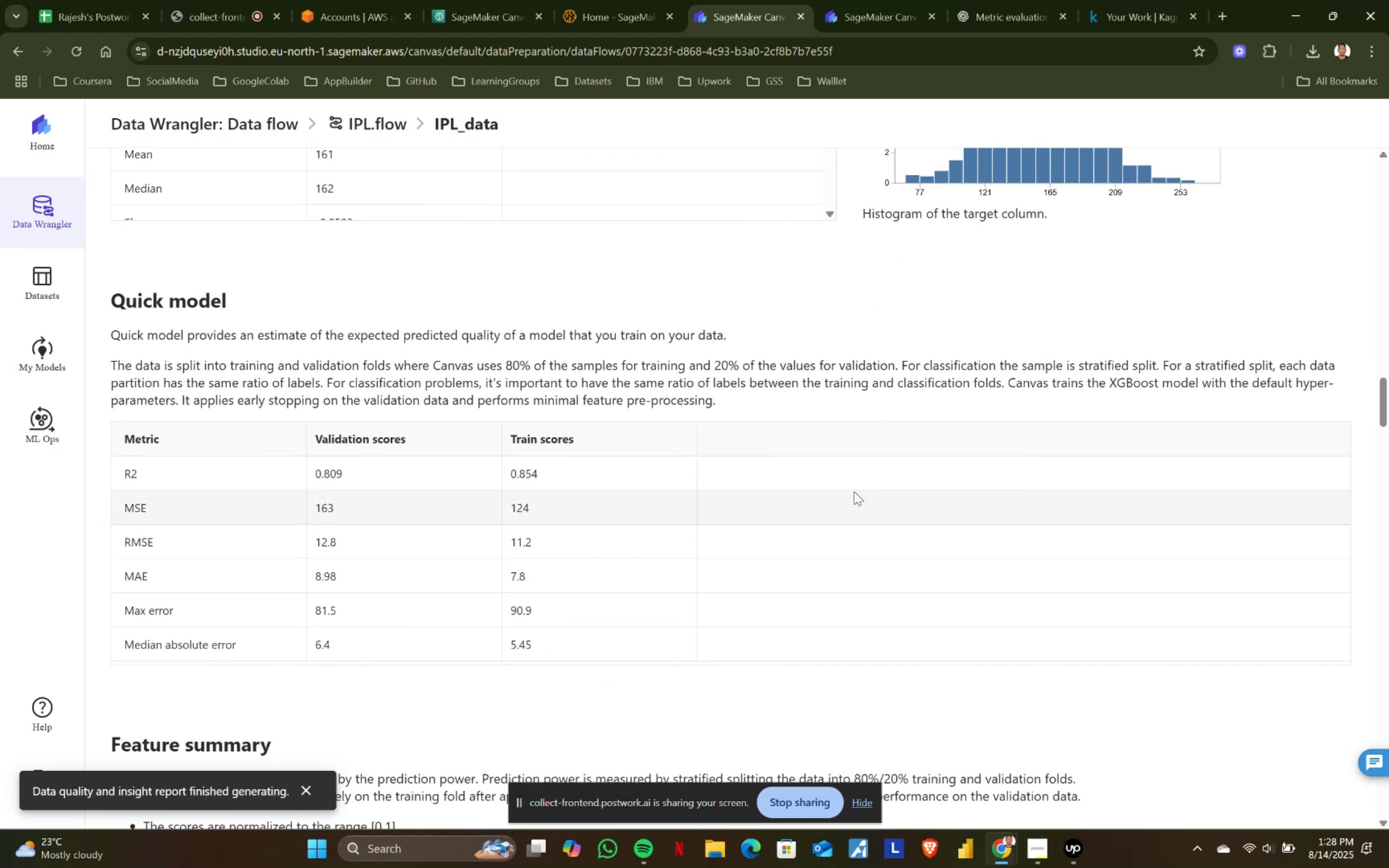 
wait(14.02)
 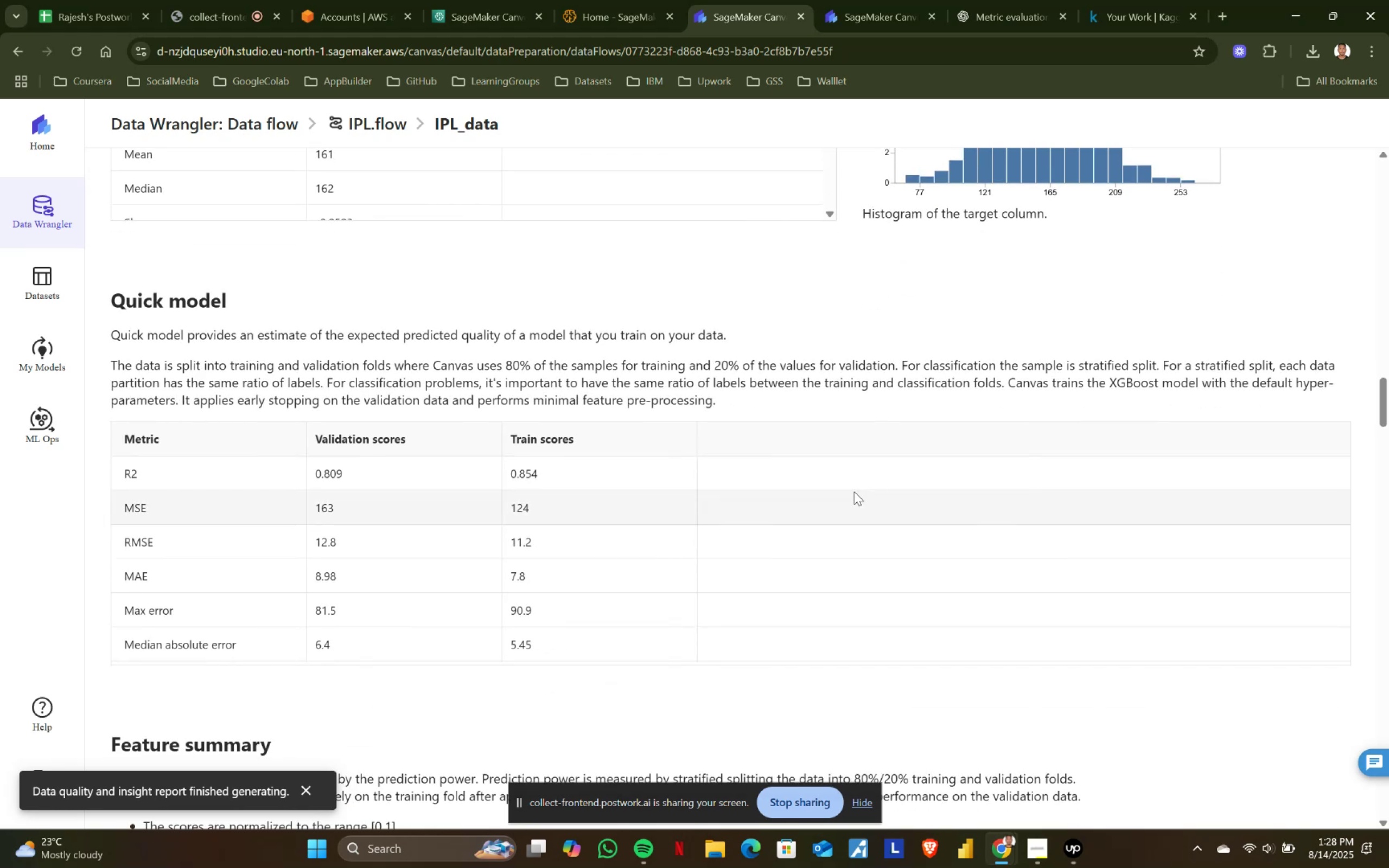 
scroll: coordinate [679, 586], scroll_direction: down, amount: 2.0
 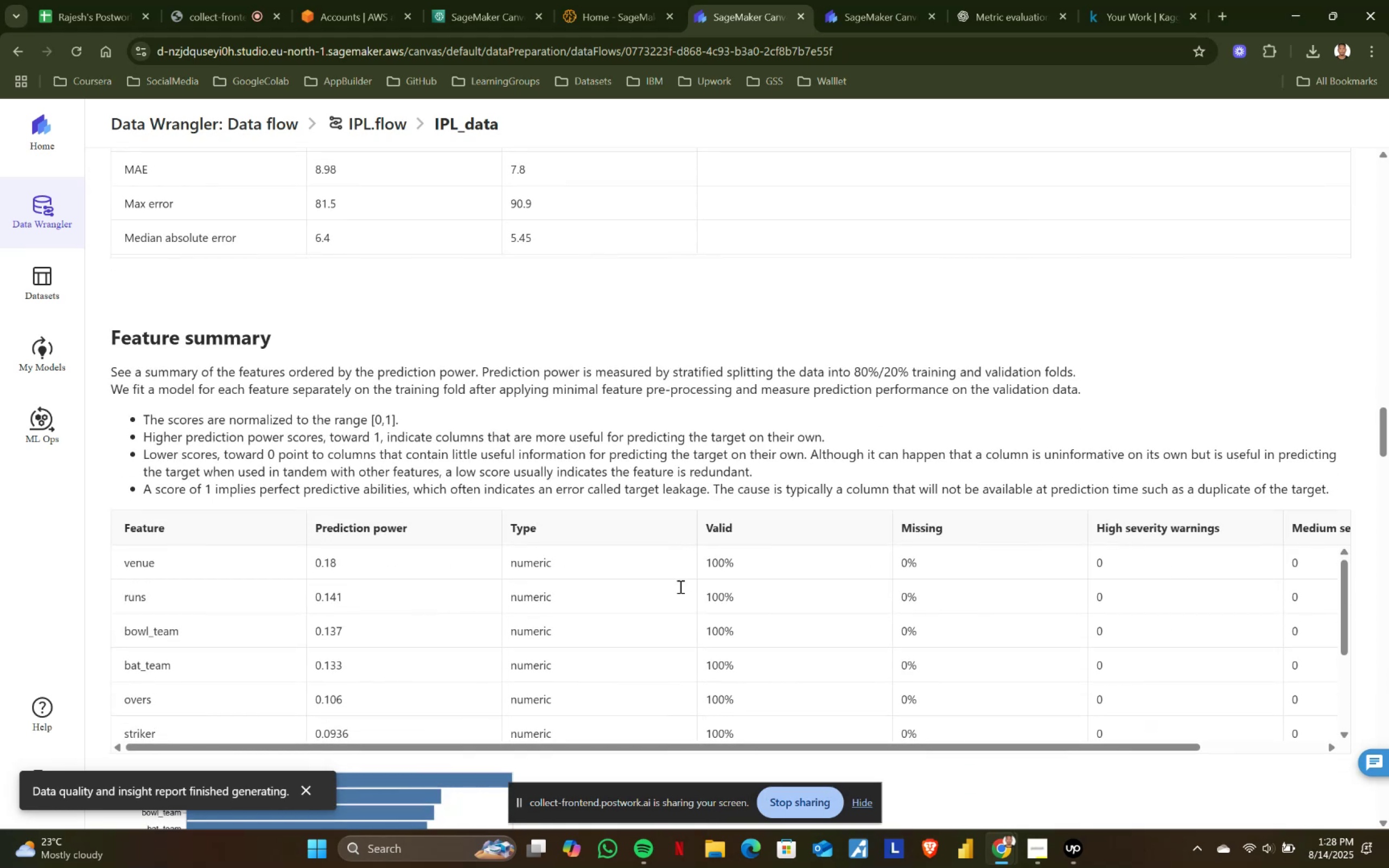 
scroll: coordinate [876, 582], scroll_direction: none, amount: 0.0
 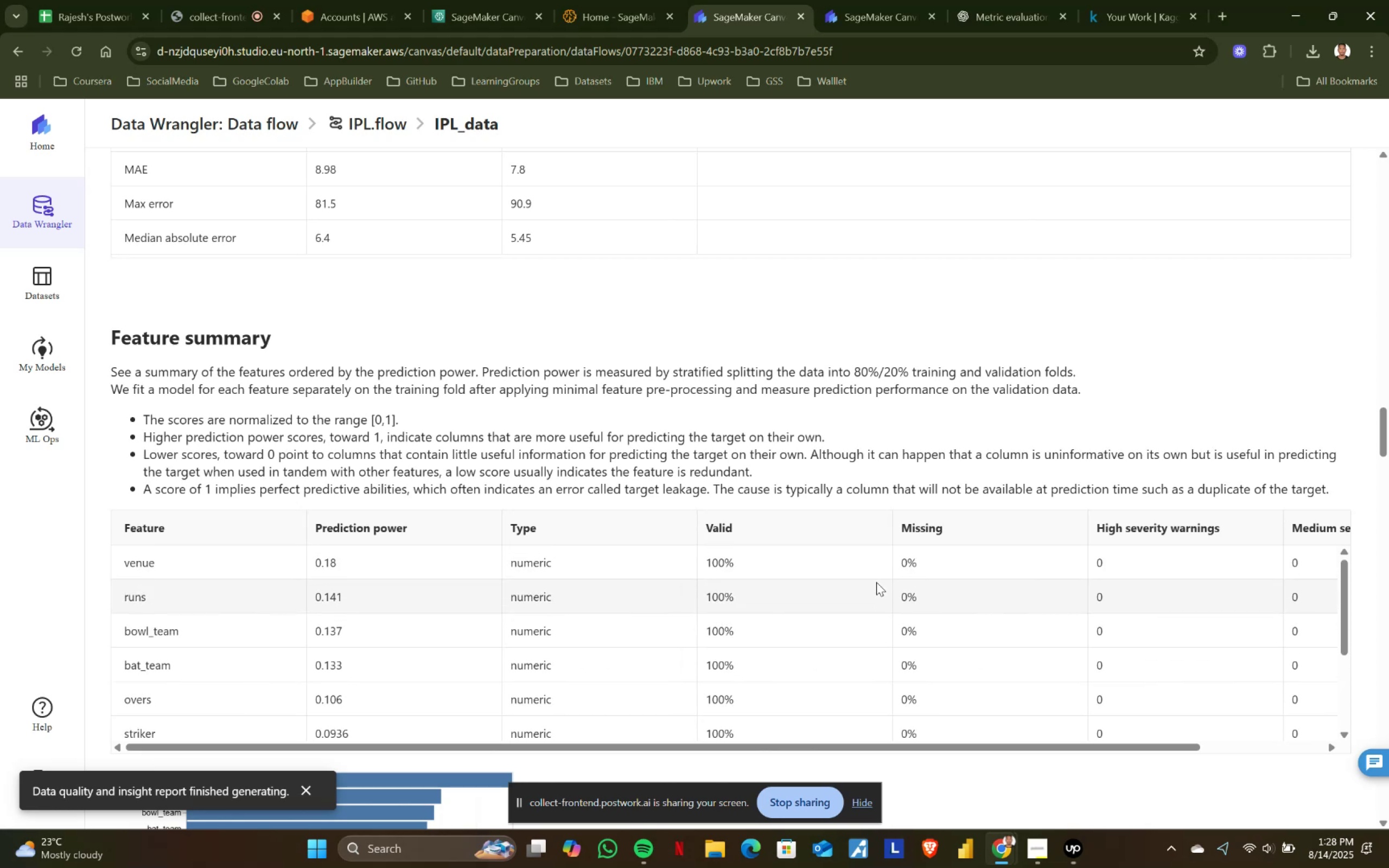 
scroll: coordinate [877, 588], scroll_direction: up, amount: 1.0
 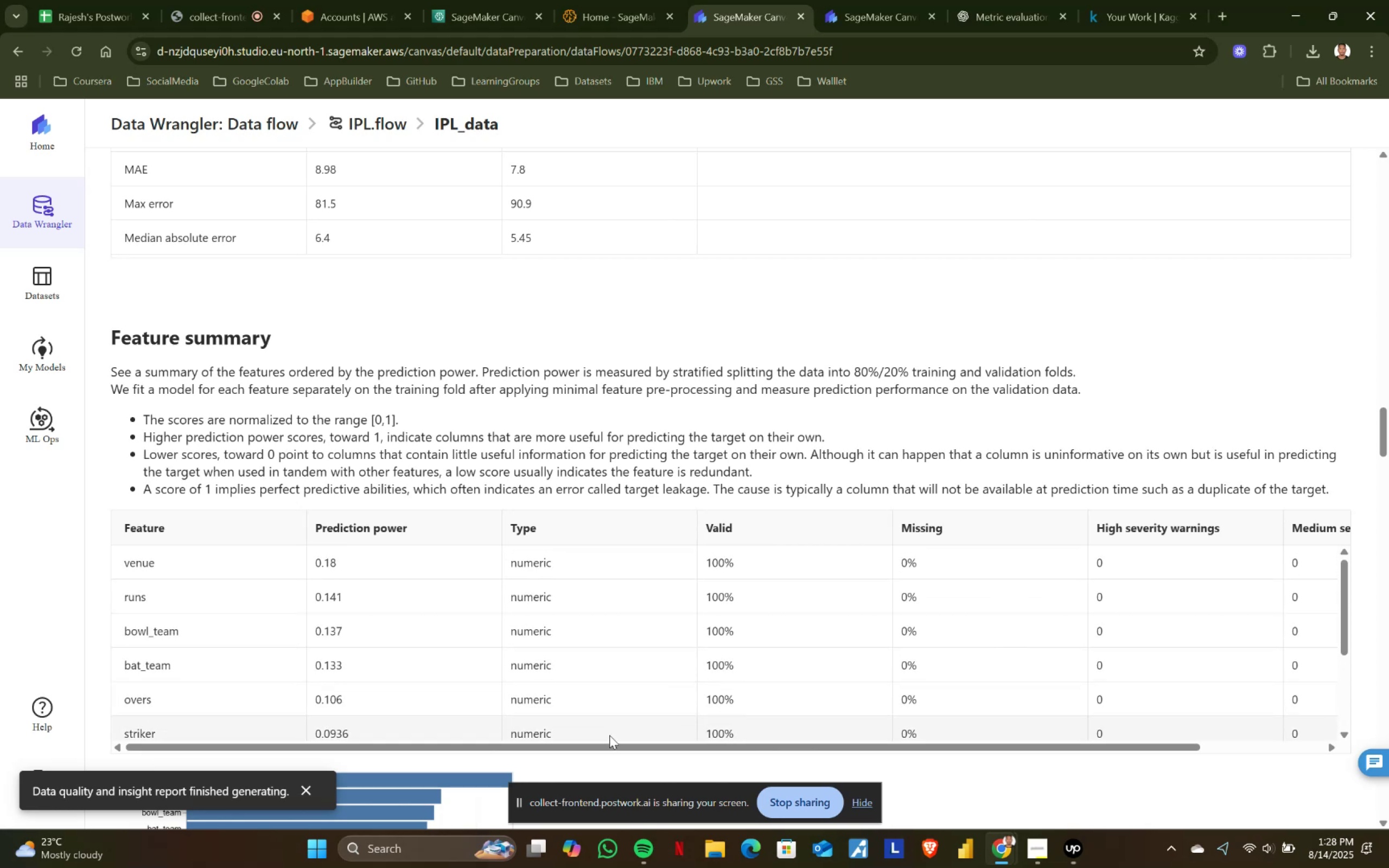 
left_click_drag(start_coordinate=[597, 744], to_coordinate=[405, 744])
 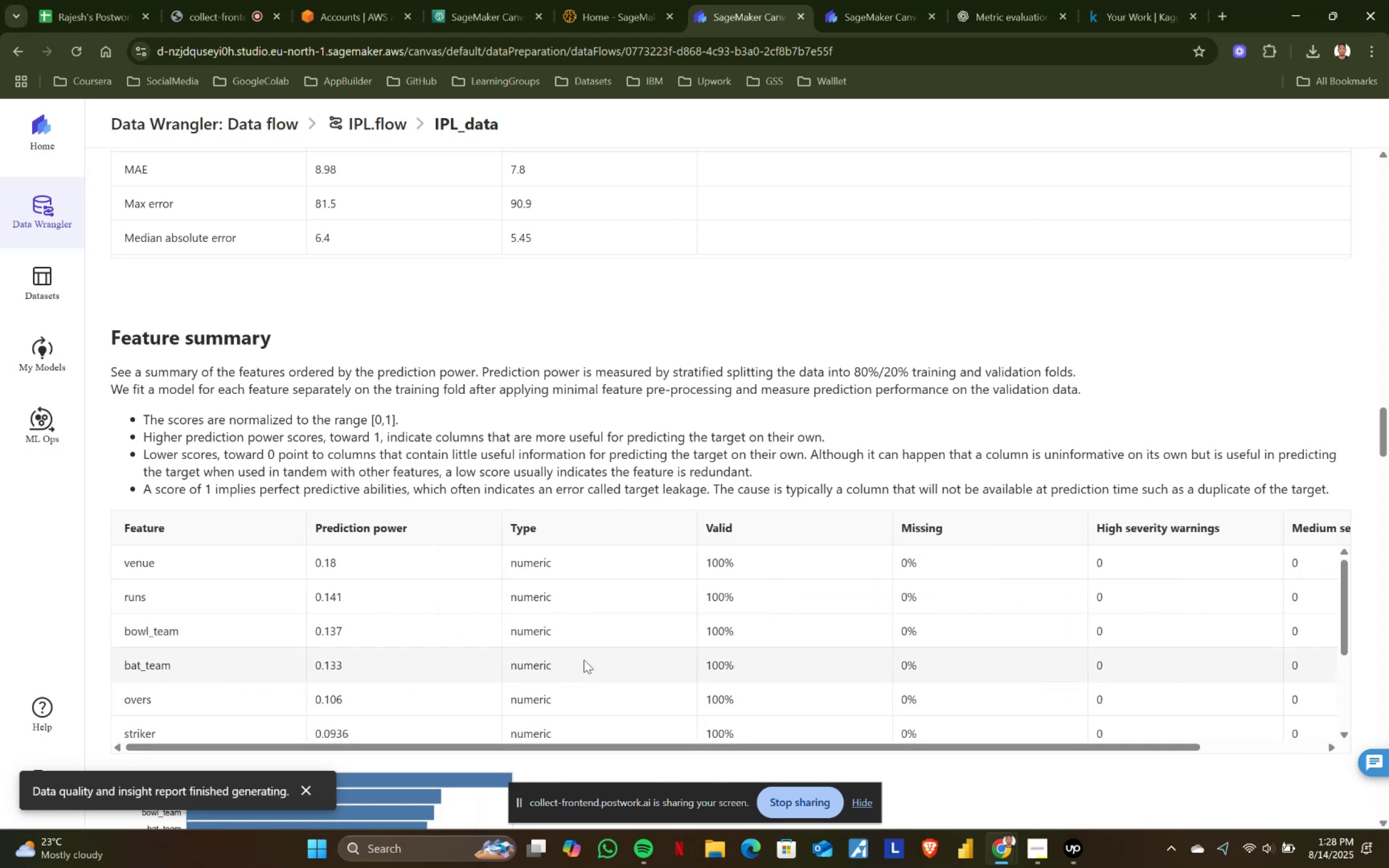 
scroll: coordinate [674, 584], scroll_direction: none, amount: 0.0
 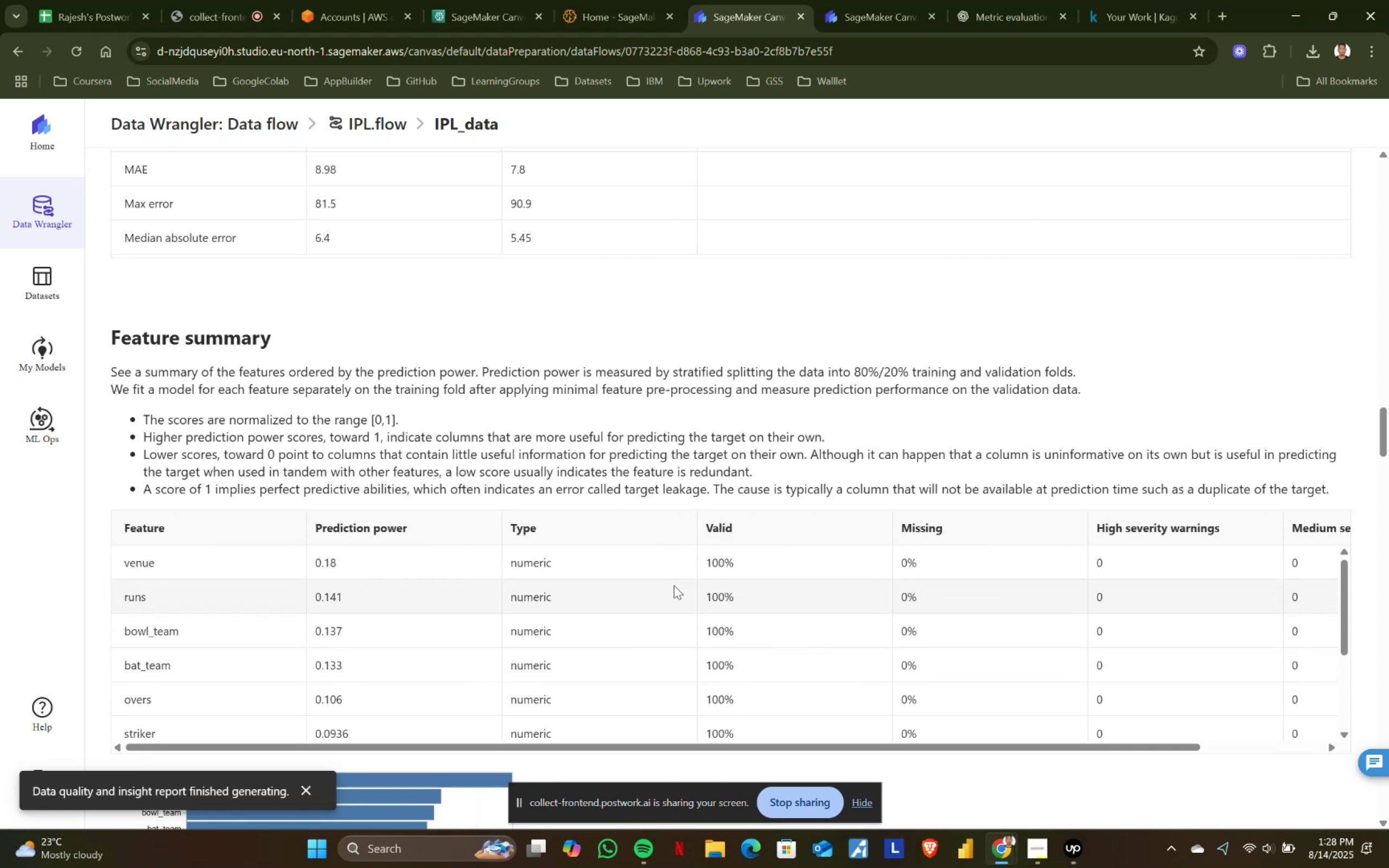 
scroll: coordinate [598, 556], scroll_direction: down, amount: 6.0
 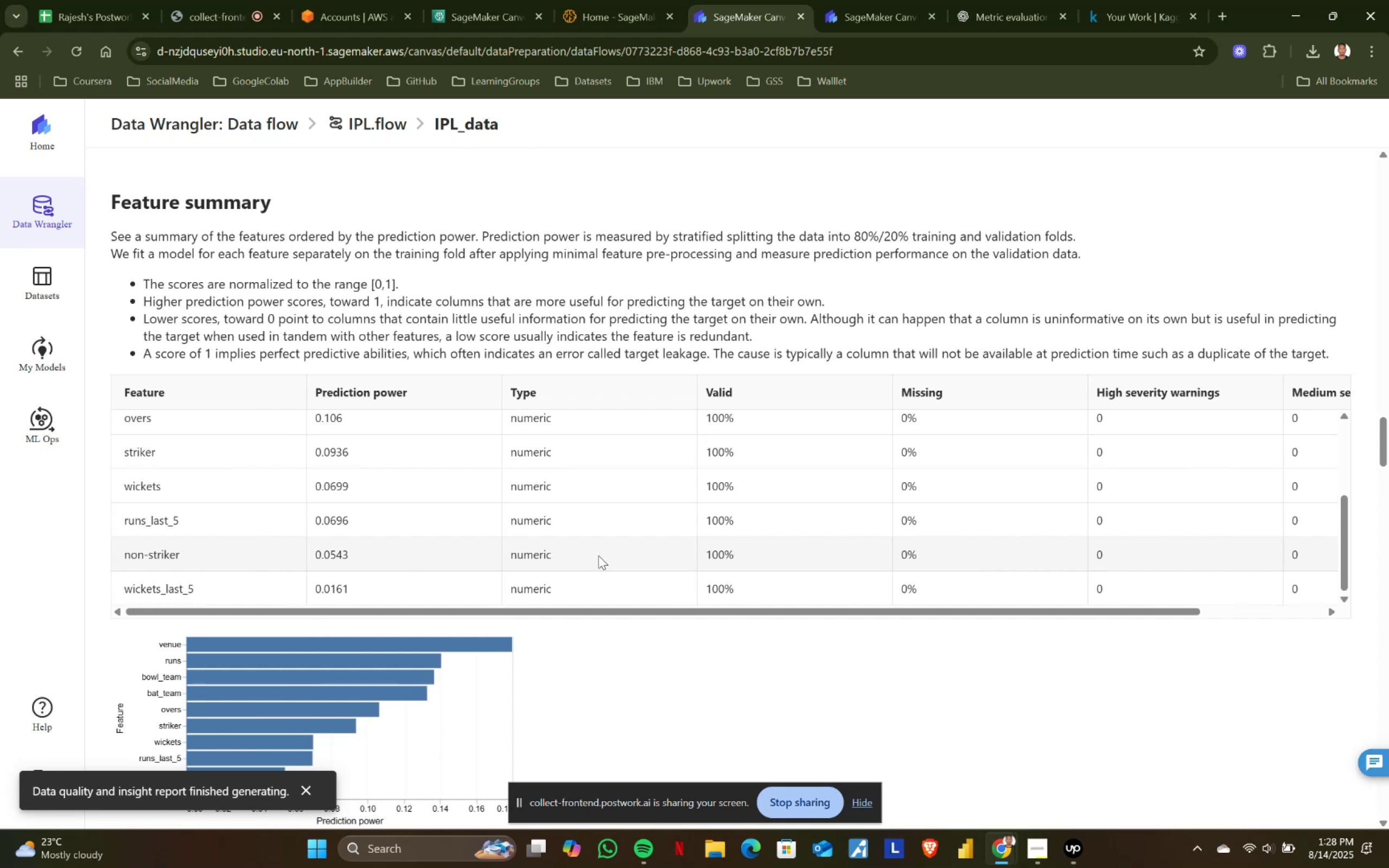 
wait(7.59)
 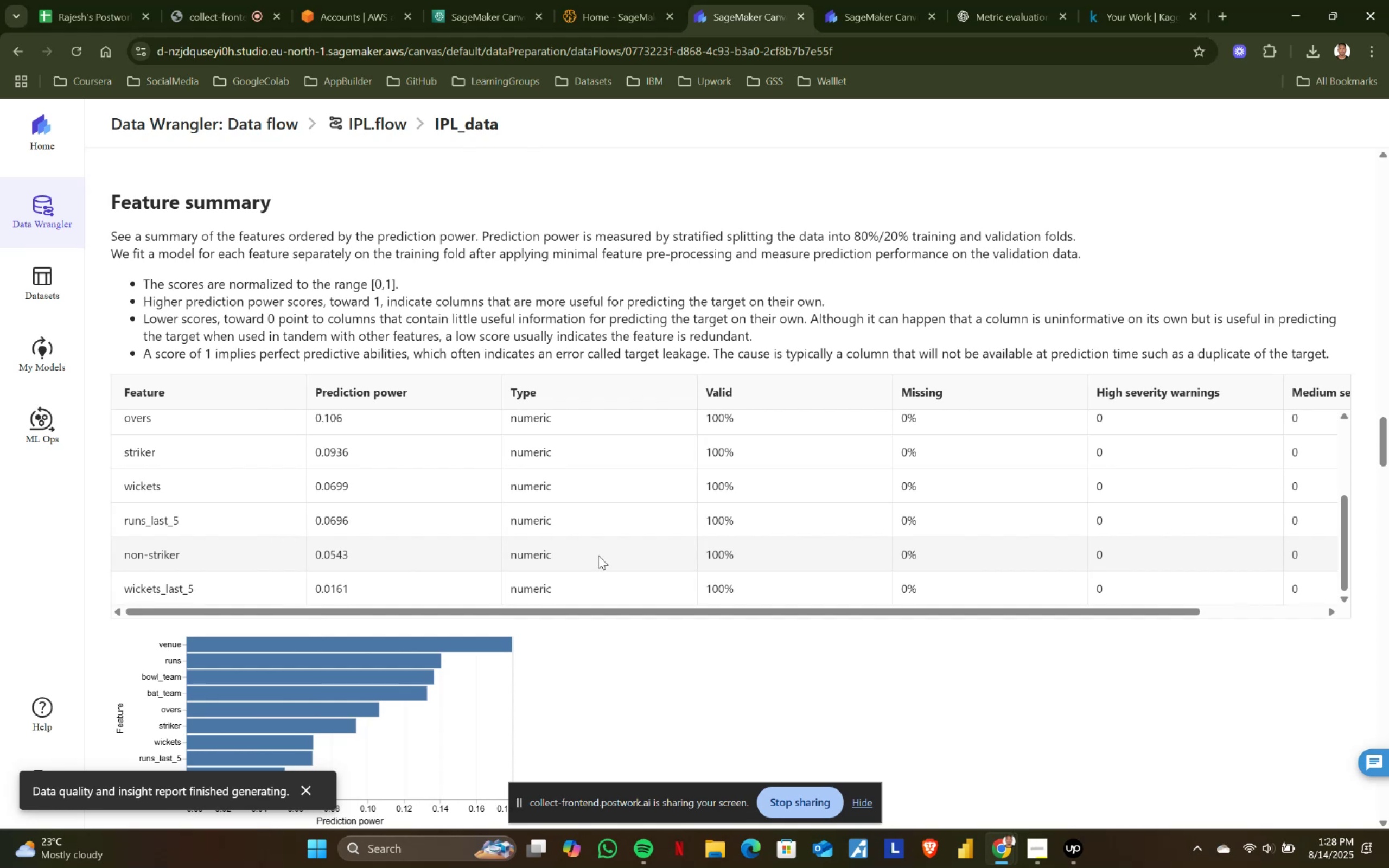 
scroll: coordinate [335, 580], scroll_direction: up, amount: 3.0
 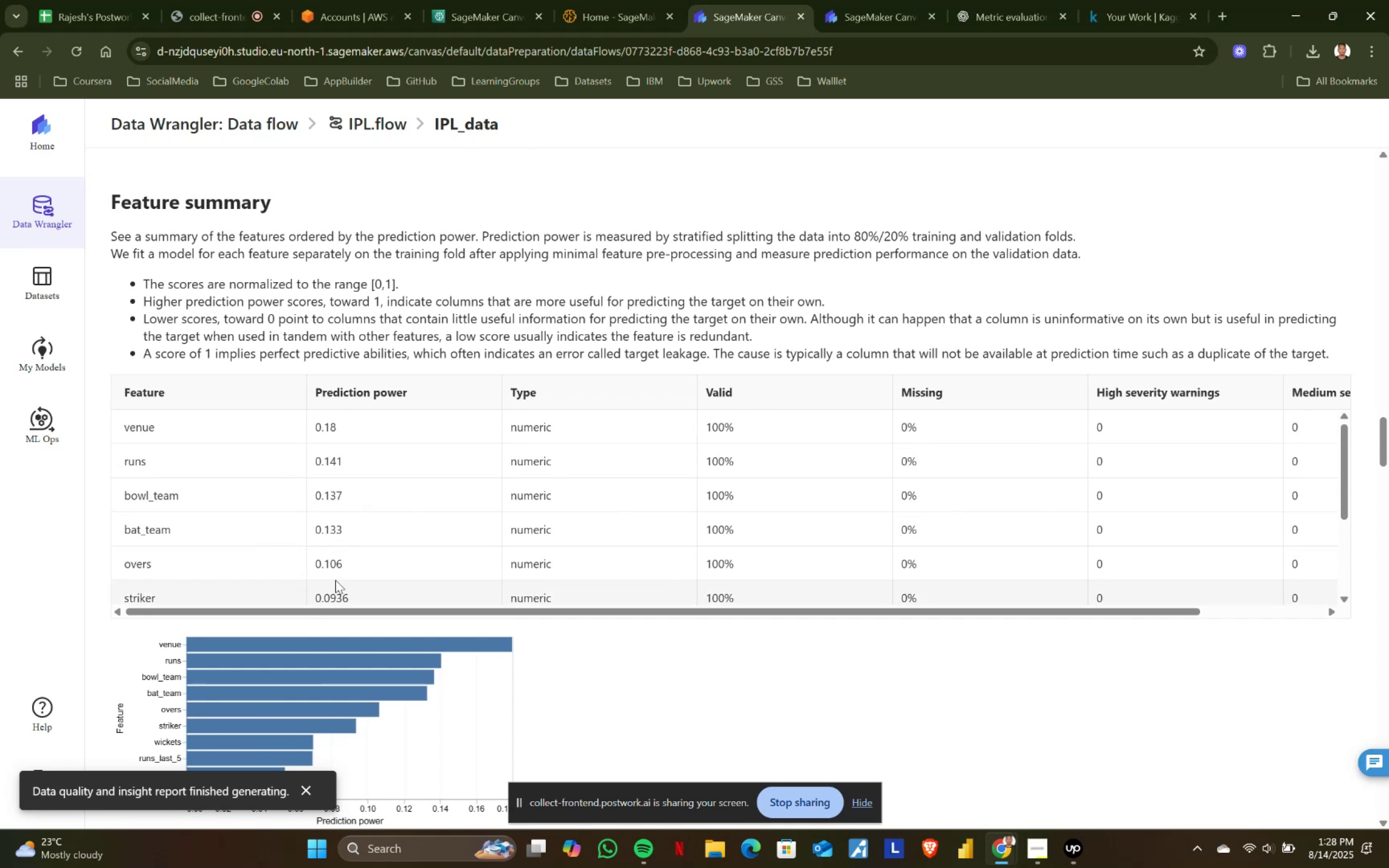 
scroll: coordinate [335, 580], scroll_direction: down, amount: 2.0
 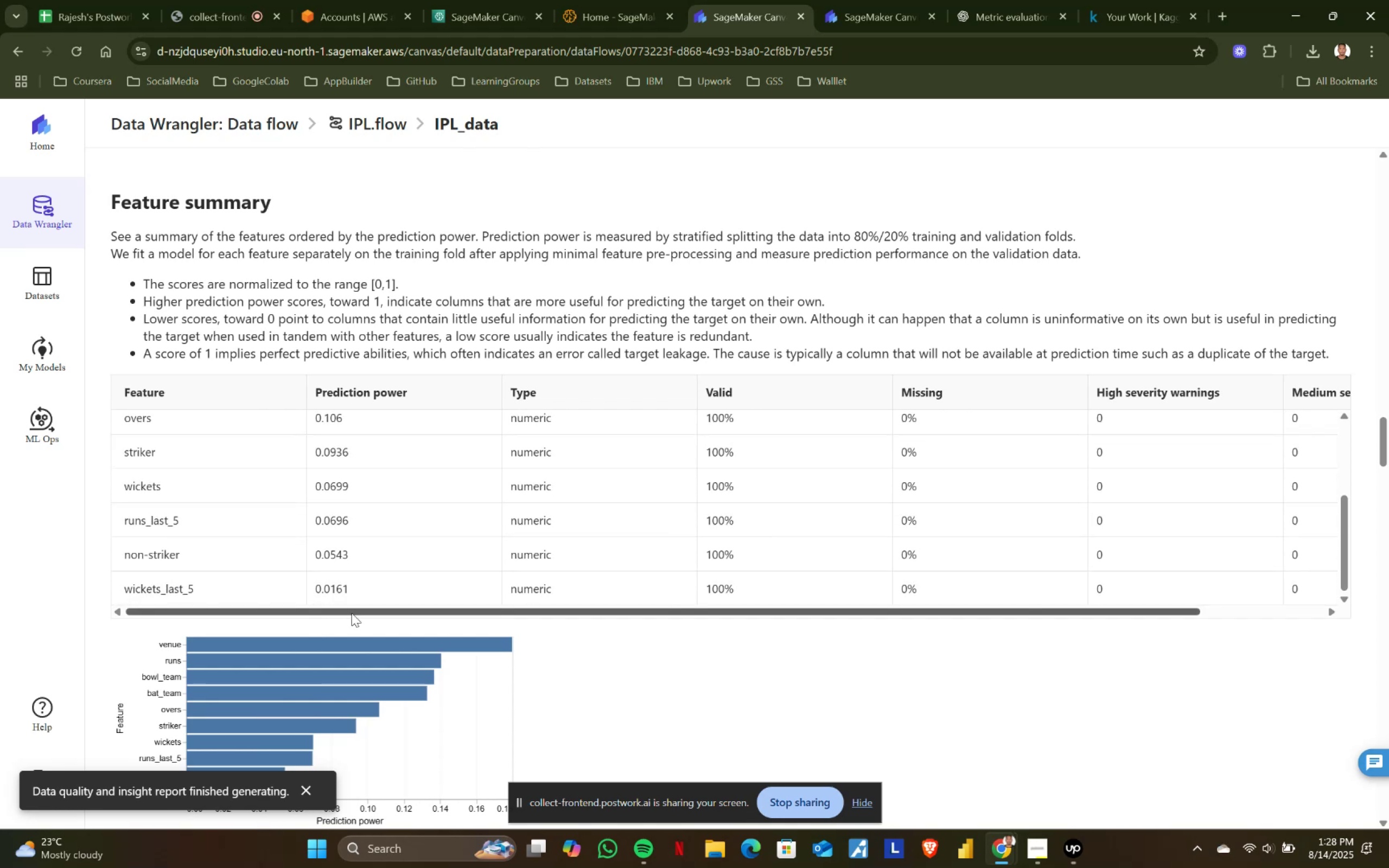 
left_click_drag(start_coordinate=[352, 613], to_coordinate=[223, 614])
 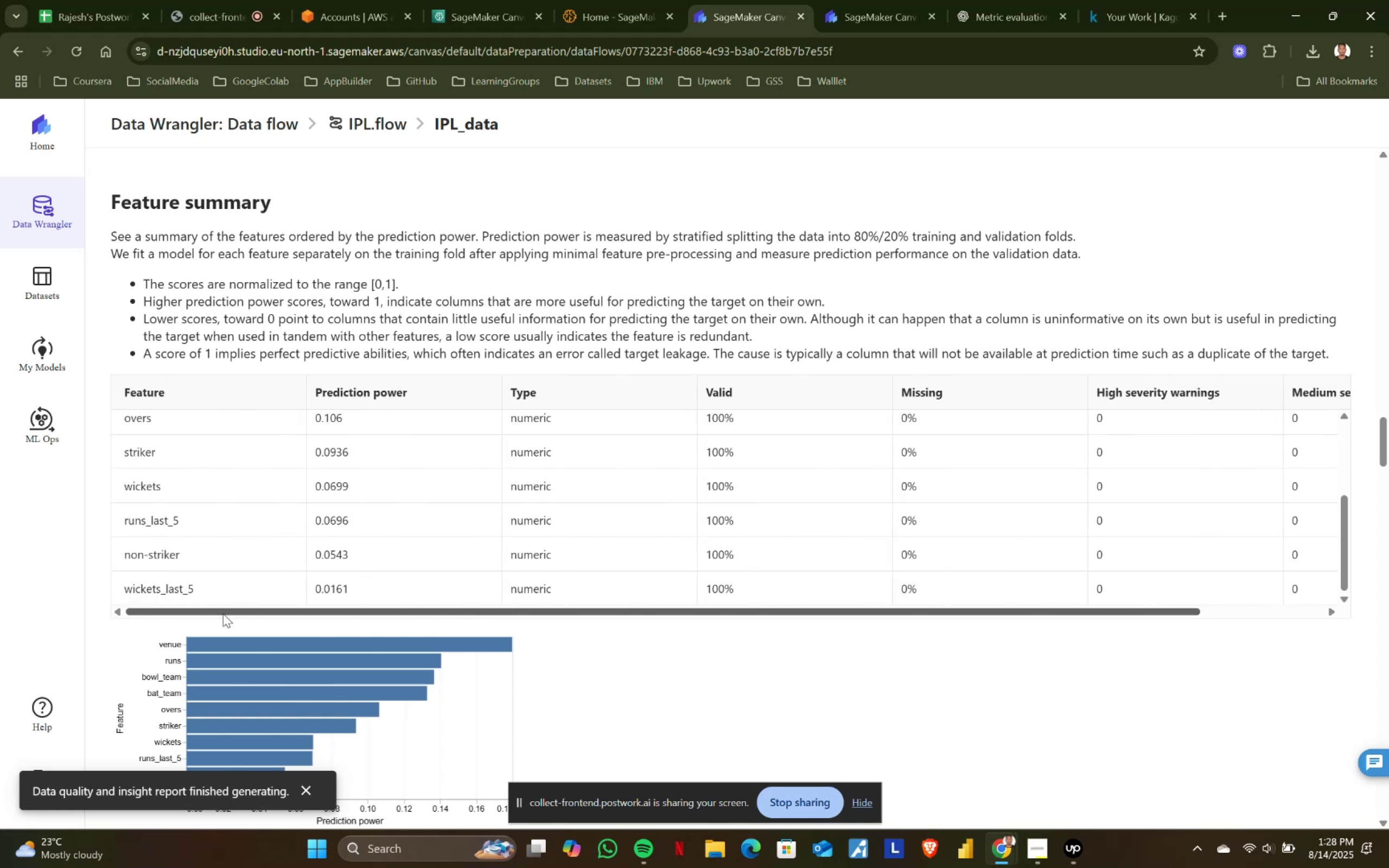 
left_click_drag(start_coordinate=[223, 614], to_coordinate=[231, 606])
 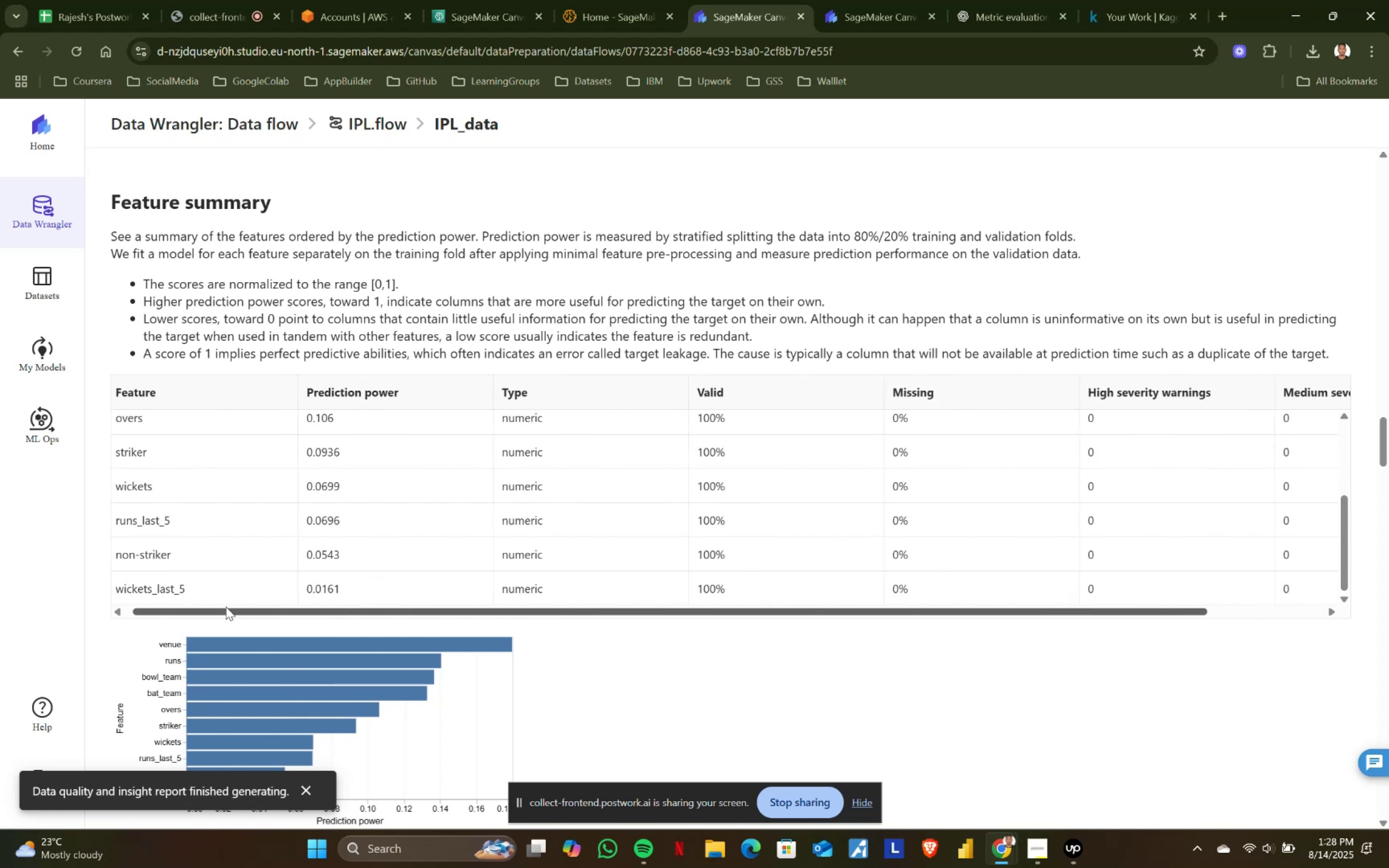 
left_click_drag(start_coordinate=[226, 607], to_coordinate=[87, 609])
 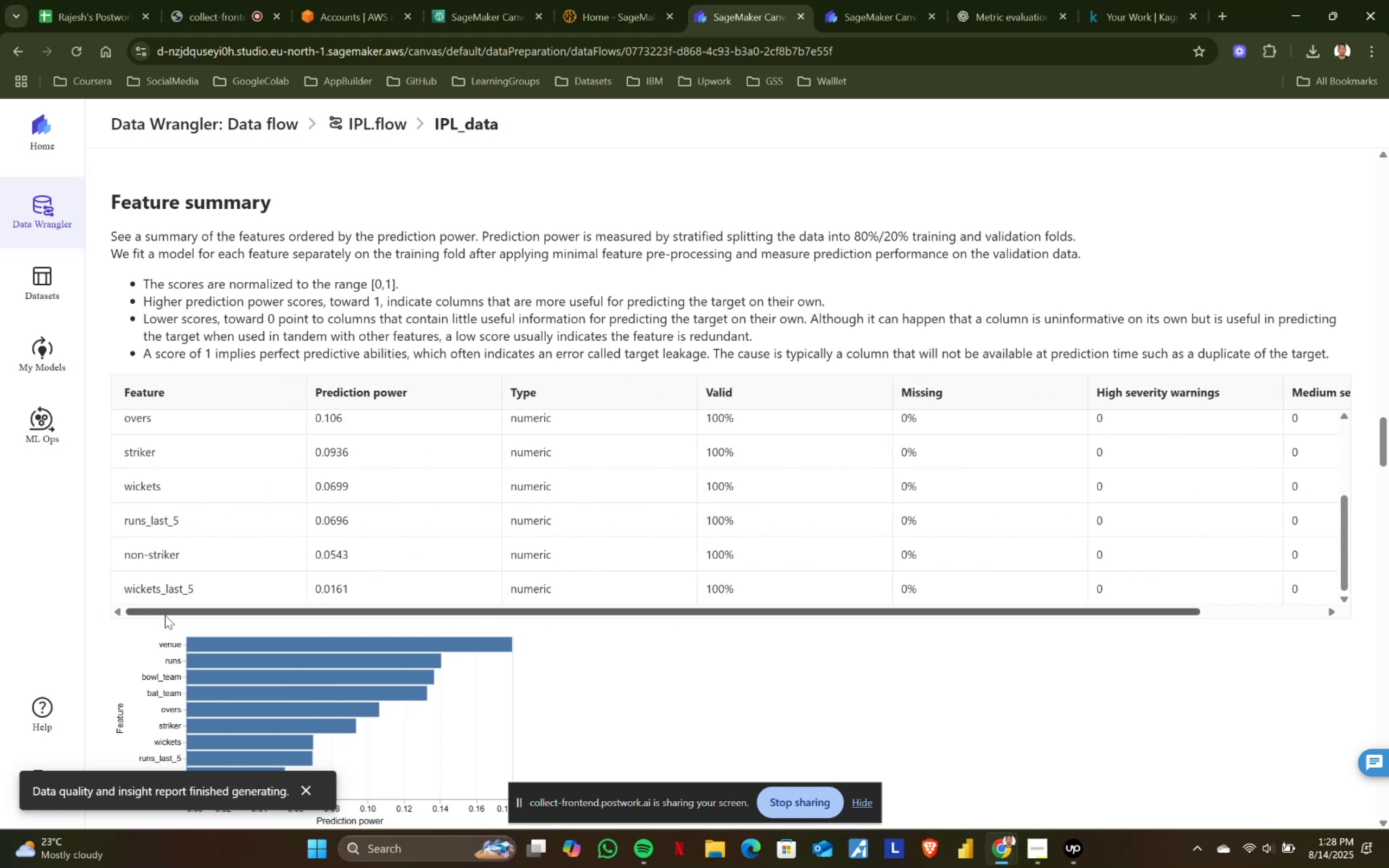 
left_click_drag(start_coordinate=[180, 615], to_coordinate=[0, 615])
 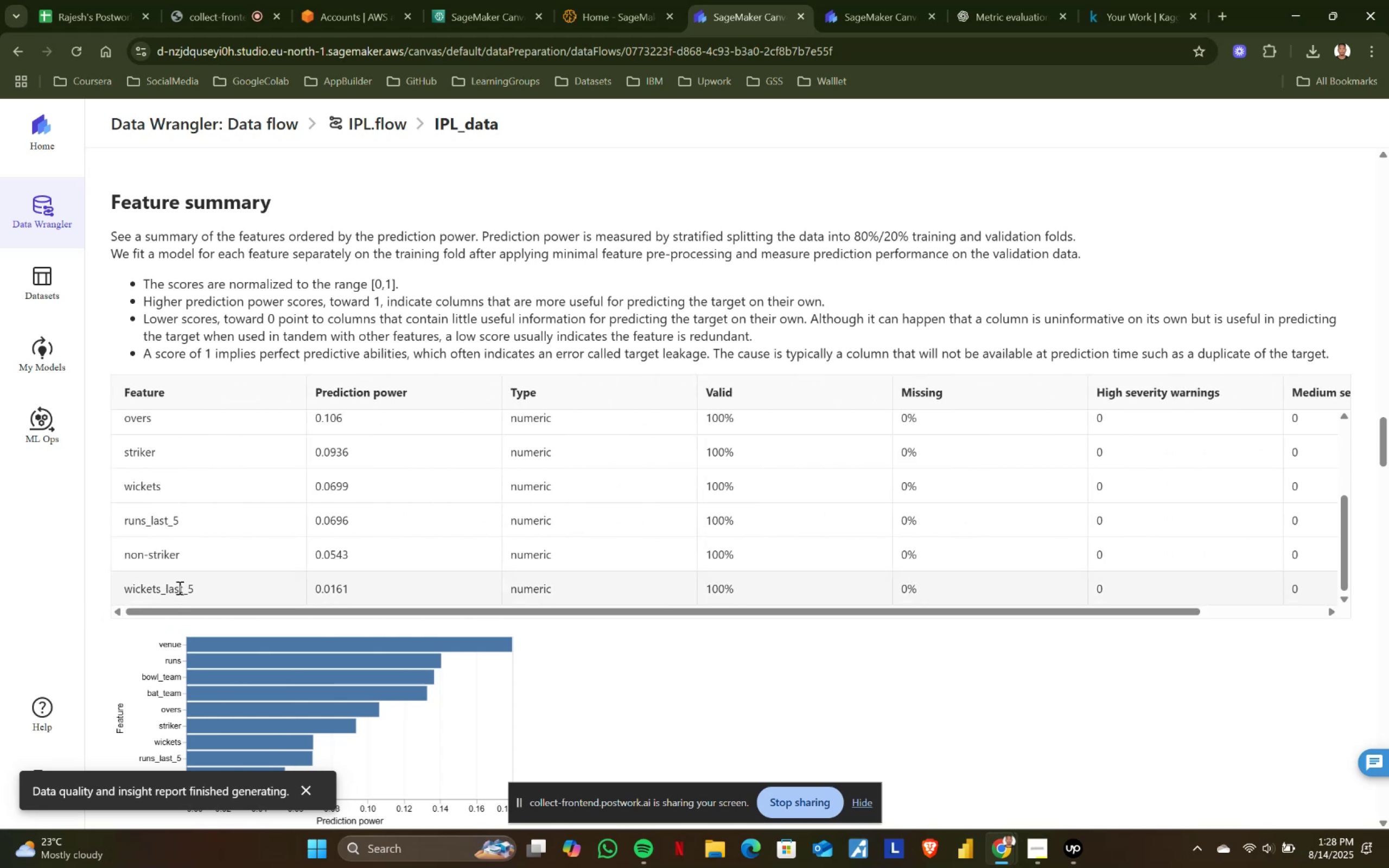 
left_click_drag(start_coordinate=[210, 610], to_coordinate=[0, 618])
 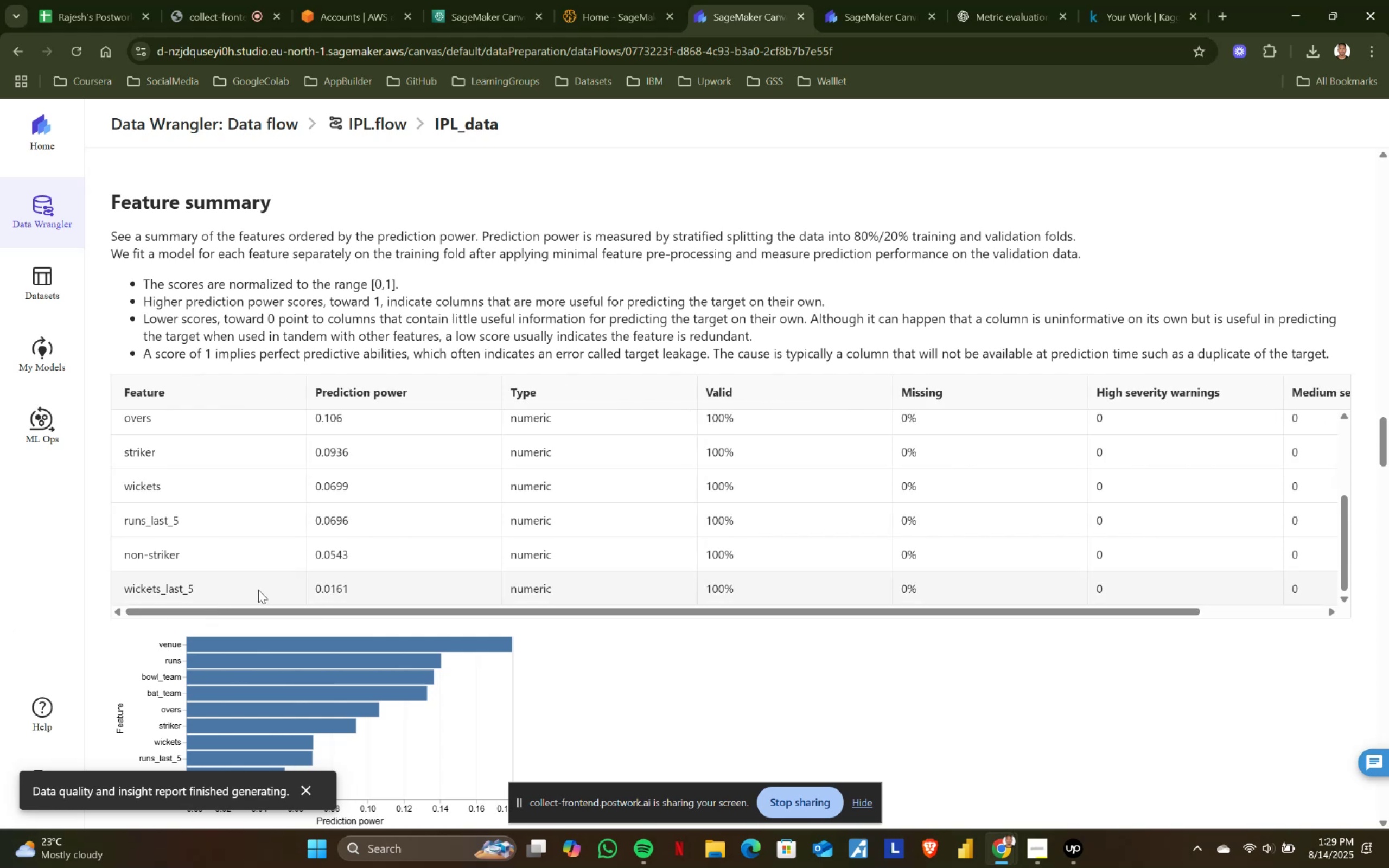 
wait(12.11)
 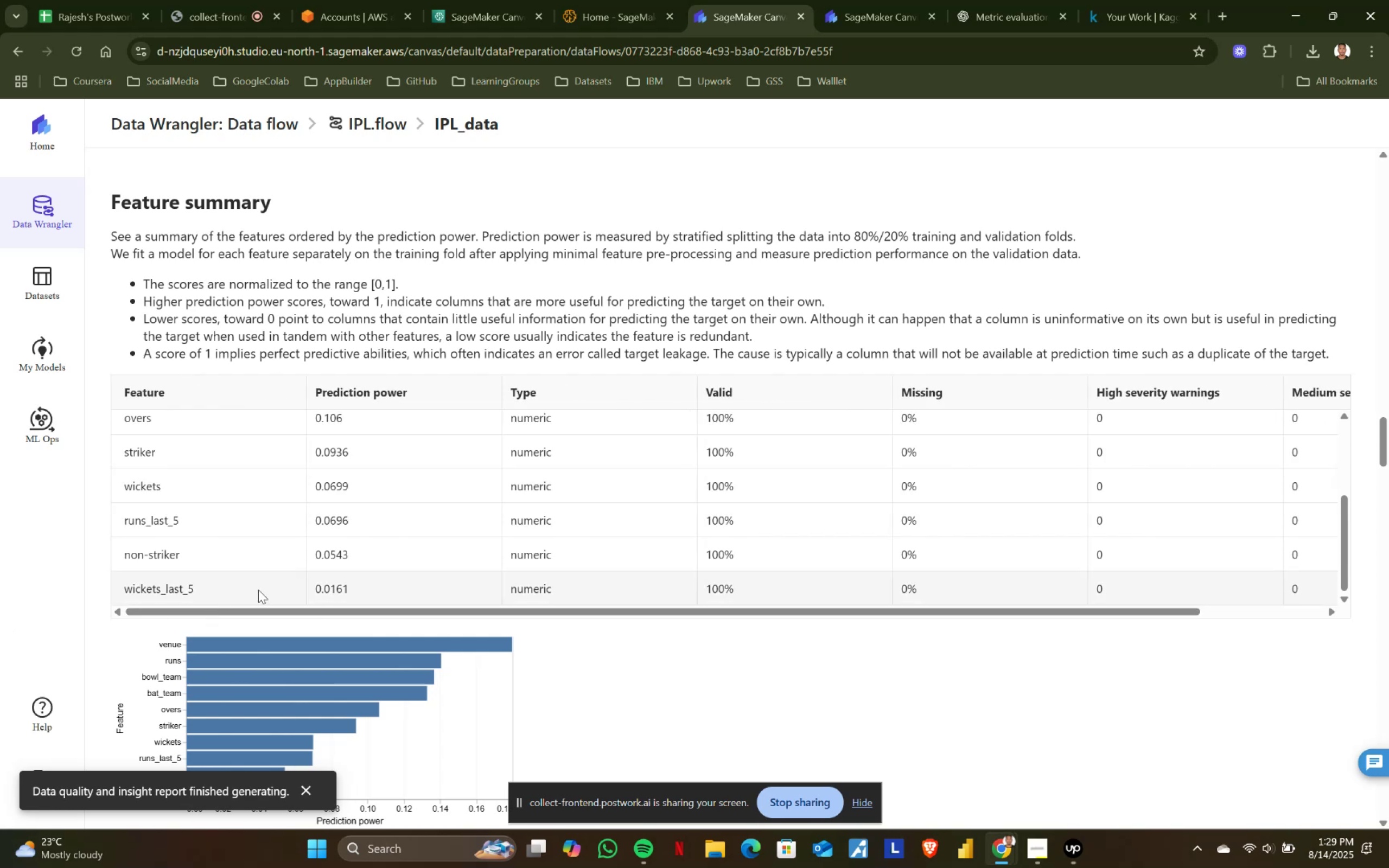 
scroll: coordinate [329, 515], scroll_direction: up, amount: 2.0
 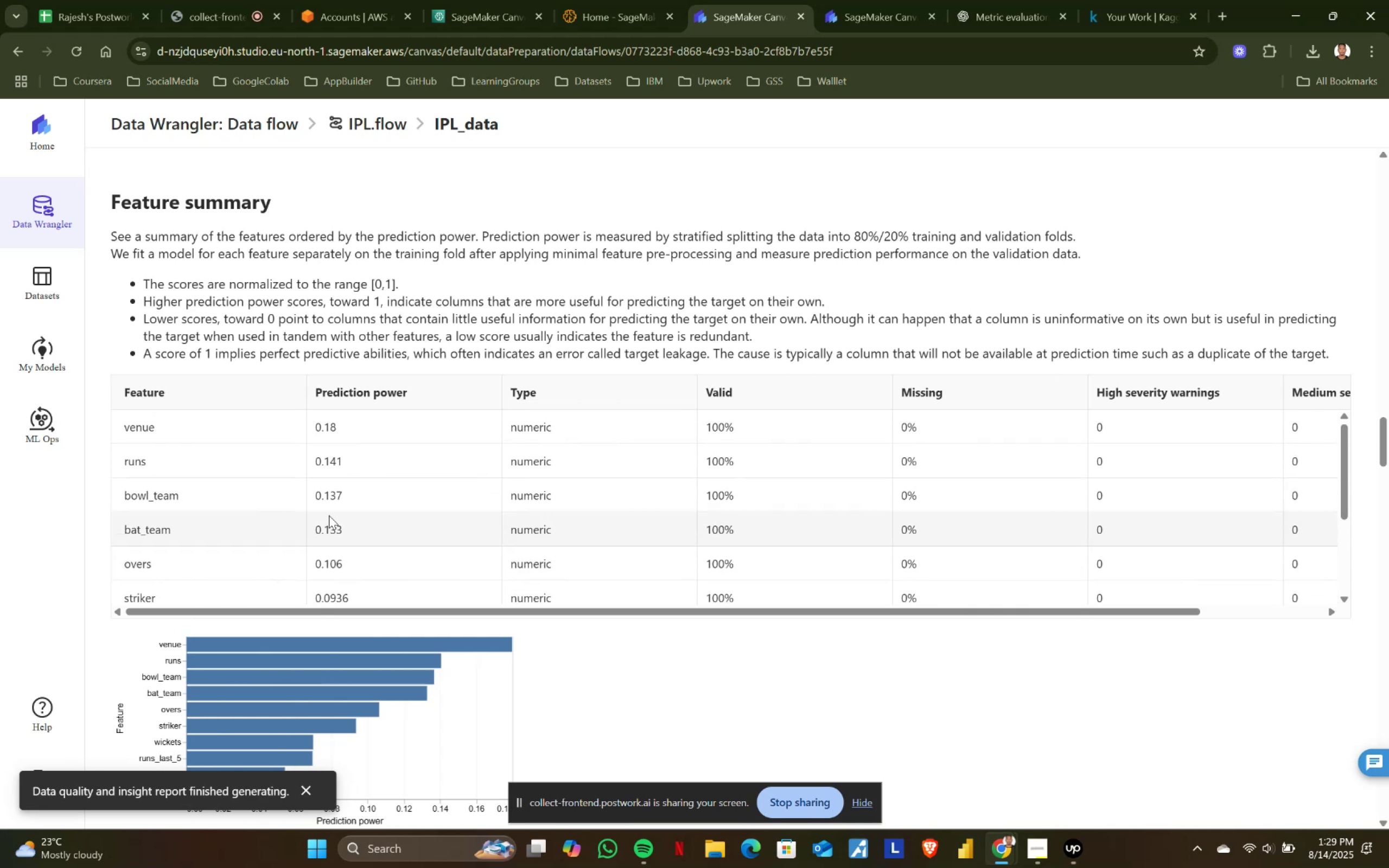 
scroll: coordinate [329, 515], scroll_direction: down, amount: 4.0
 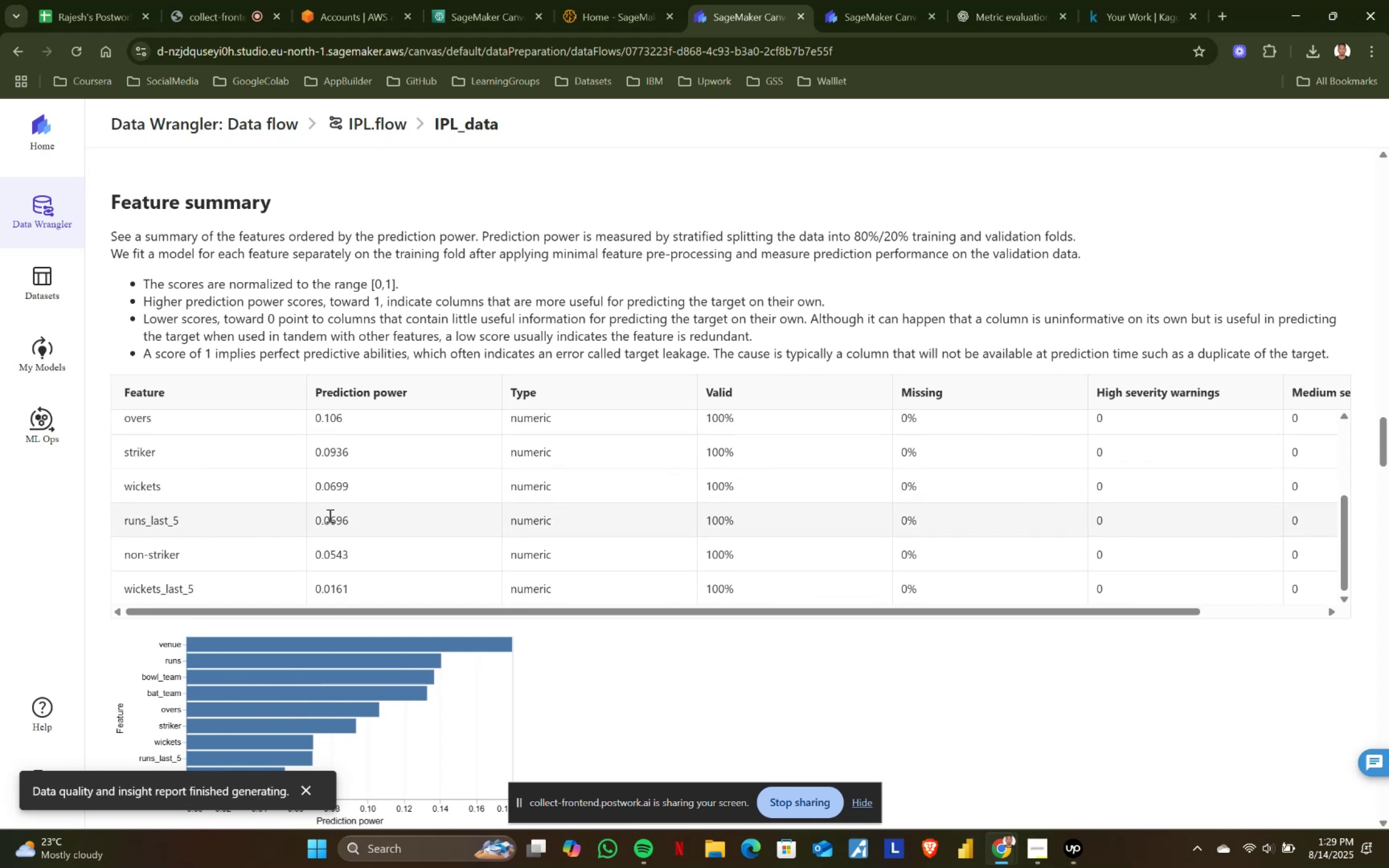 
scroll: coordinate [329, 515], scroll_direction: up, amount: 4.0
 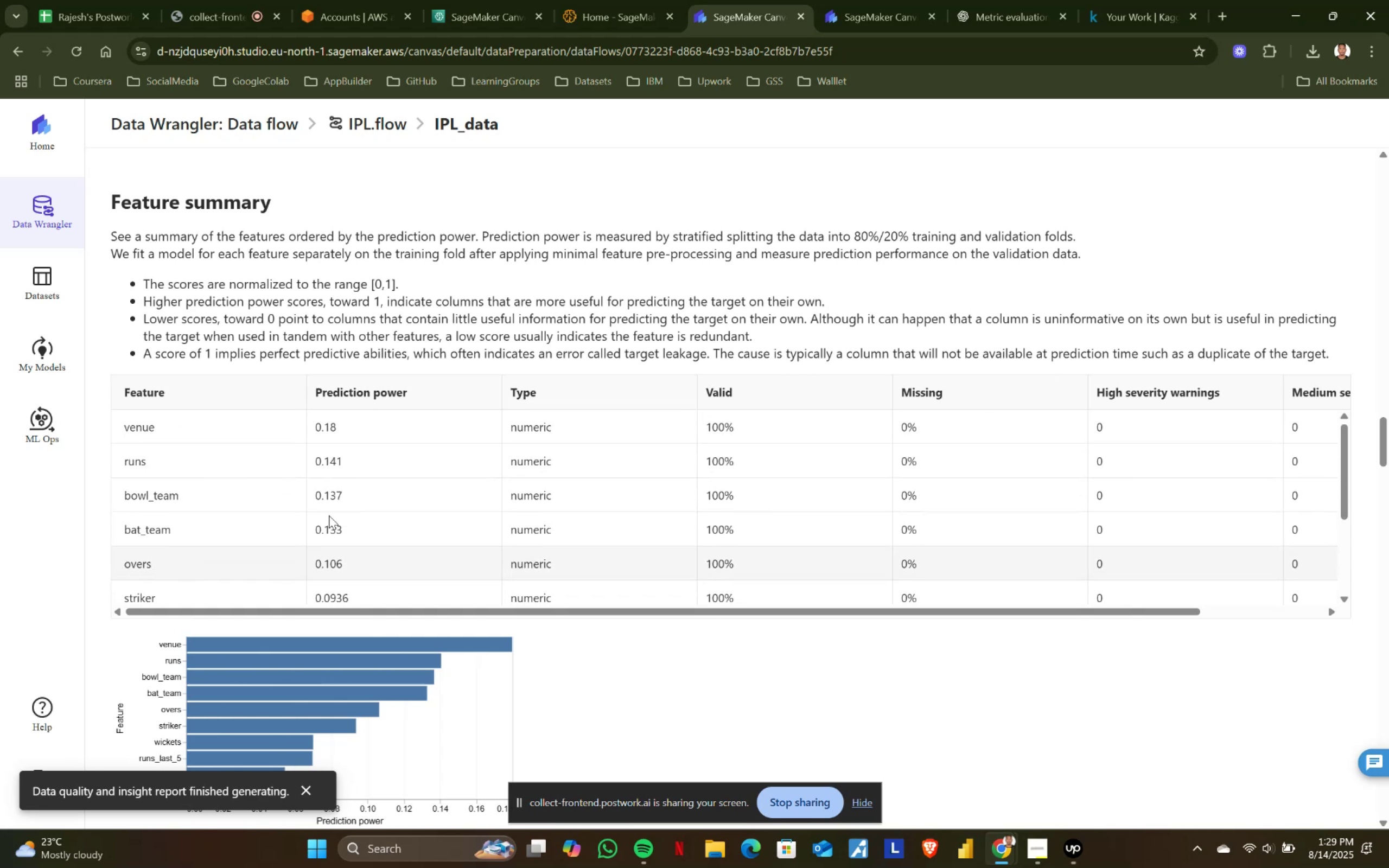 
scroll: coordinate [329, 515], scroll_direction: down, amount: 2.0
 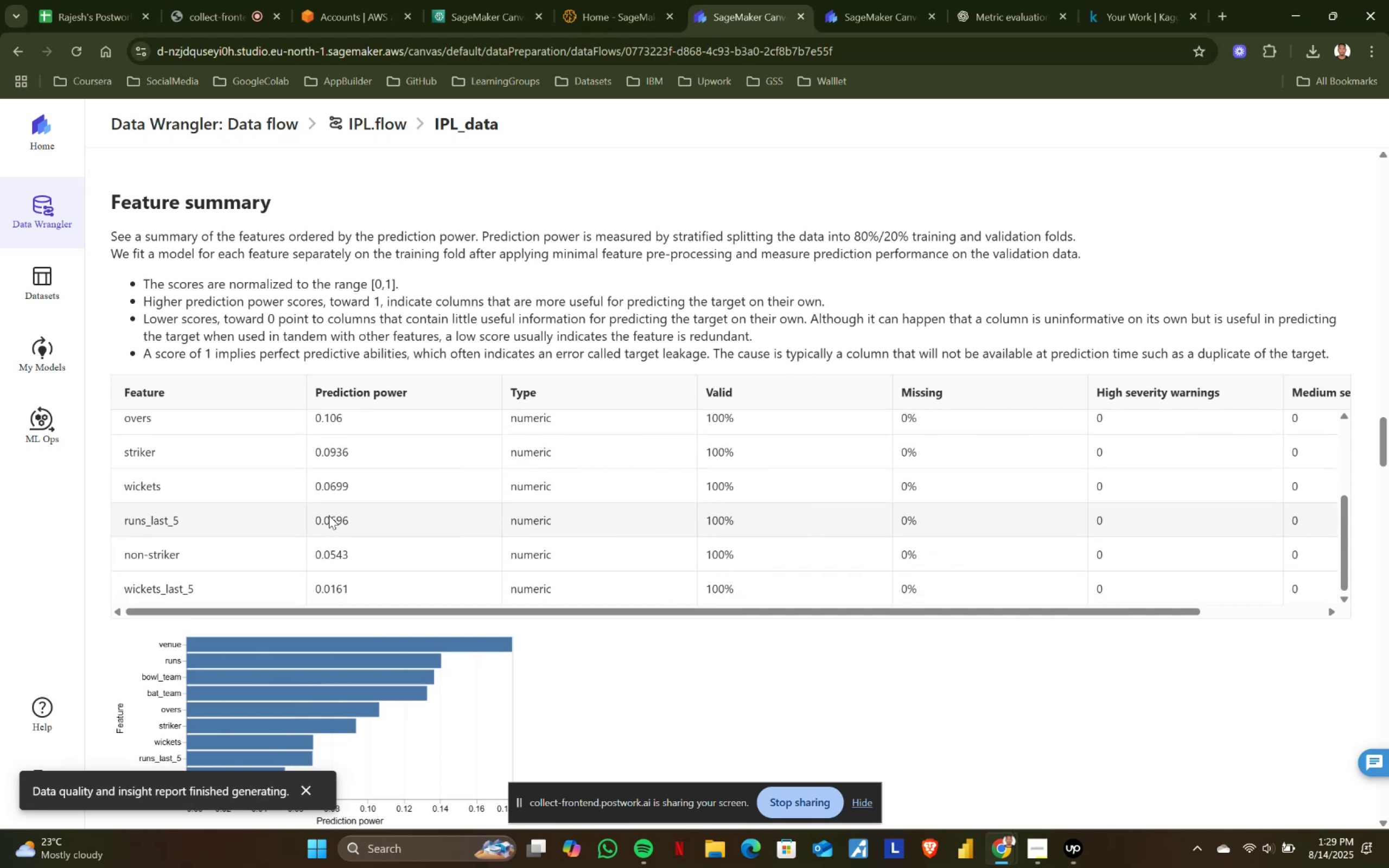 
scroll: coordinate [329, 515], scroll_direction: up, amount: 2.0
 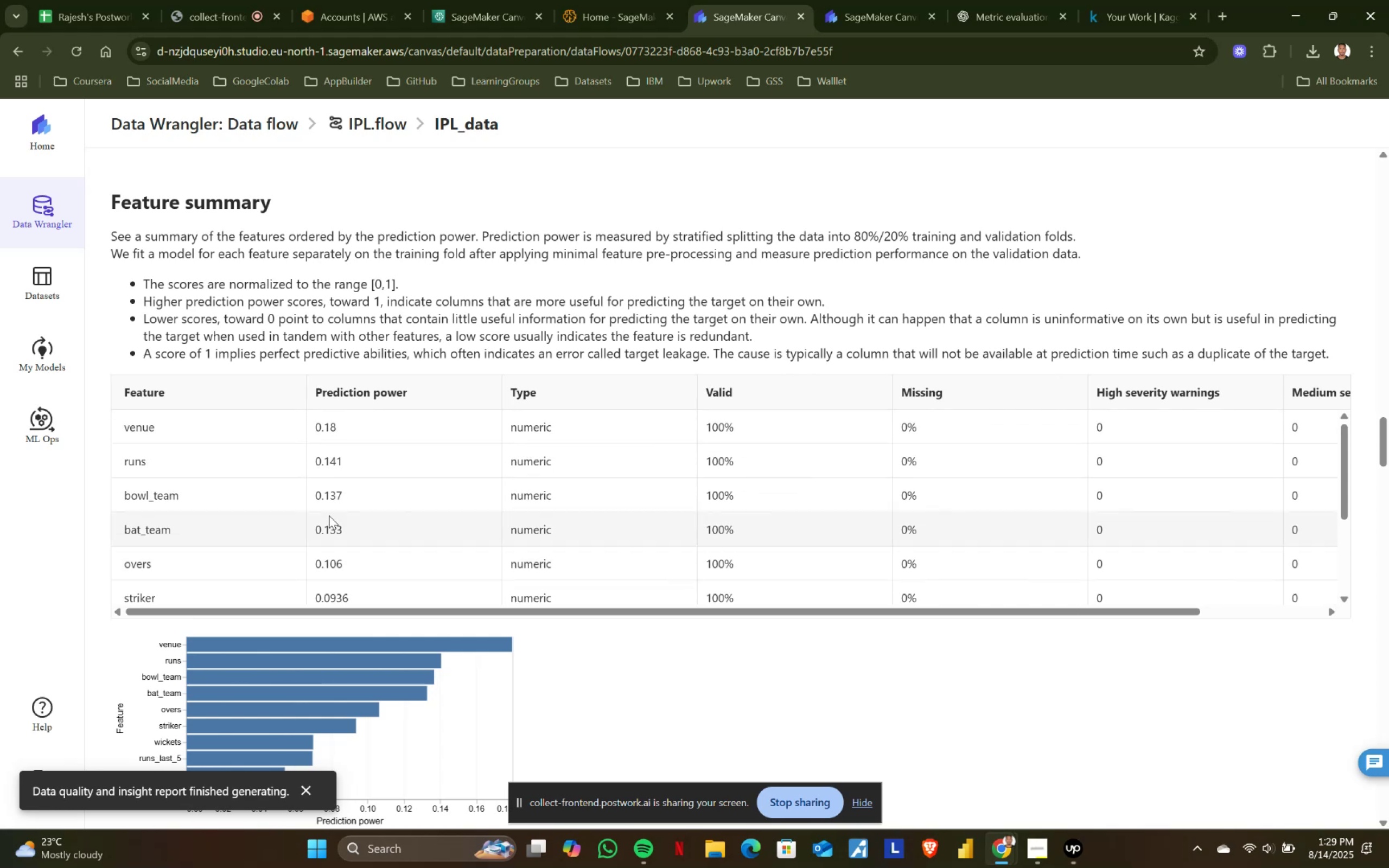 
scroll: coordinate [329, 515], scroll_direction: none, amount: 0.0
 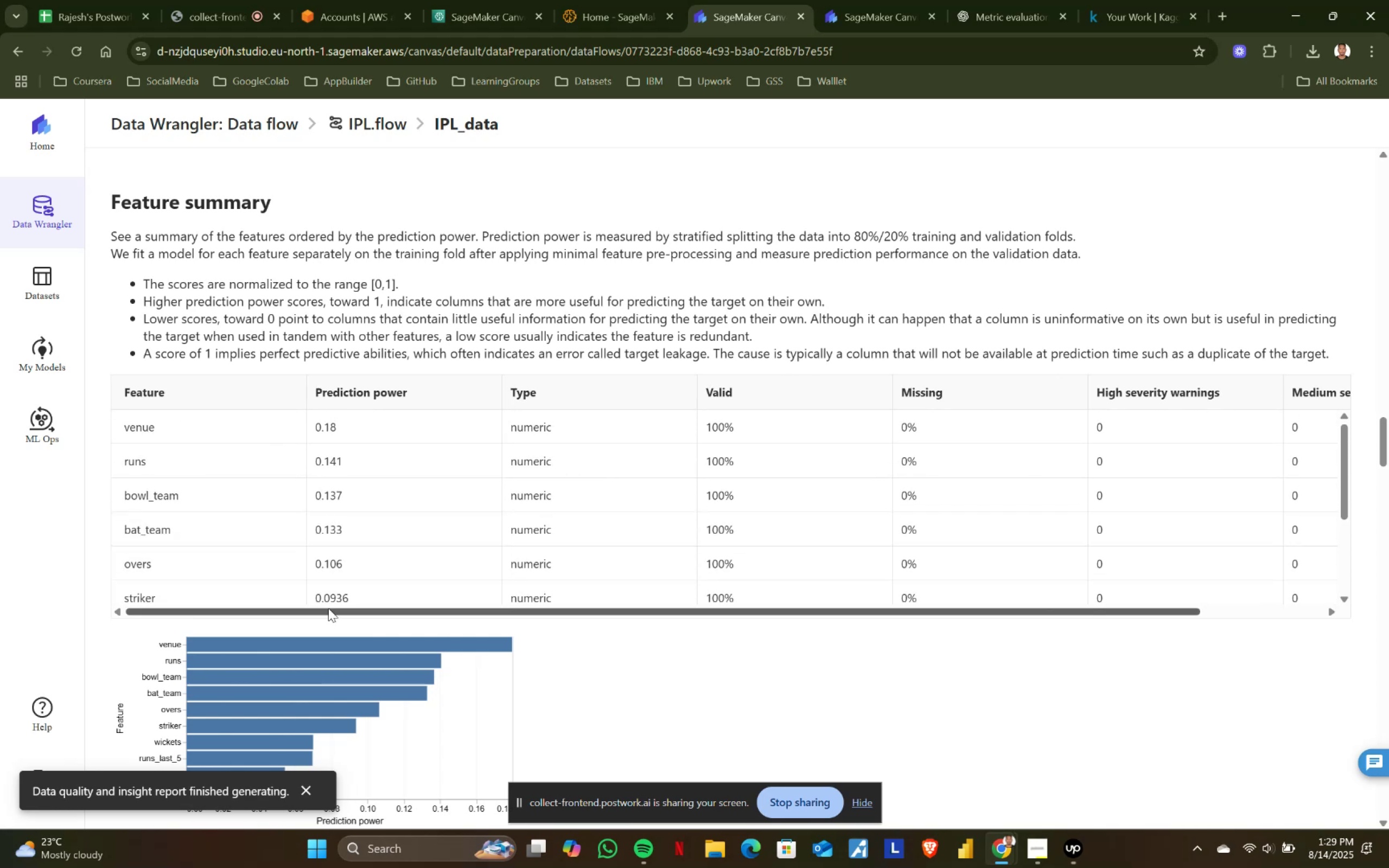 
left_click_drag(start_coordinate=[328, 610], to_coordinate=[177, 605])
 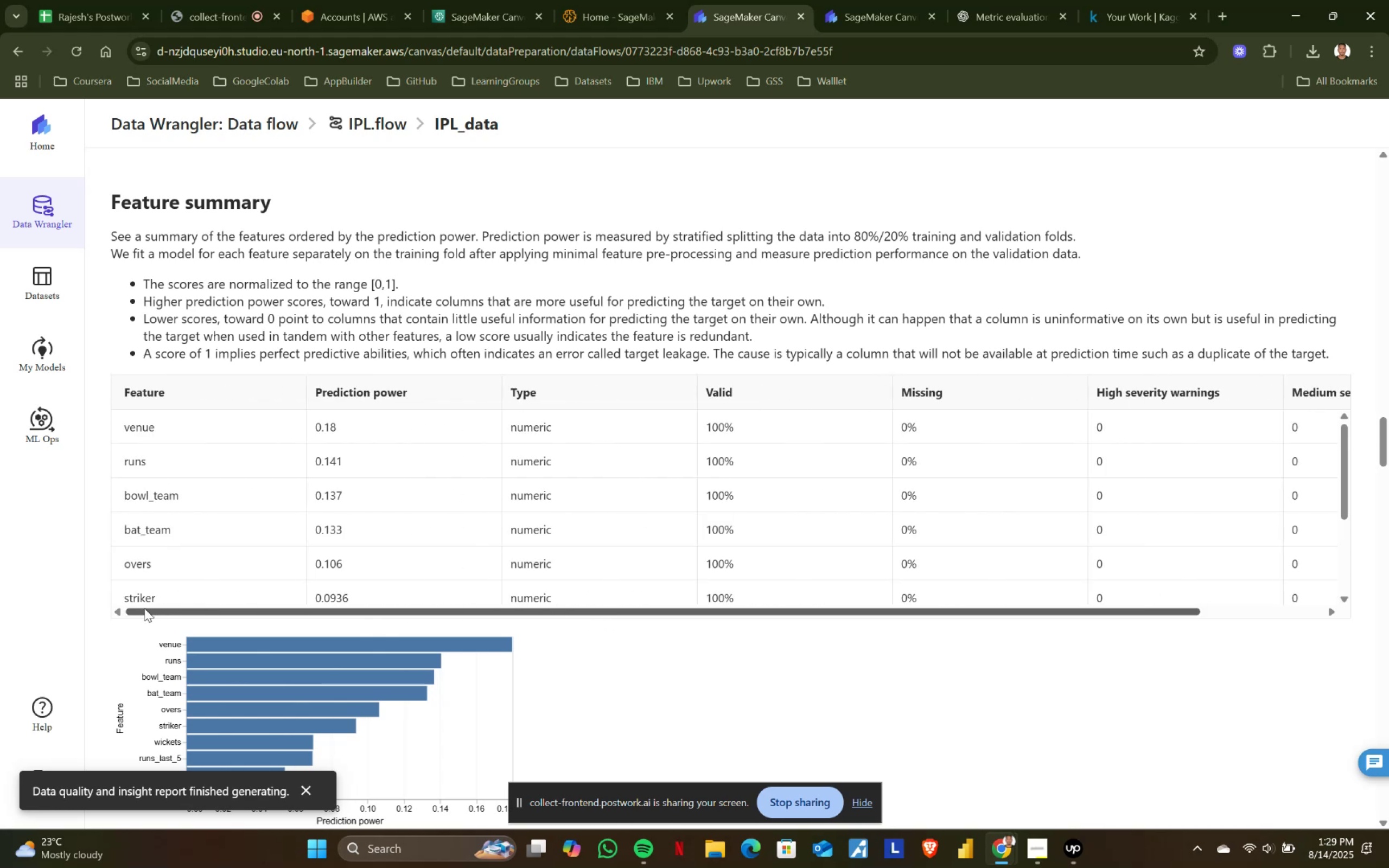 
left_click_drag(start_coordinate=[133, 610], to_coordinate=[101, 610])
 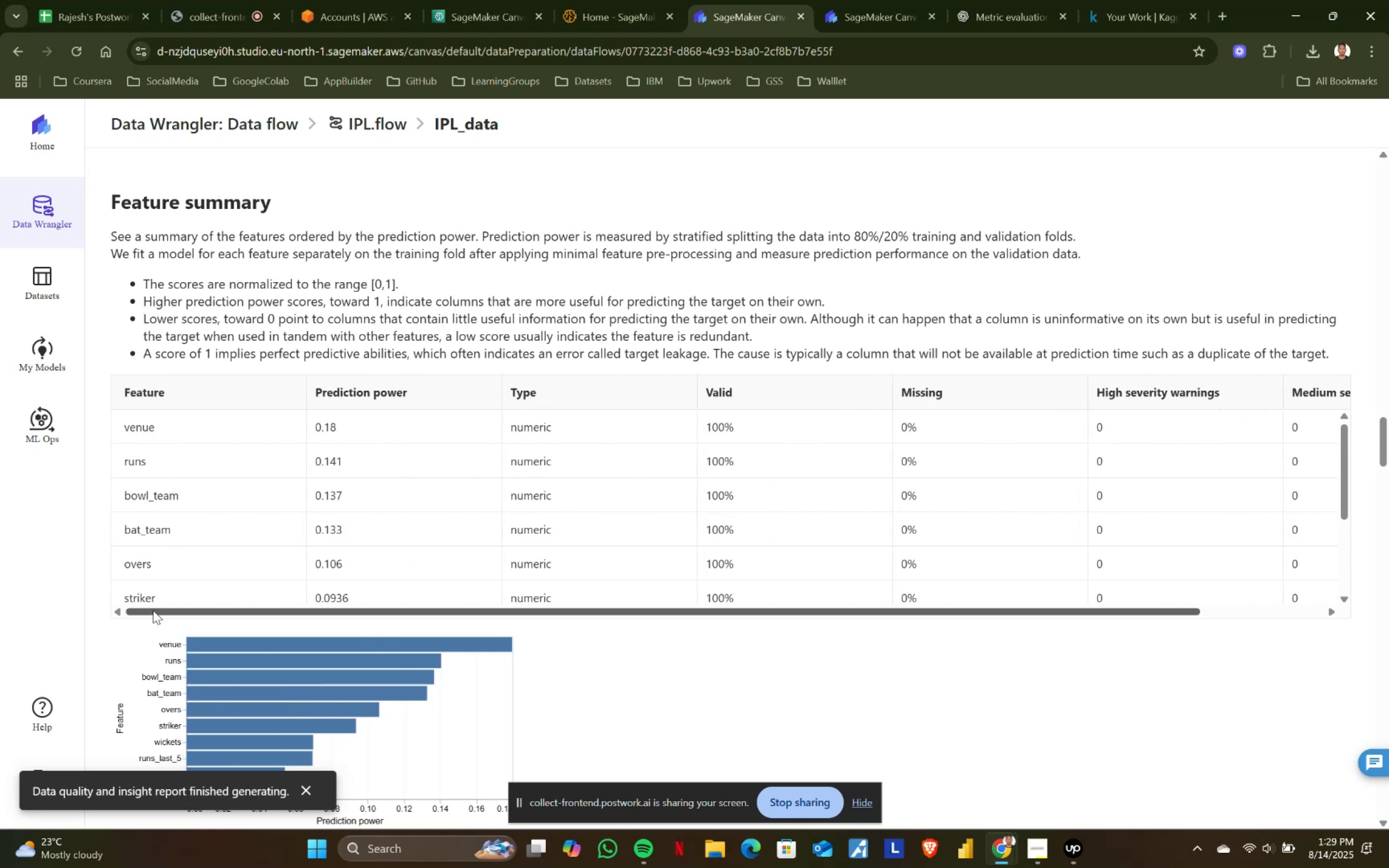 
left_click_drag(start_coordinate=[158, 611], to_coordinate=[0, 611])
 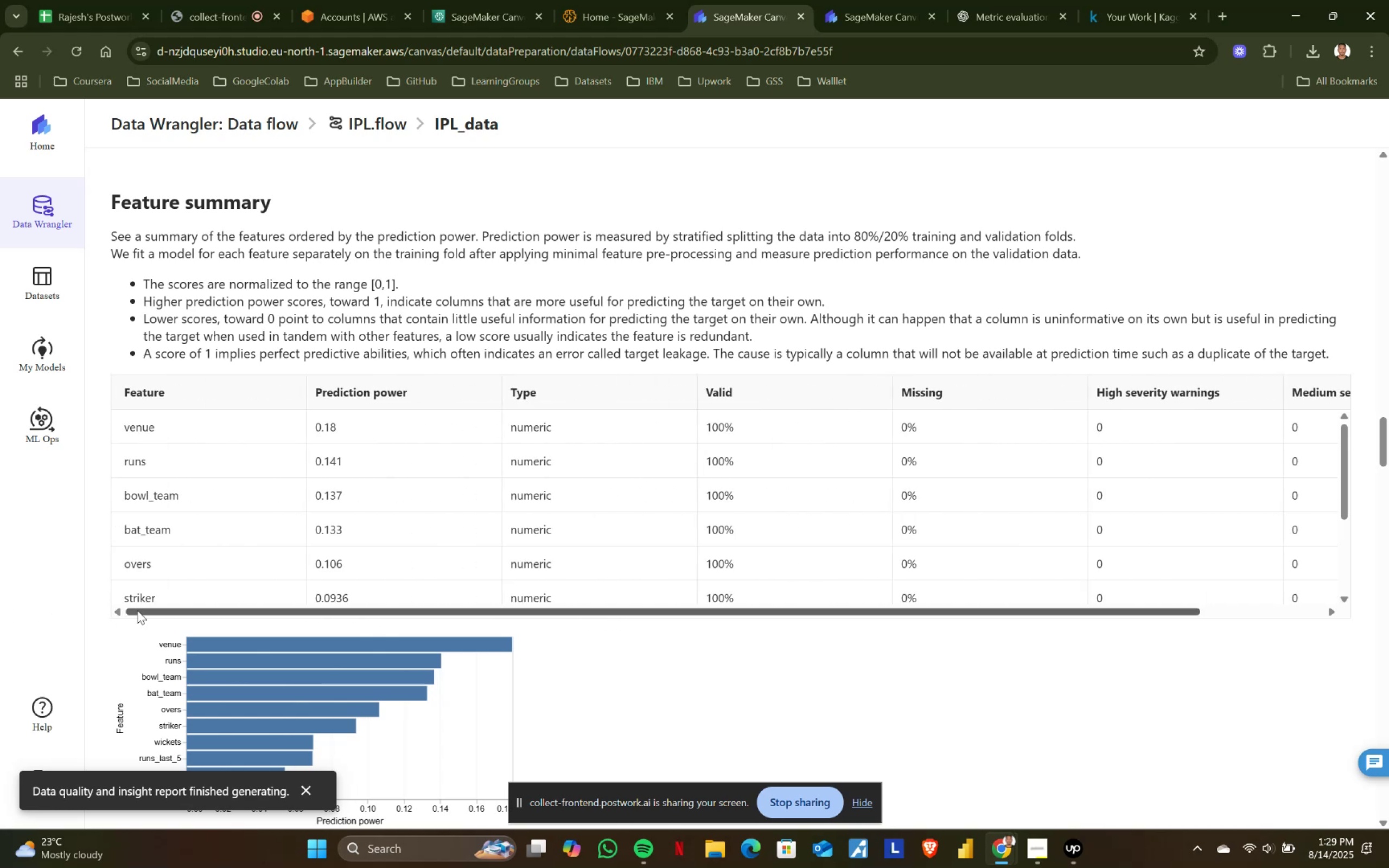 
left_click_drag(start_coordinate=[137, 610], to_coordinate=[405, 610])
 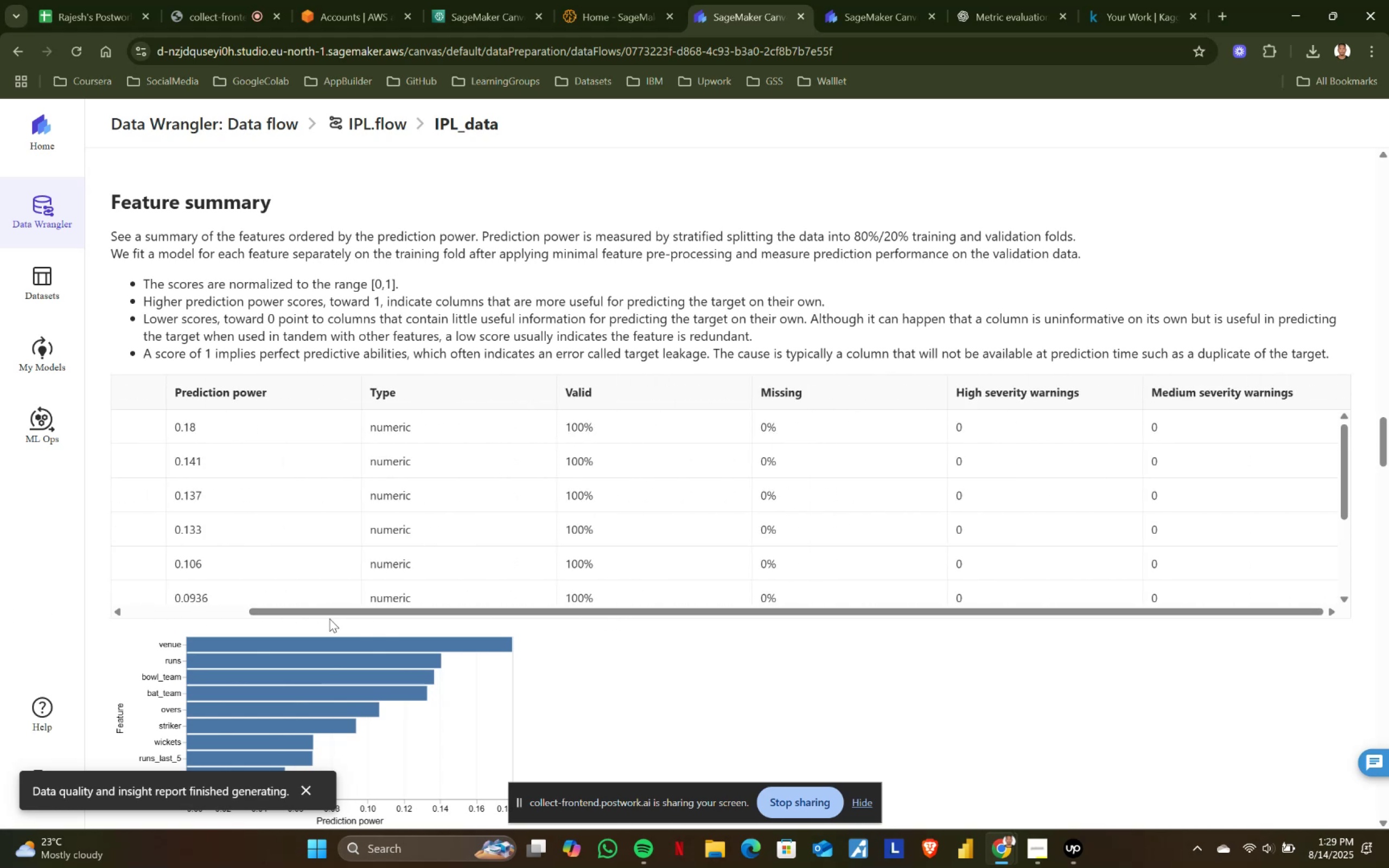 
left_click_drag(start_coordinate=[343, 612], to_coordinate=[146, 610])
 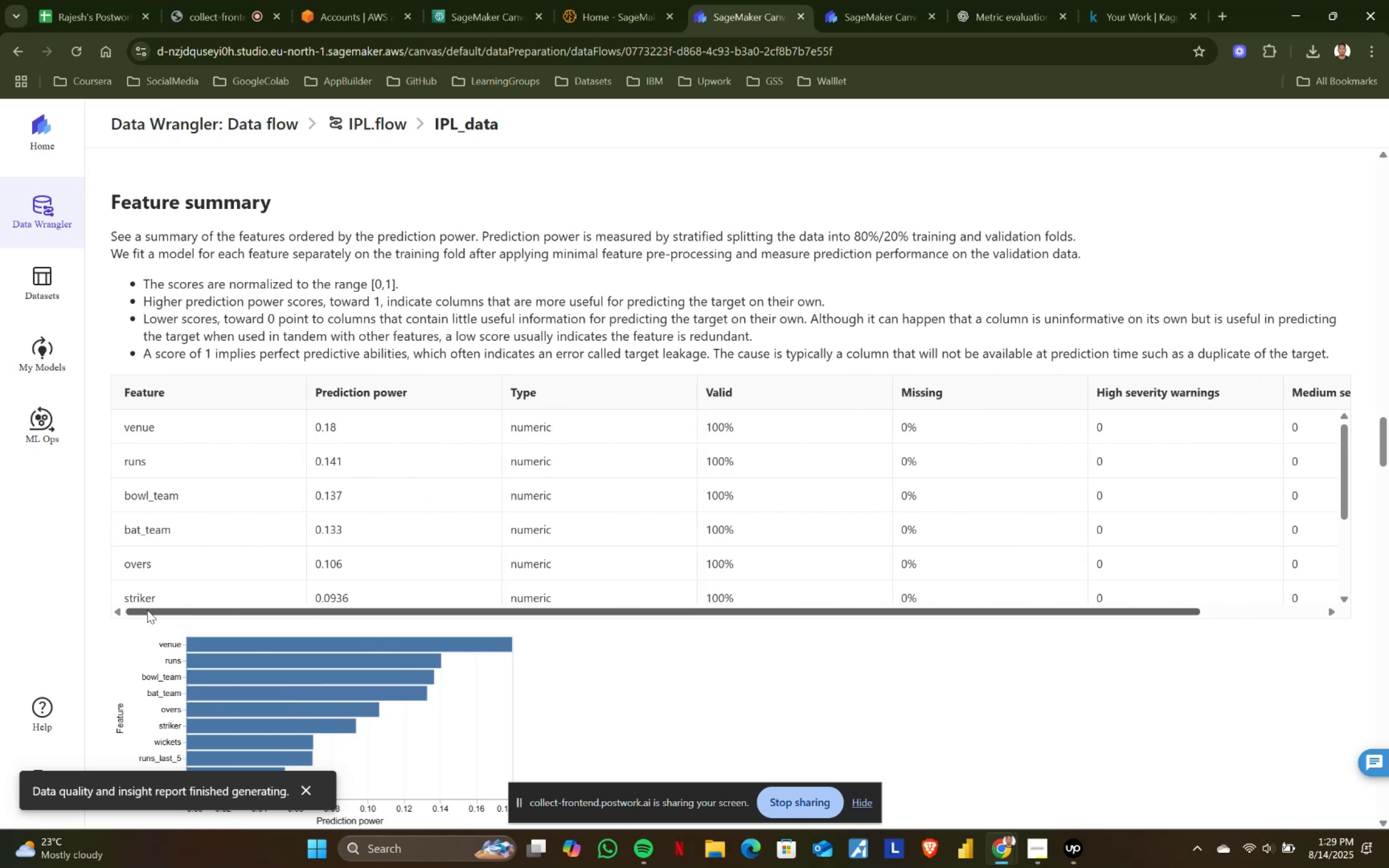 
left_click_drag(start_coordinate=[147, 610], to_coordinate=[75, 612])
 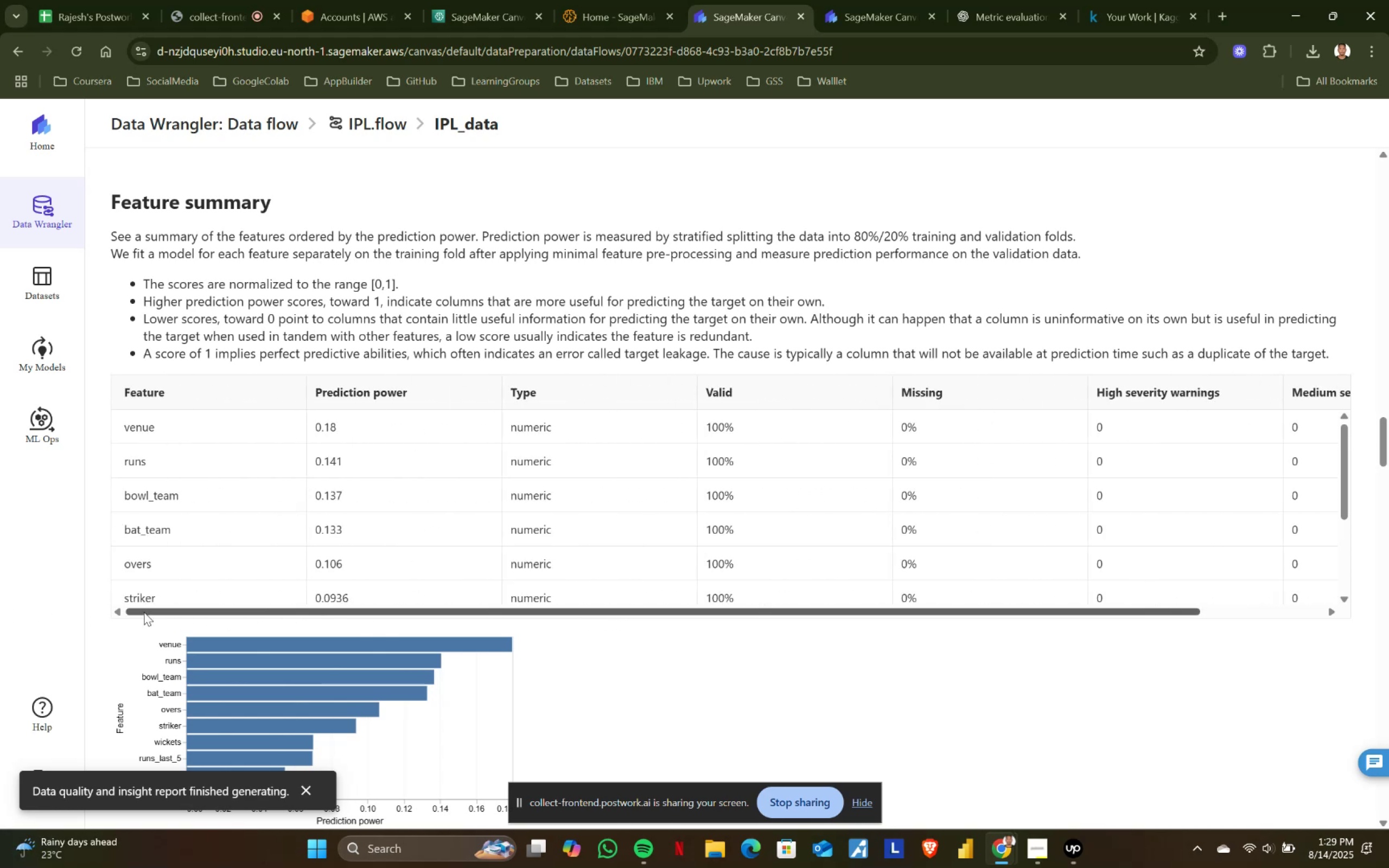 
left_click_drag(start_coordinate=[144, 612], to_coordinate=[62, 614])
 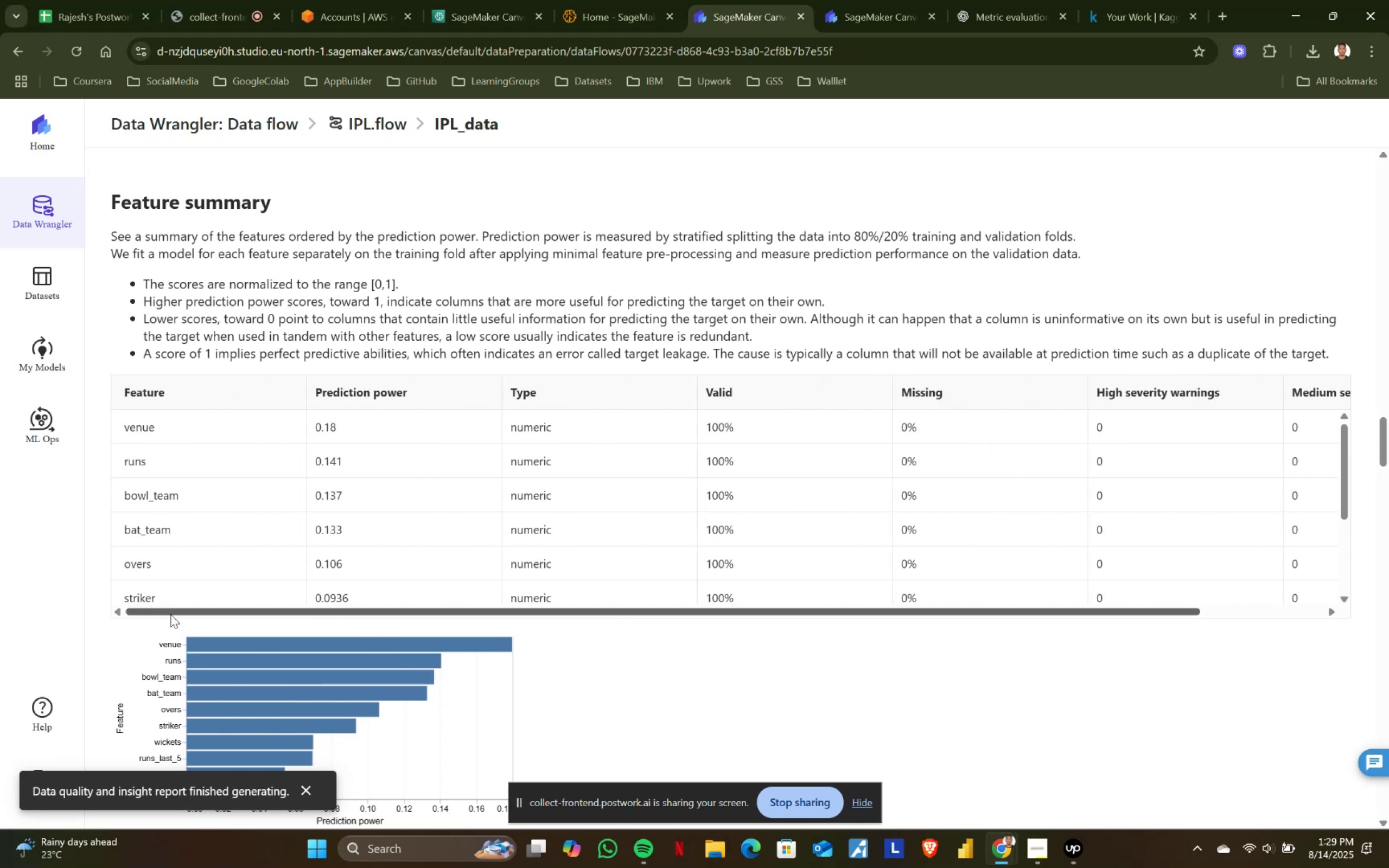 
left_click_drag(start_coordinate=[170, 614], to_coordinate=[0, 614])
 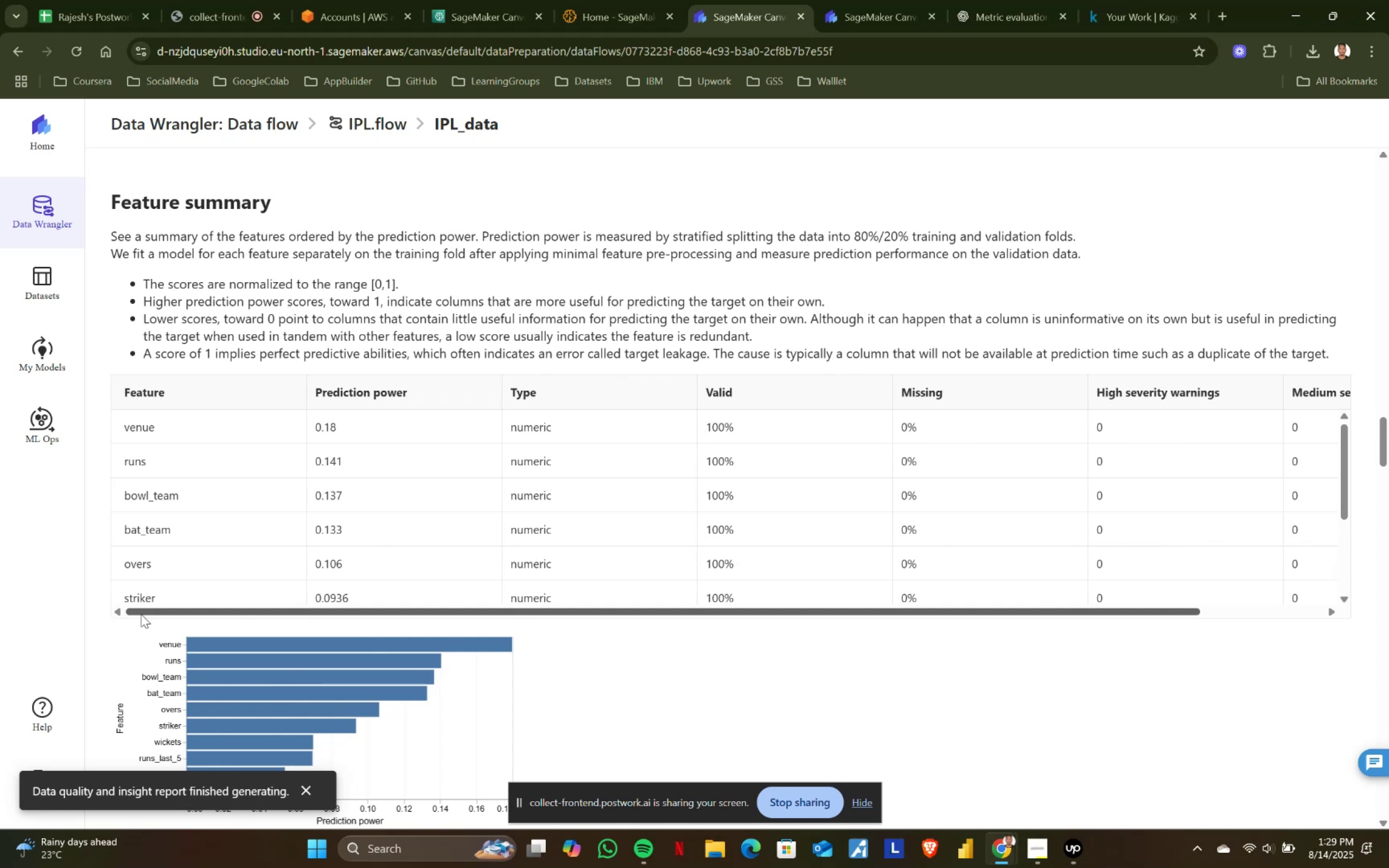 
left_click_drag(start_coordinate=[145, 612], to_coordinate=[0, 612])
 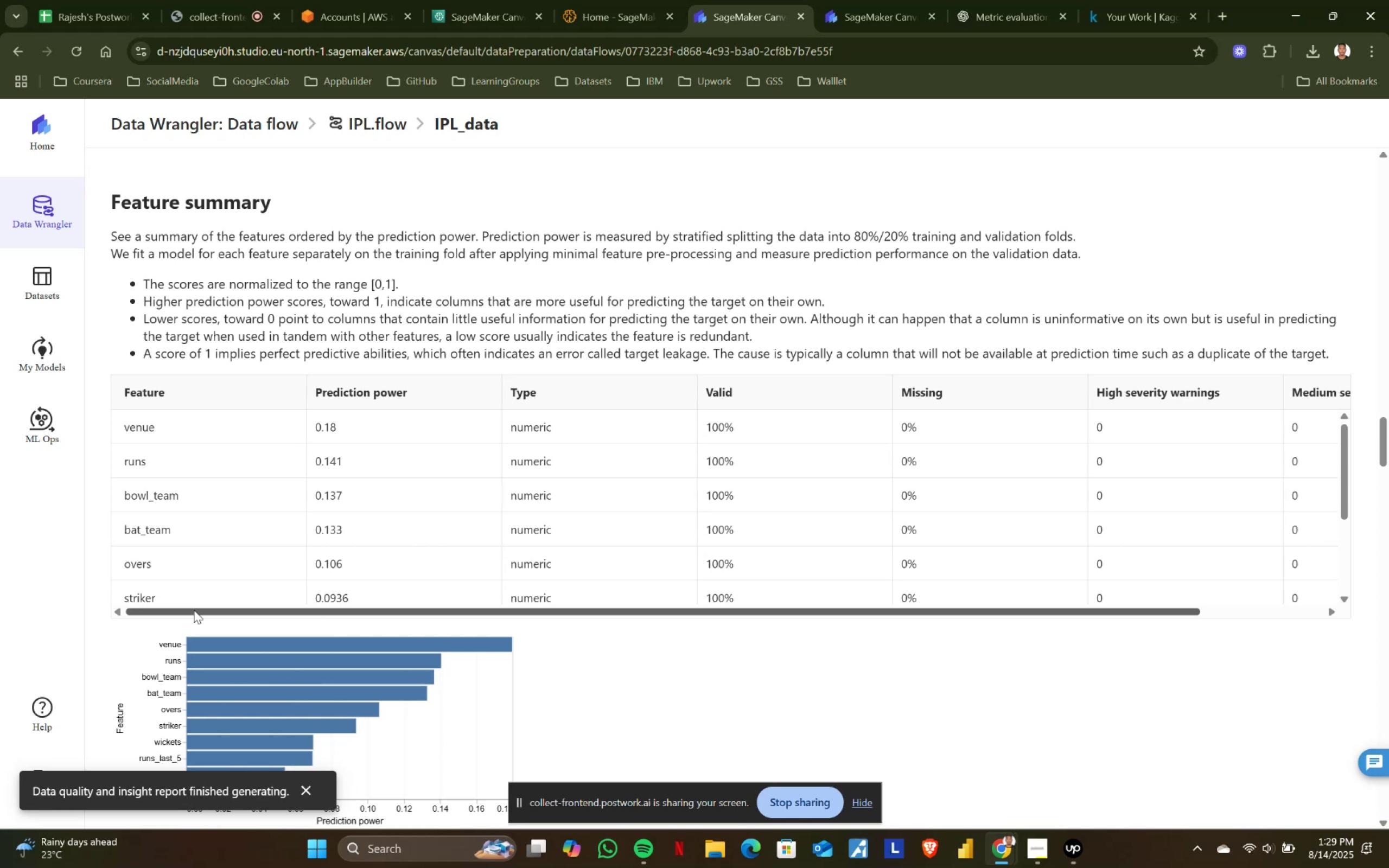 
wait(26.72)
 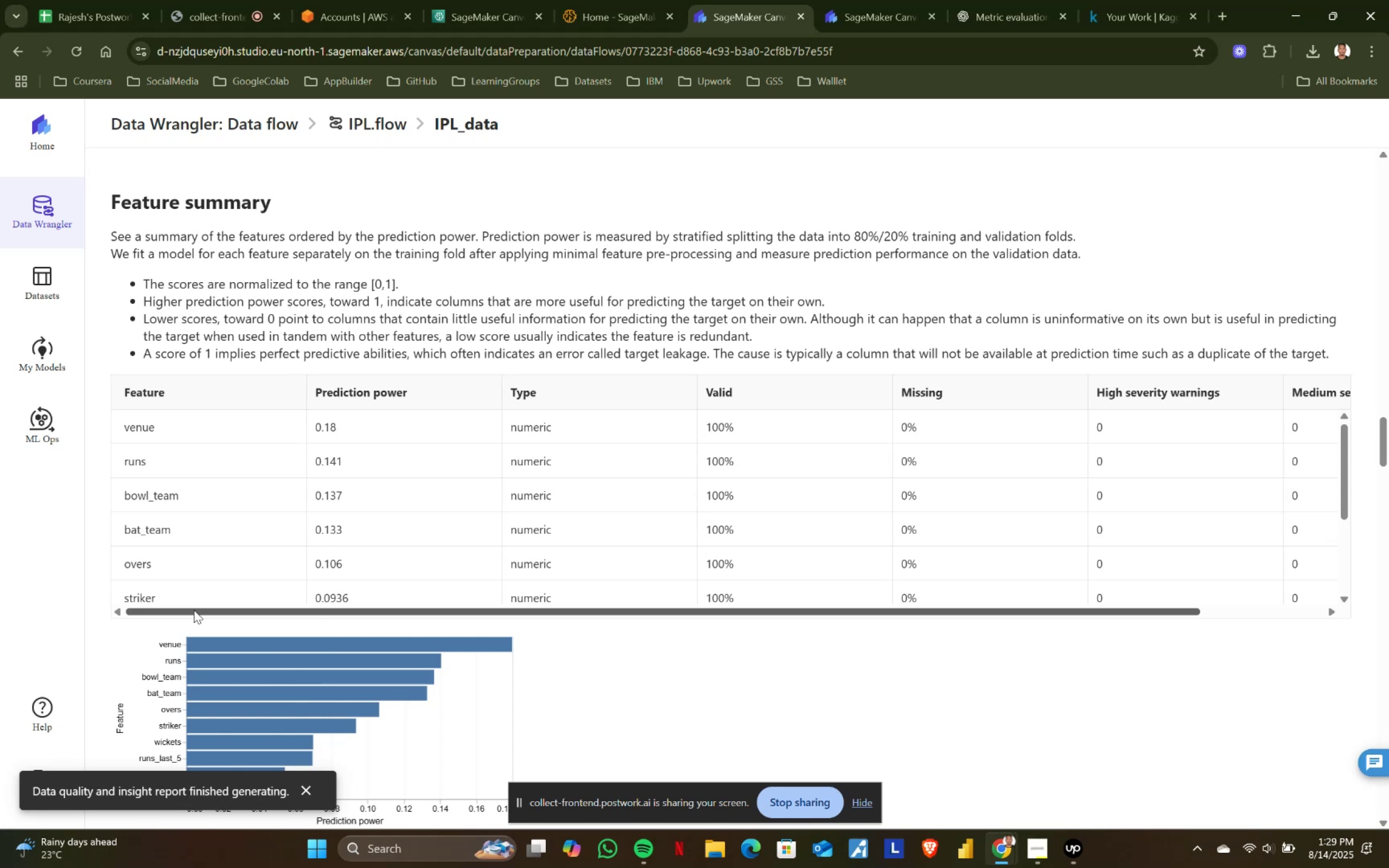 
scroll: coordinate [490, 618], scroll_direction: down, amount: 5.0
 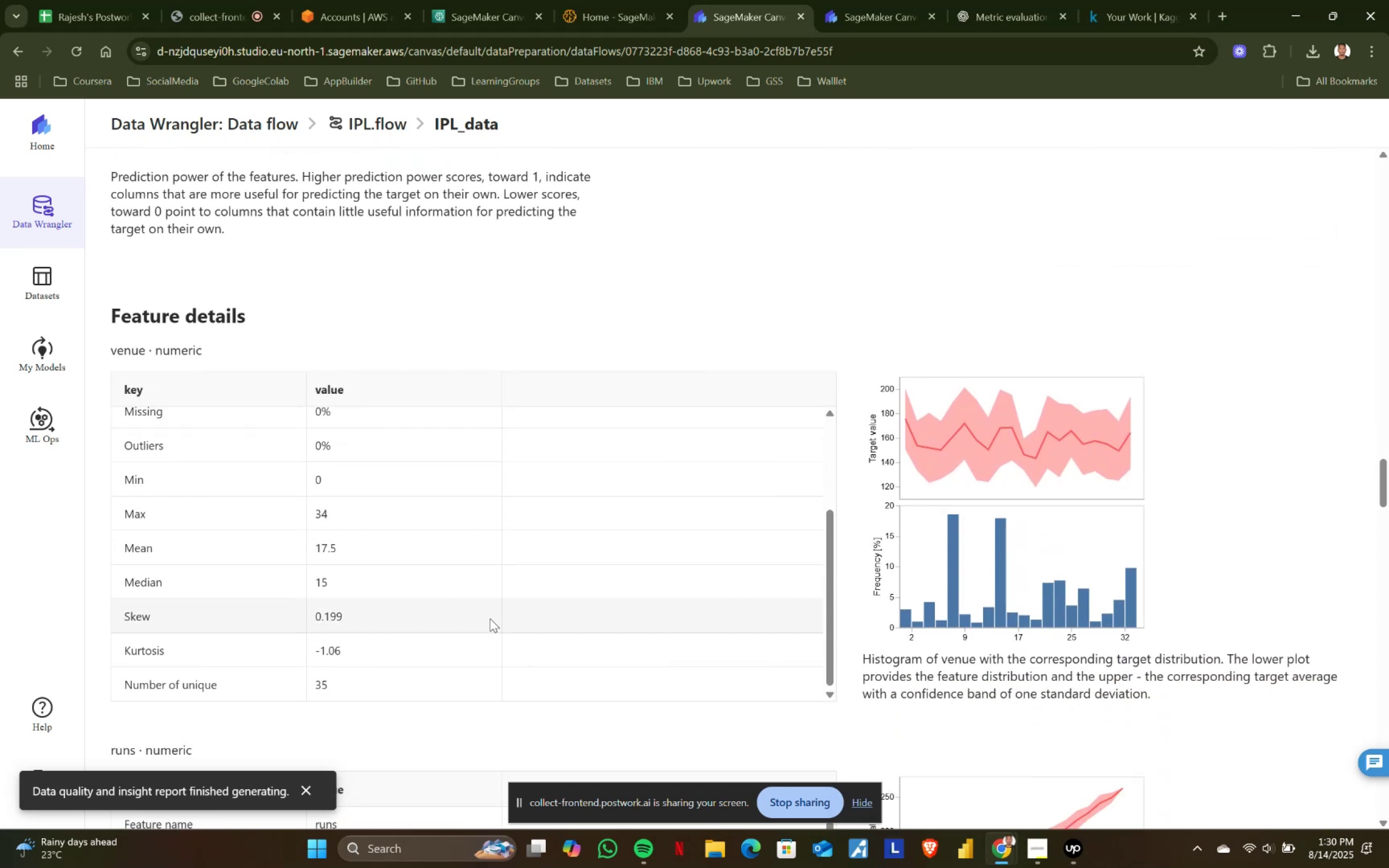 
scroll: coordinate [644, 545], scroll_direction: down, amount: 10.0
 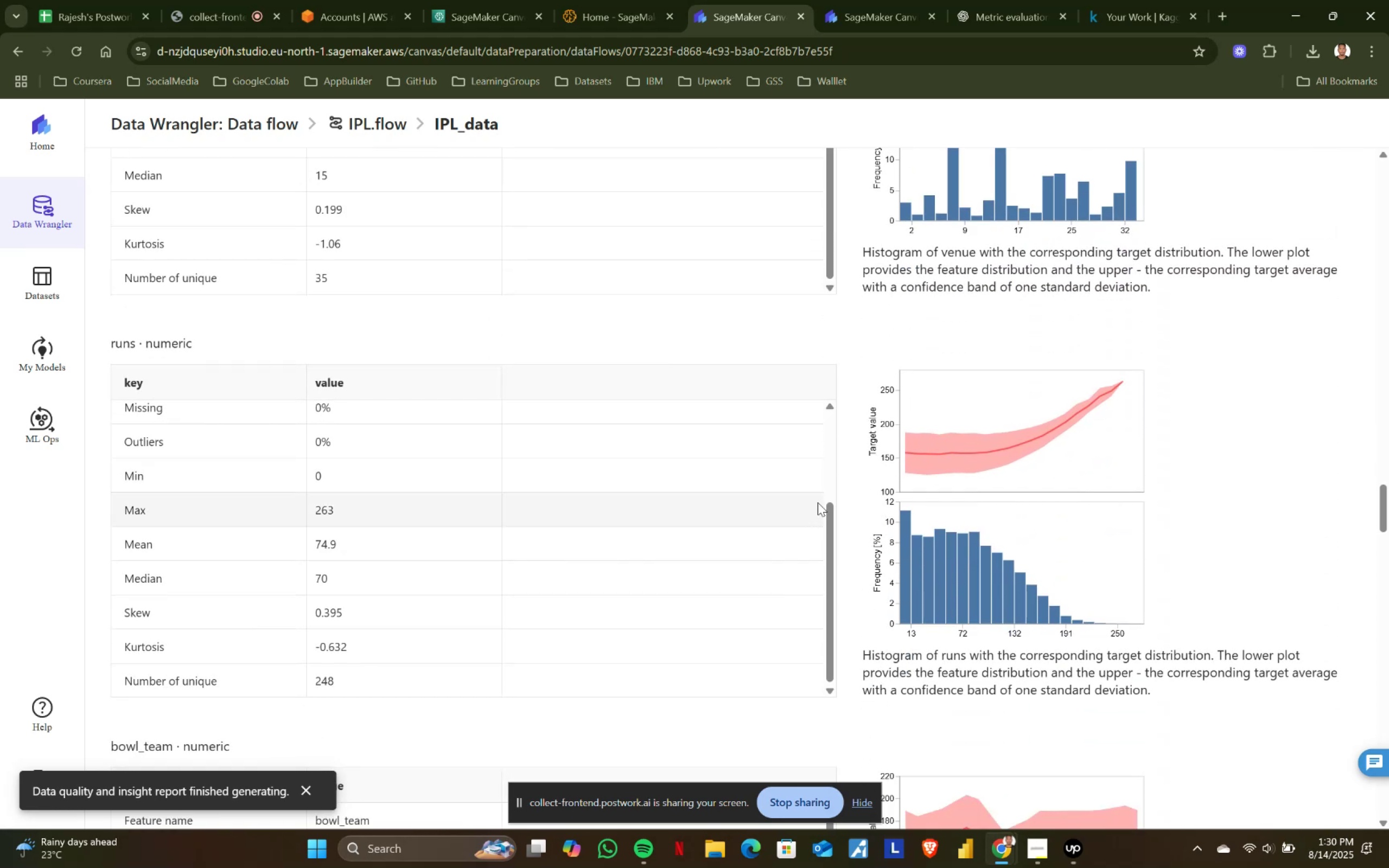 
scroll: coordinate [846, 477], scroll_direction: down, amount: 2.0
 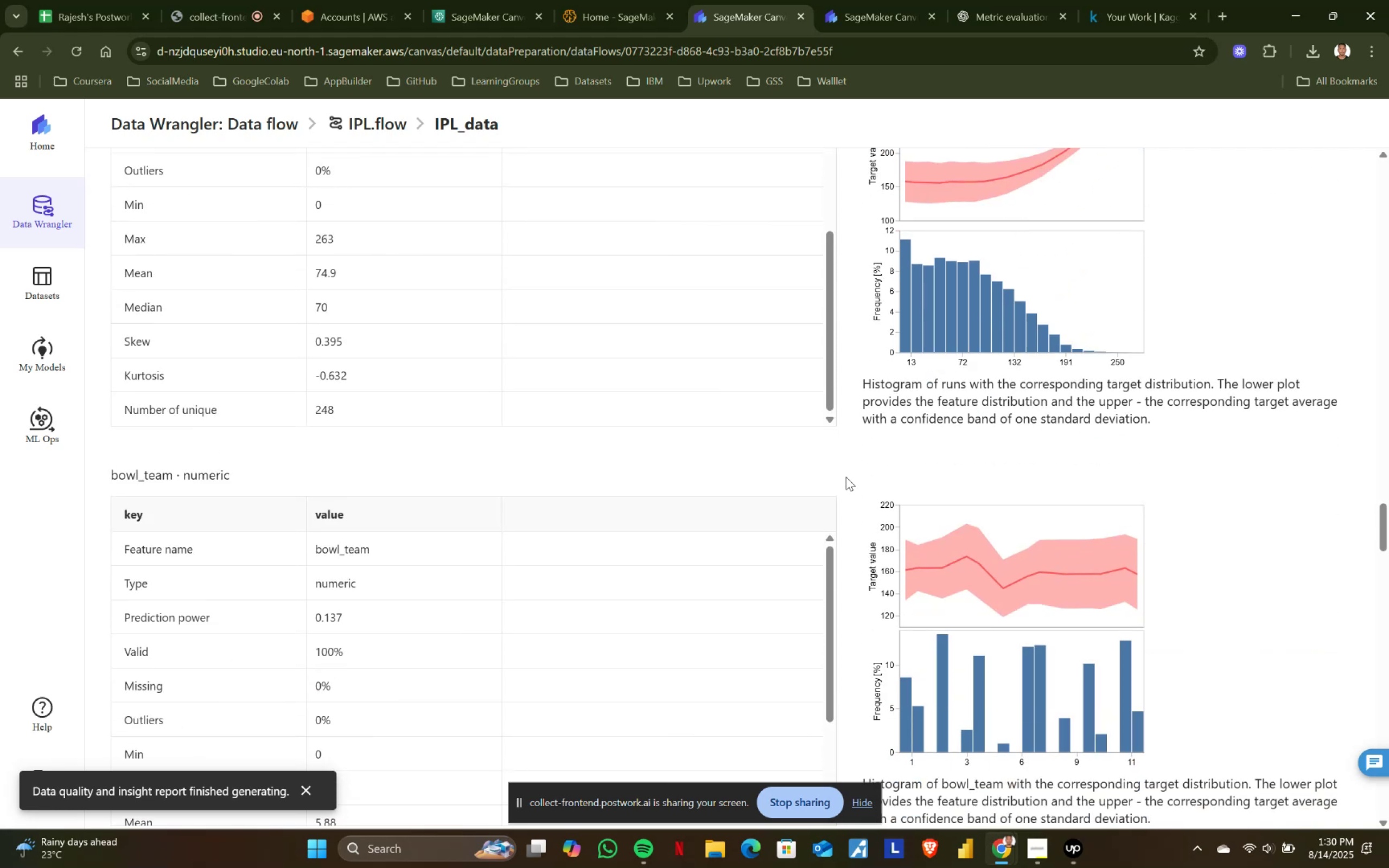 
scroll: coordinate [718, 607], scroll_direction: none, amount: 0.0
 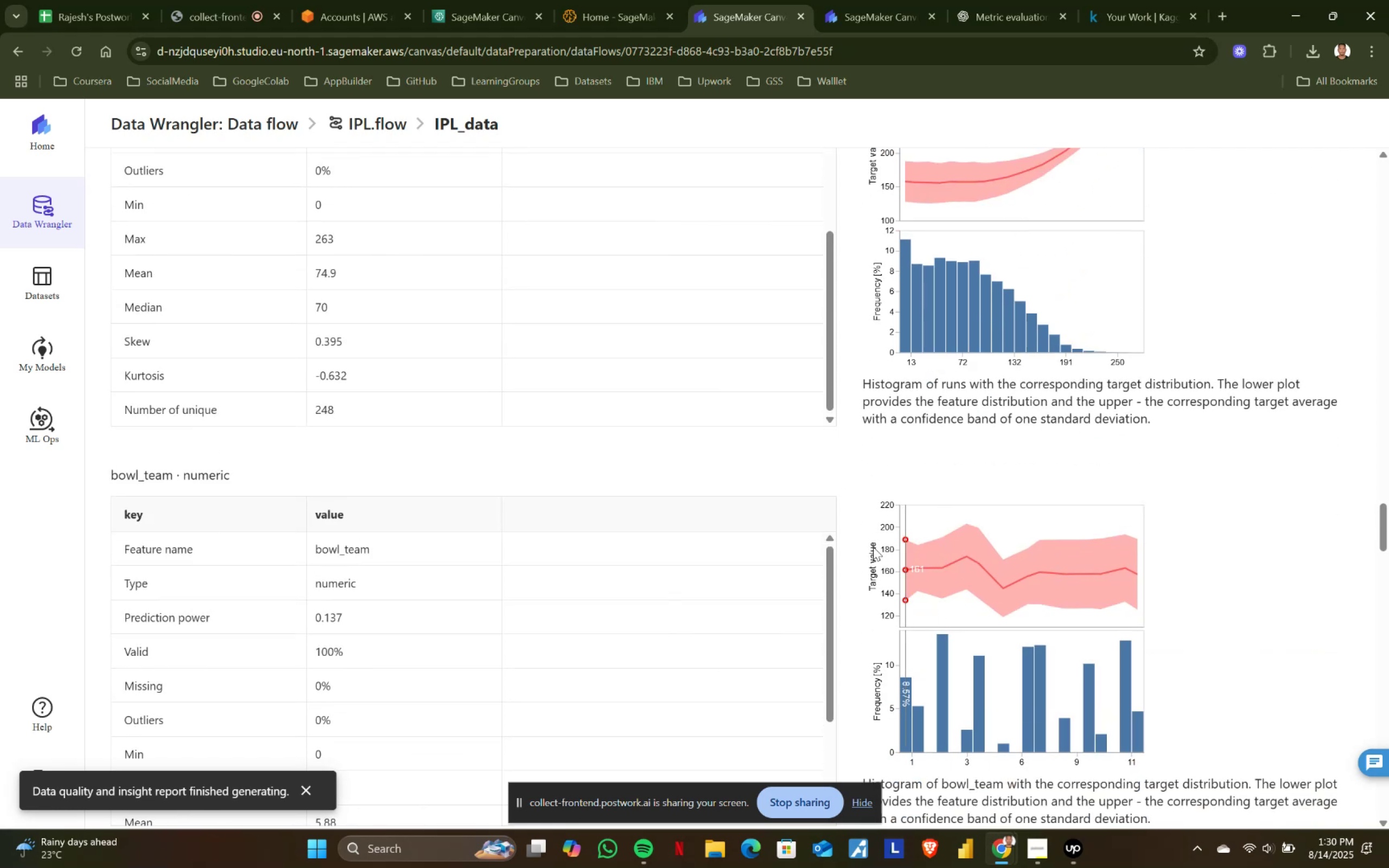 
scroll: coordinate [848, 529], scroll_direction: down, amount: 2.0
 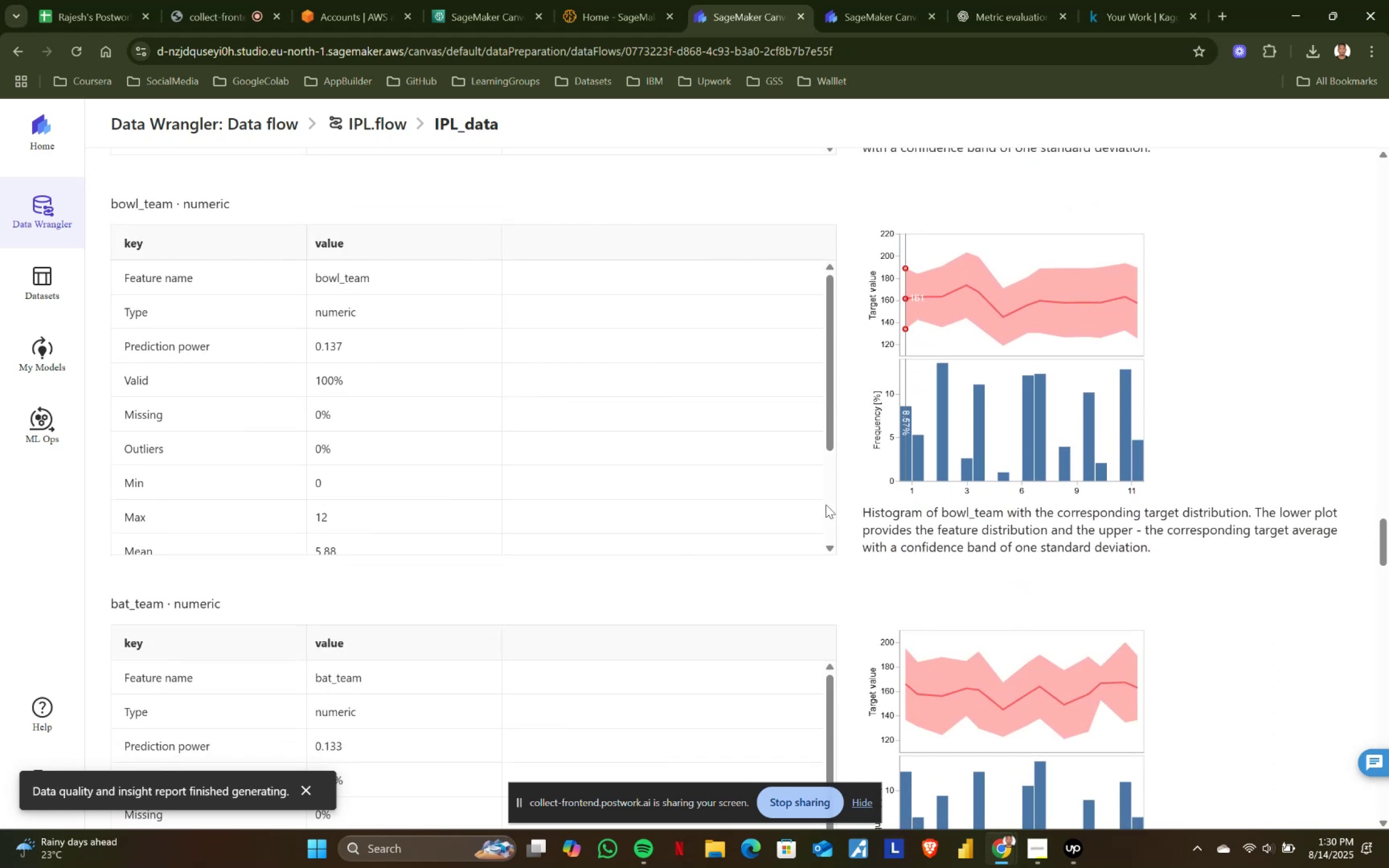 
scroll: coordinate [698, 416], scroll_direction: up, amount: 1.0
 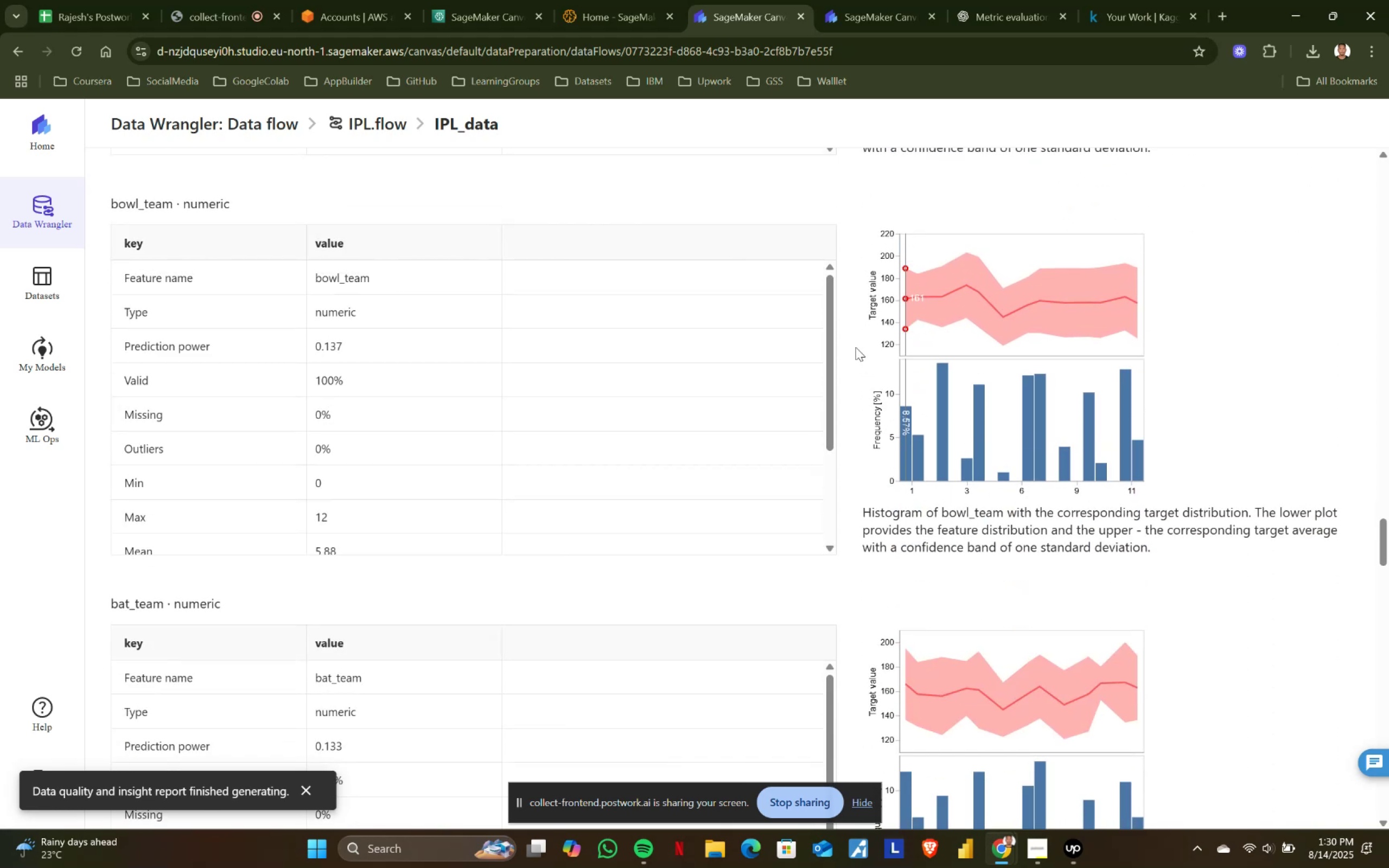 
scroll: coordinate [566, 388], scroll_direction: none, amount: 0.0
 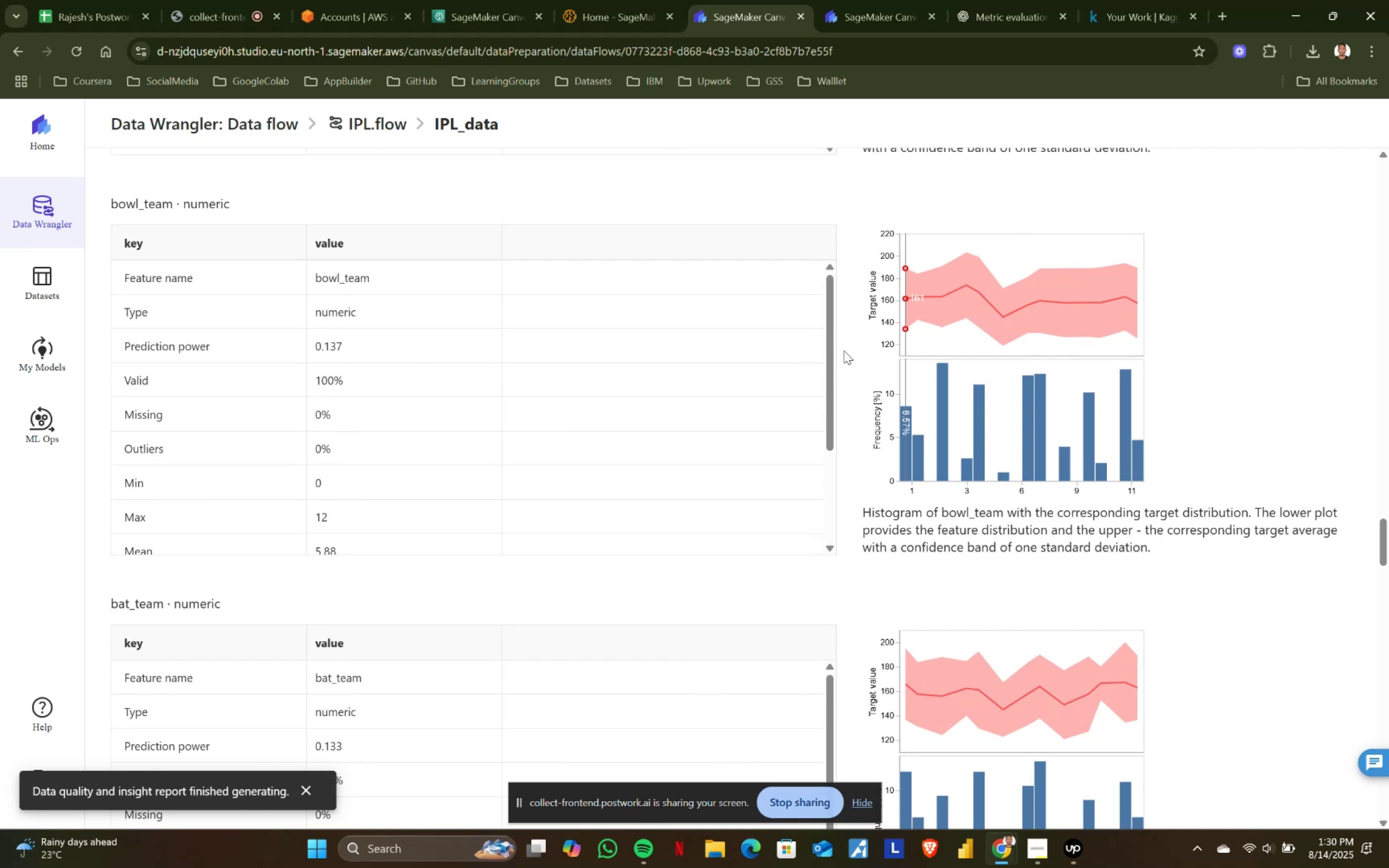 
scroll: coordinate [676, 374], scroll_direction: down, amount: 4.0
 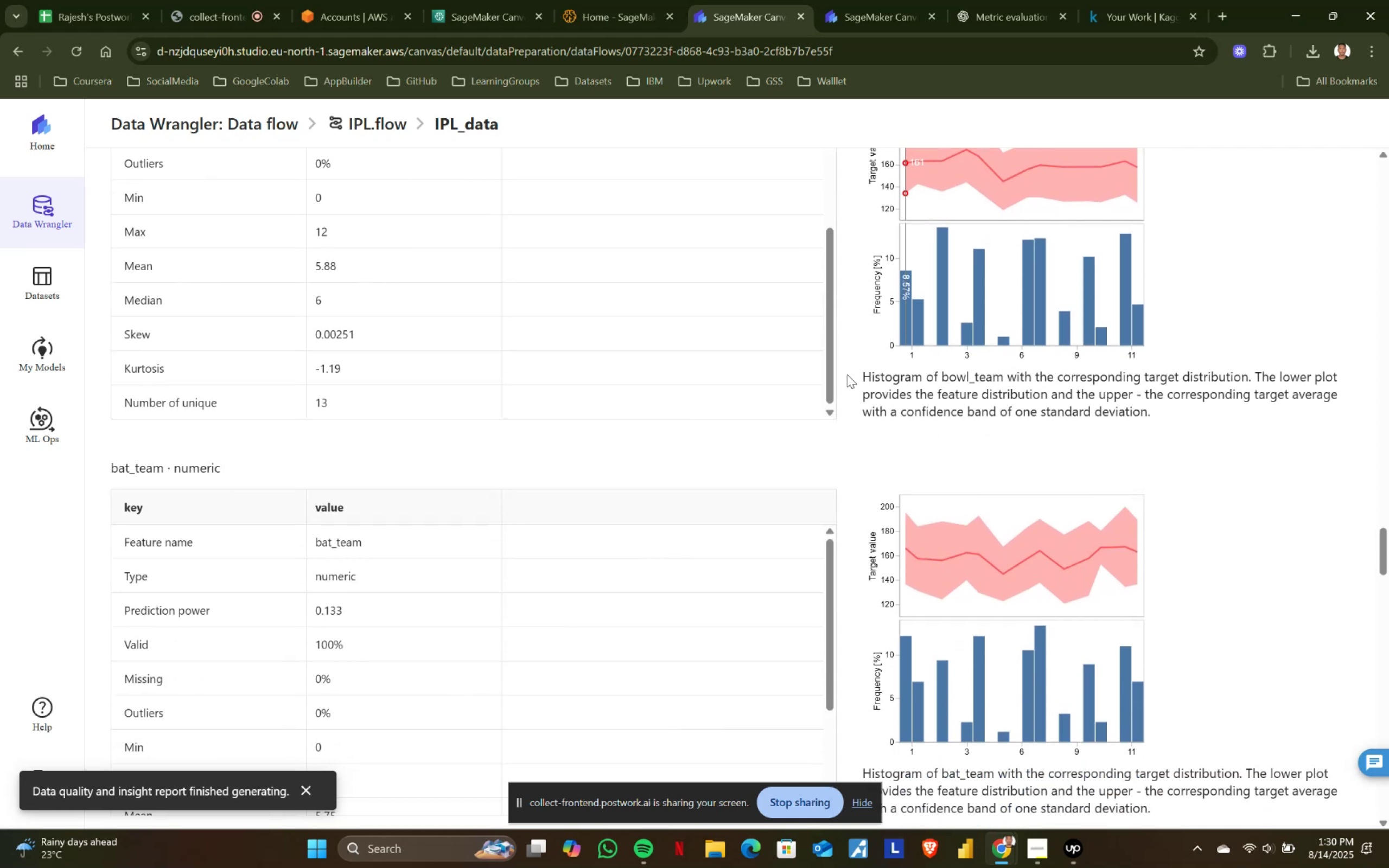 
scroll: coordinate [848, 366], scroll_direction: up, amount: 2.0
 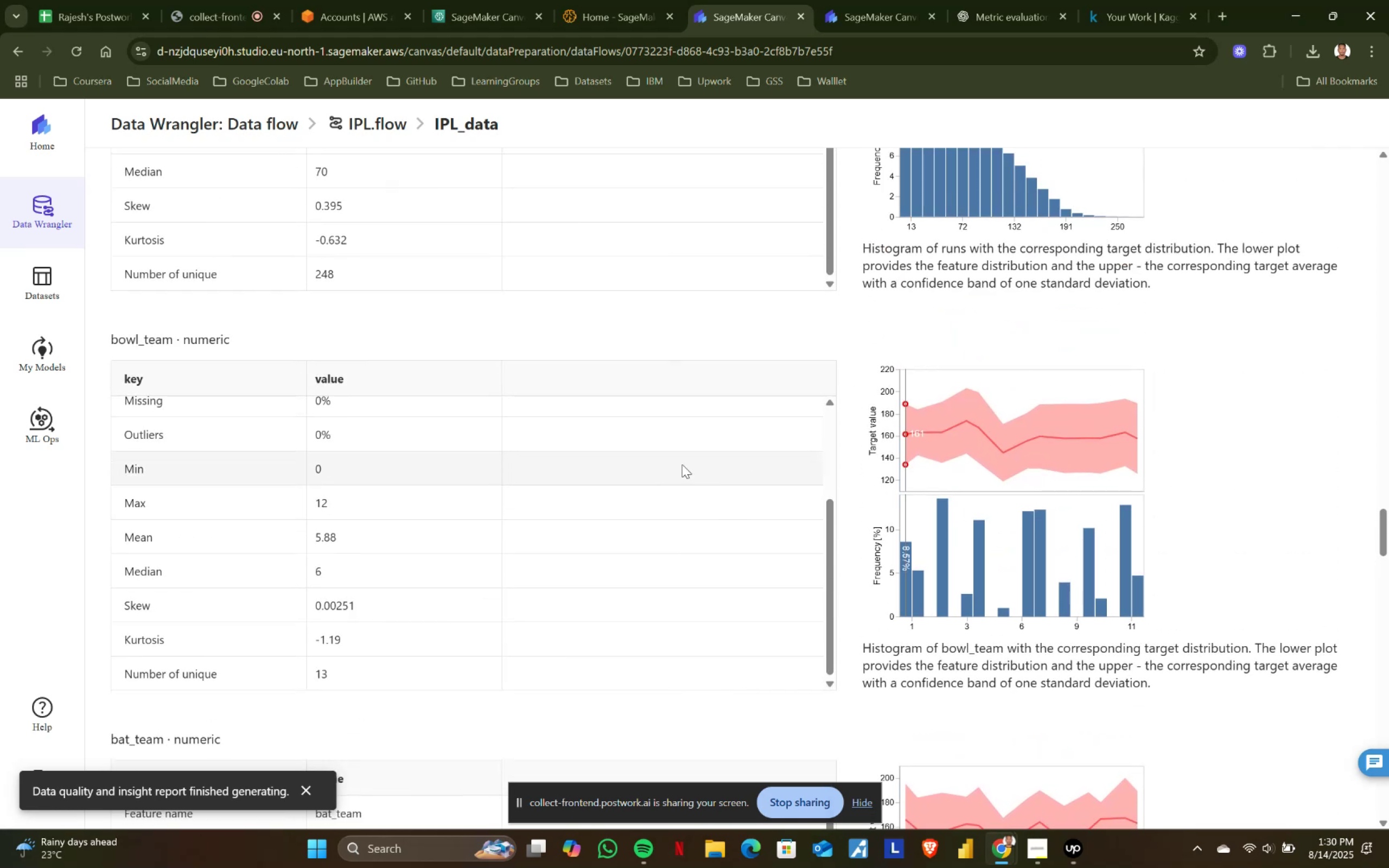 
scroll: coordinate [659, 510], scroll_direction: none, amount: 0.0
 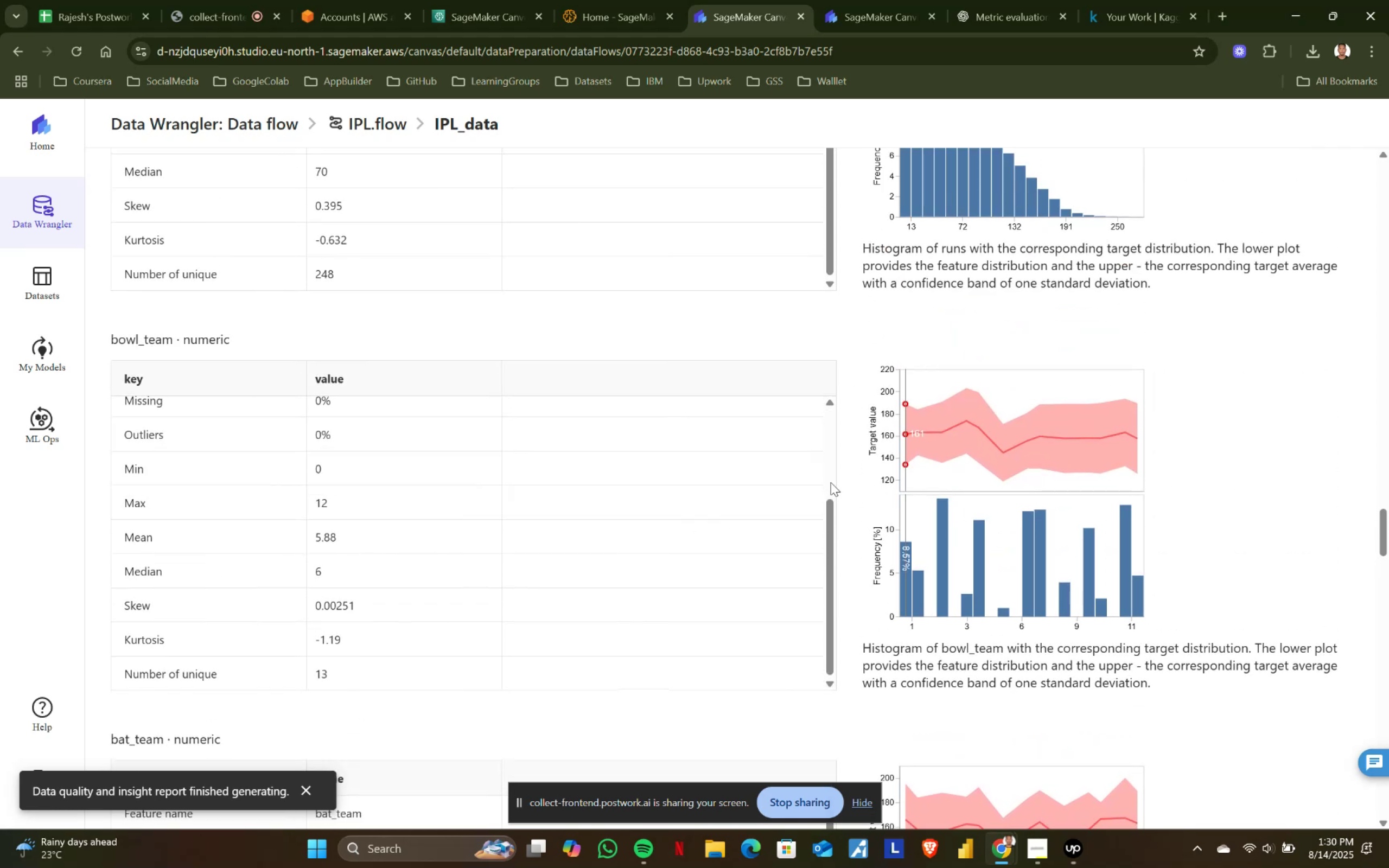 
scroll: coordinate [845, 469], scroll_direction: down, amount: 2.0
 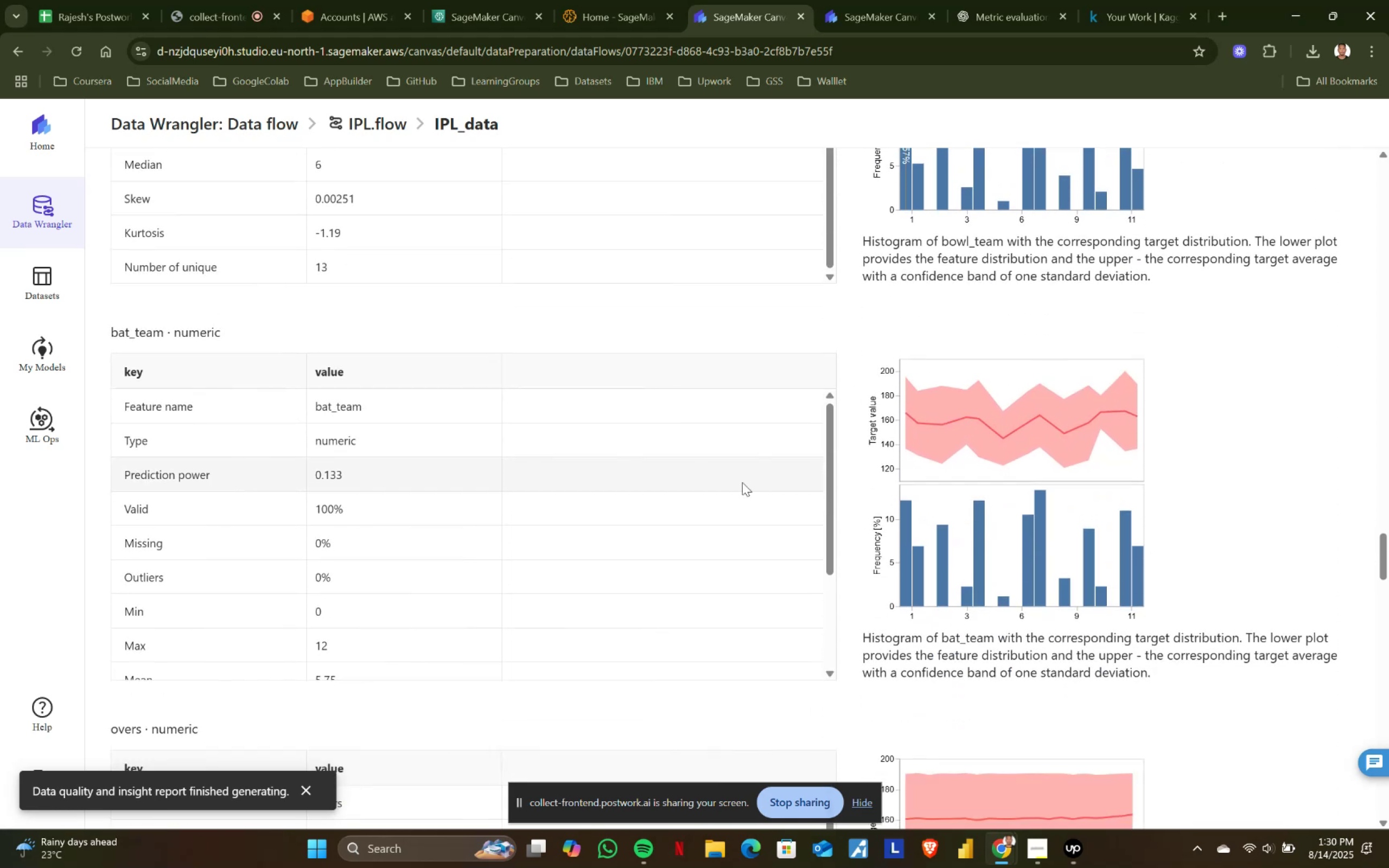 
scroll: coordinate [709, 483], scroll_direction: none, amount: 0.0
 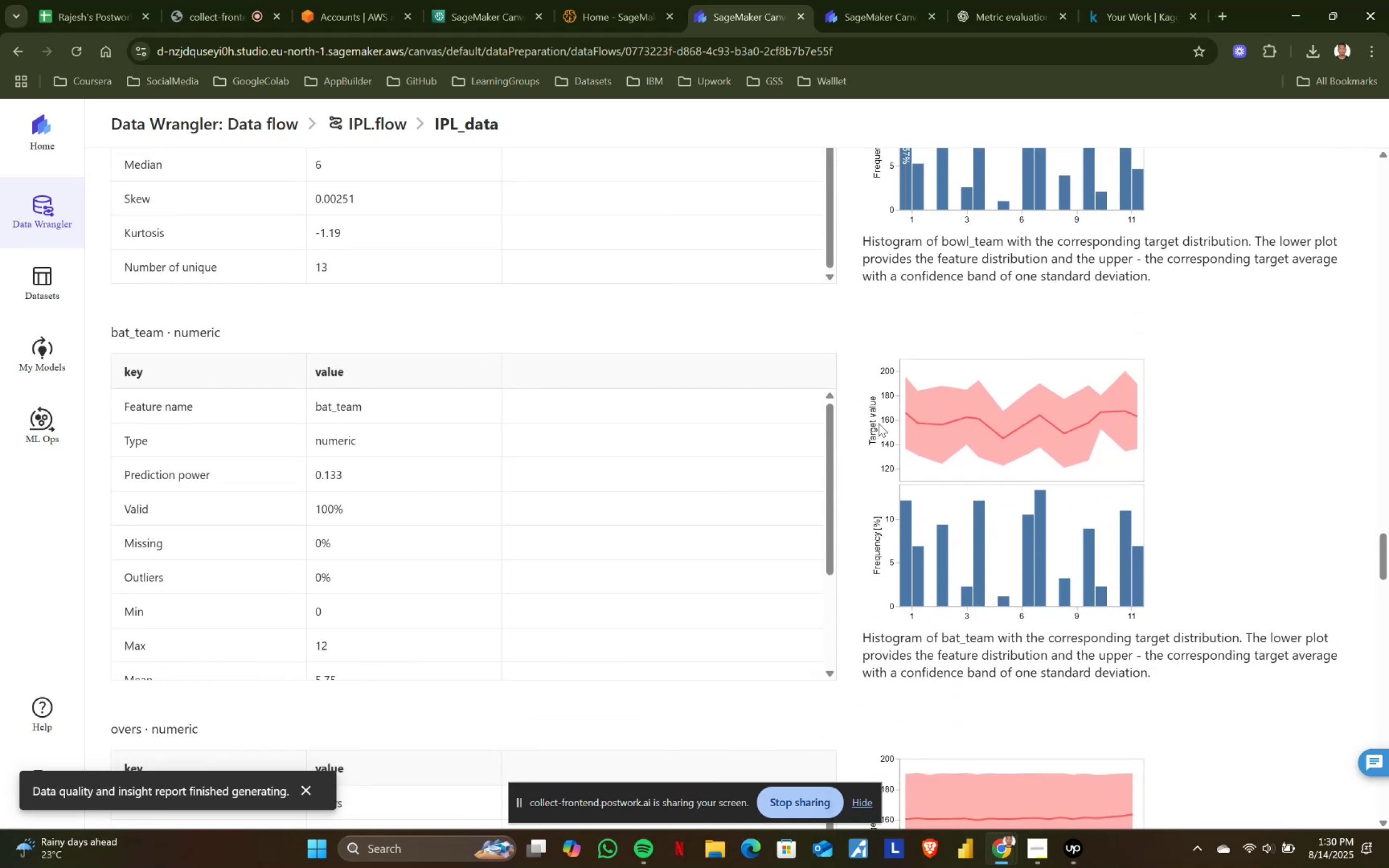 
scroll: coordinate [830, 411], scroll_direction: up, amount: 2.0
 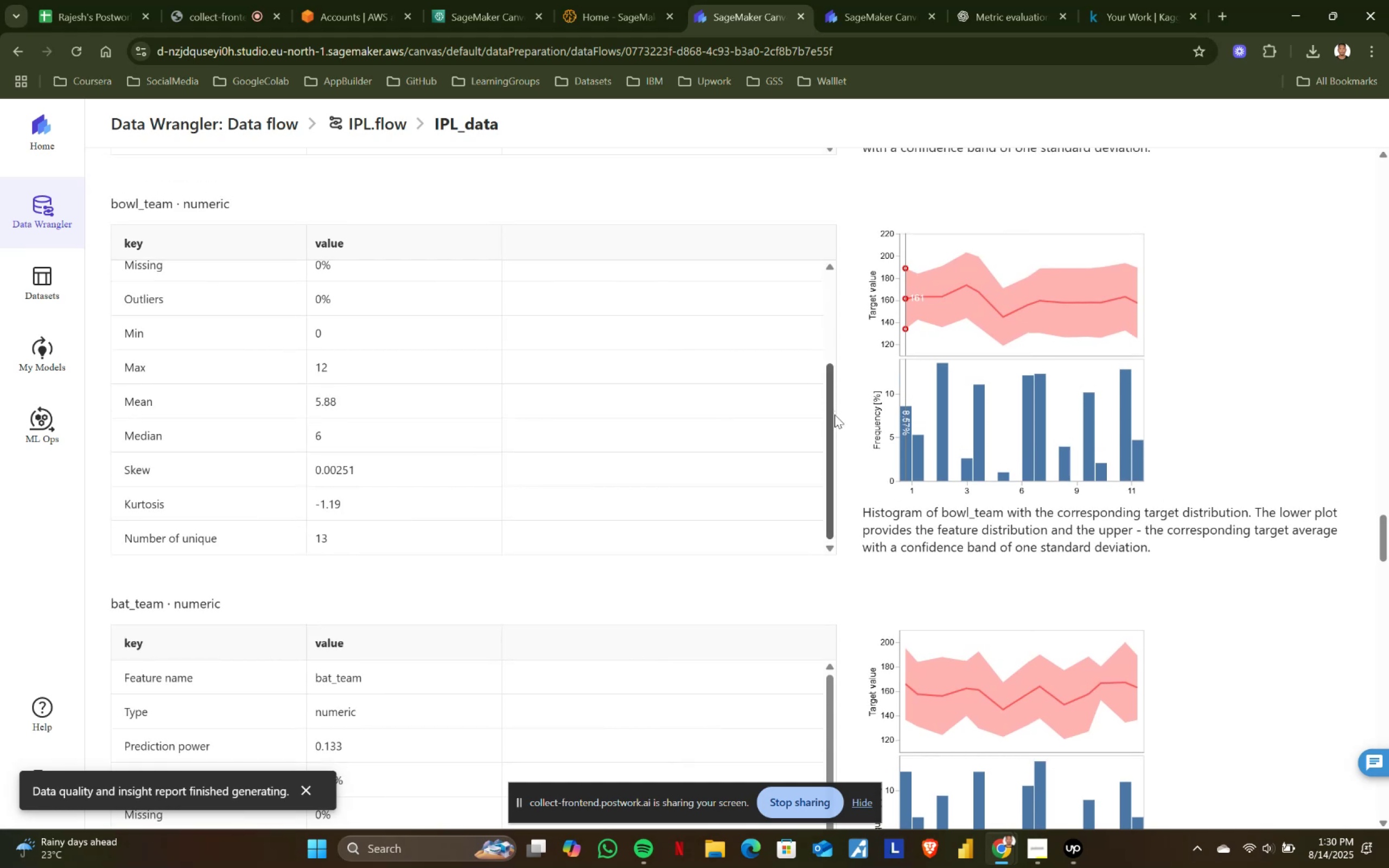 
scroll: coordinate [670, 455], scroll_direction: down, amount: 2.0
 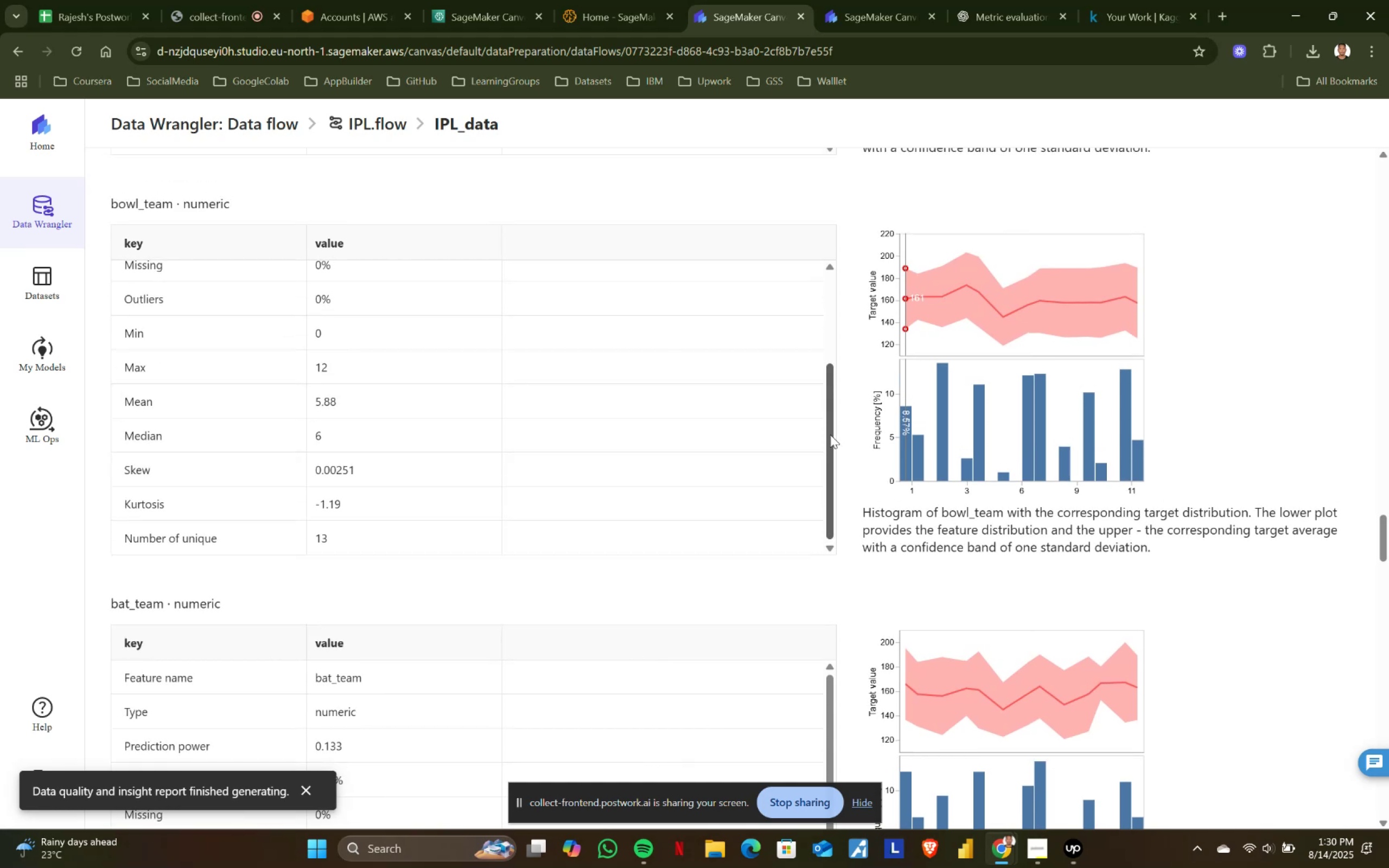 
scroll: coordinate [745, 523], scroll_direction: none, amount: 0.0
 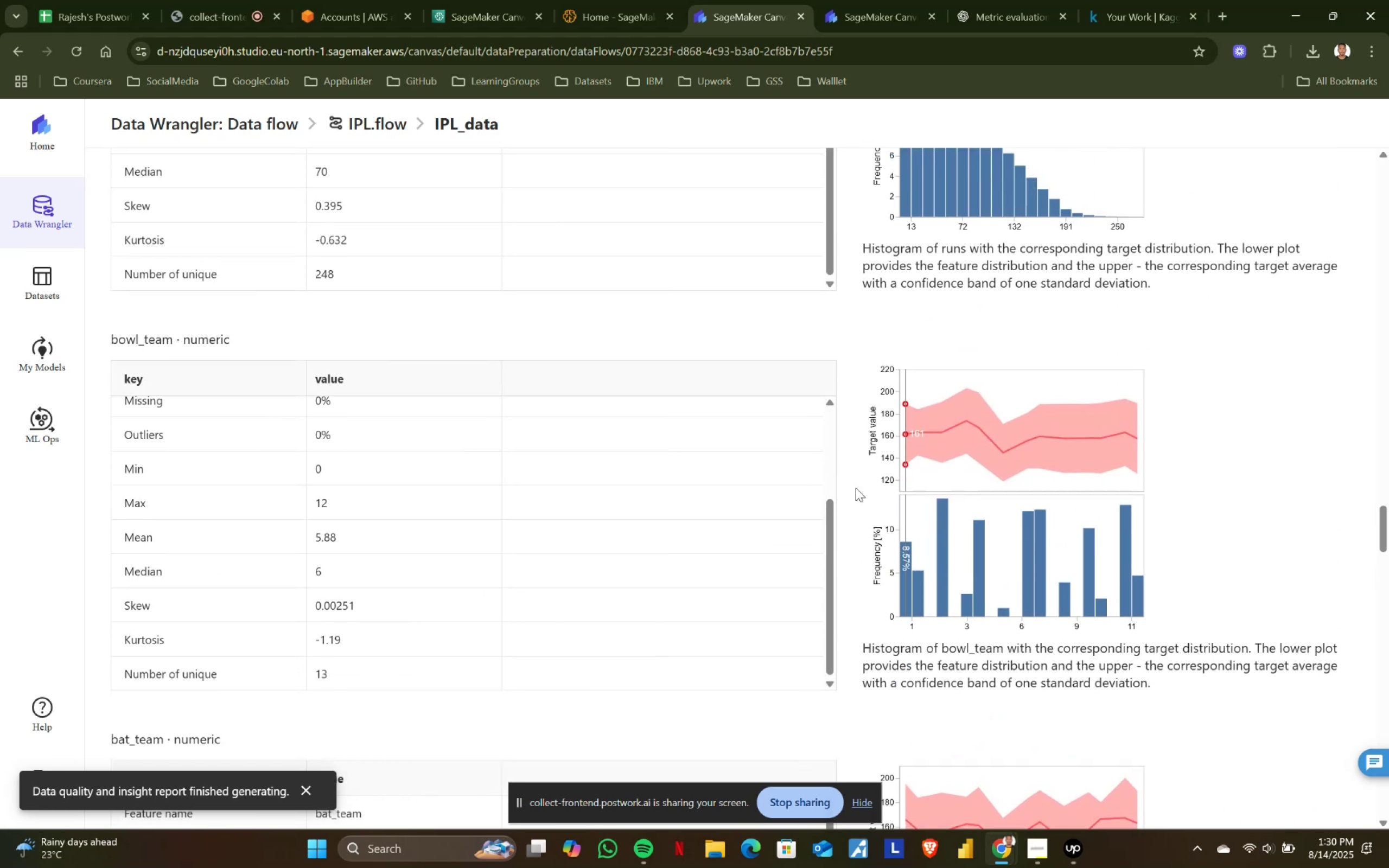 
scroll: coordinate [853, 482], scroll_direction: down, amount: 2.0
 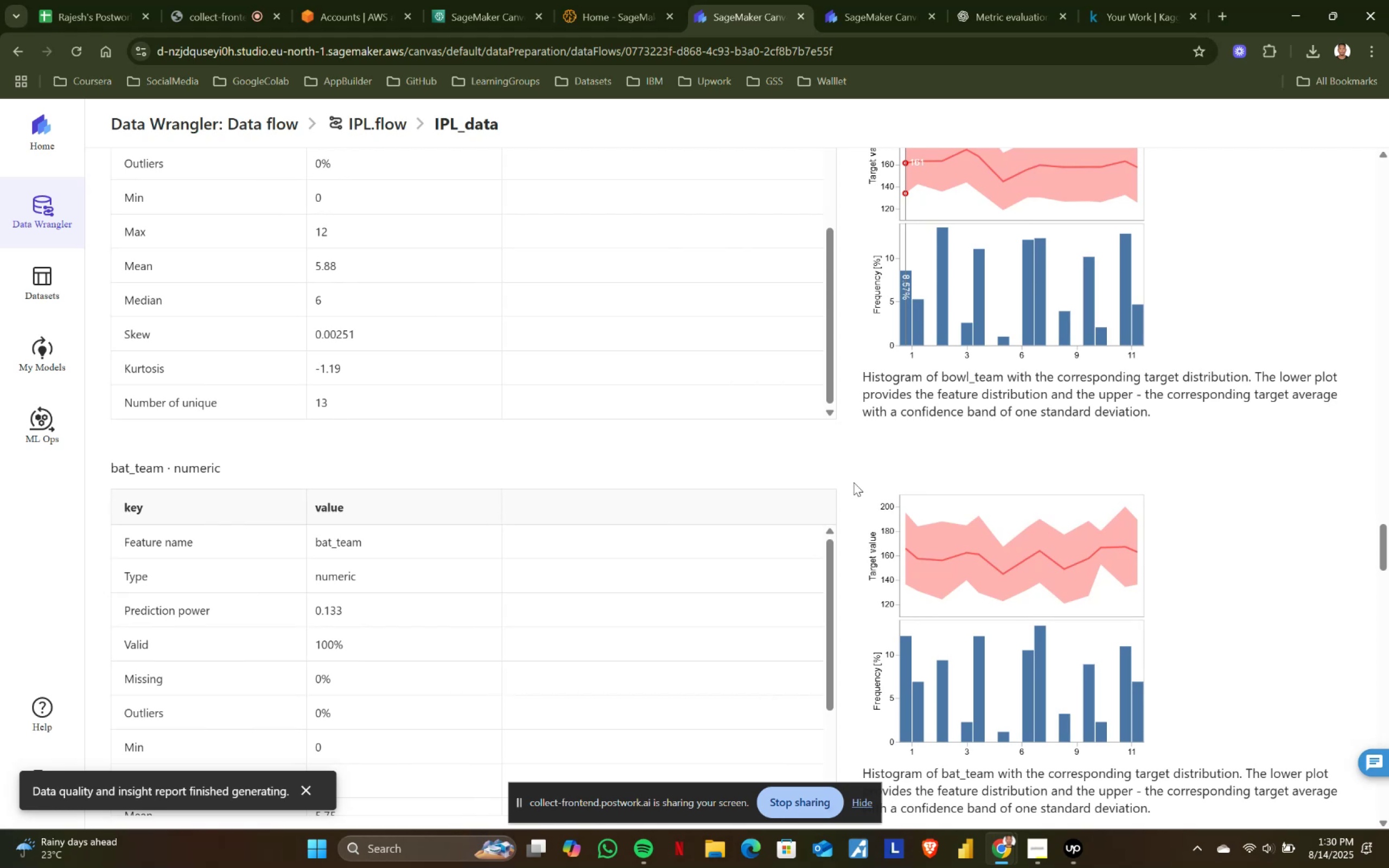 
wait(13.78)
 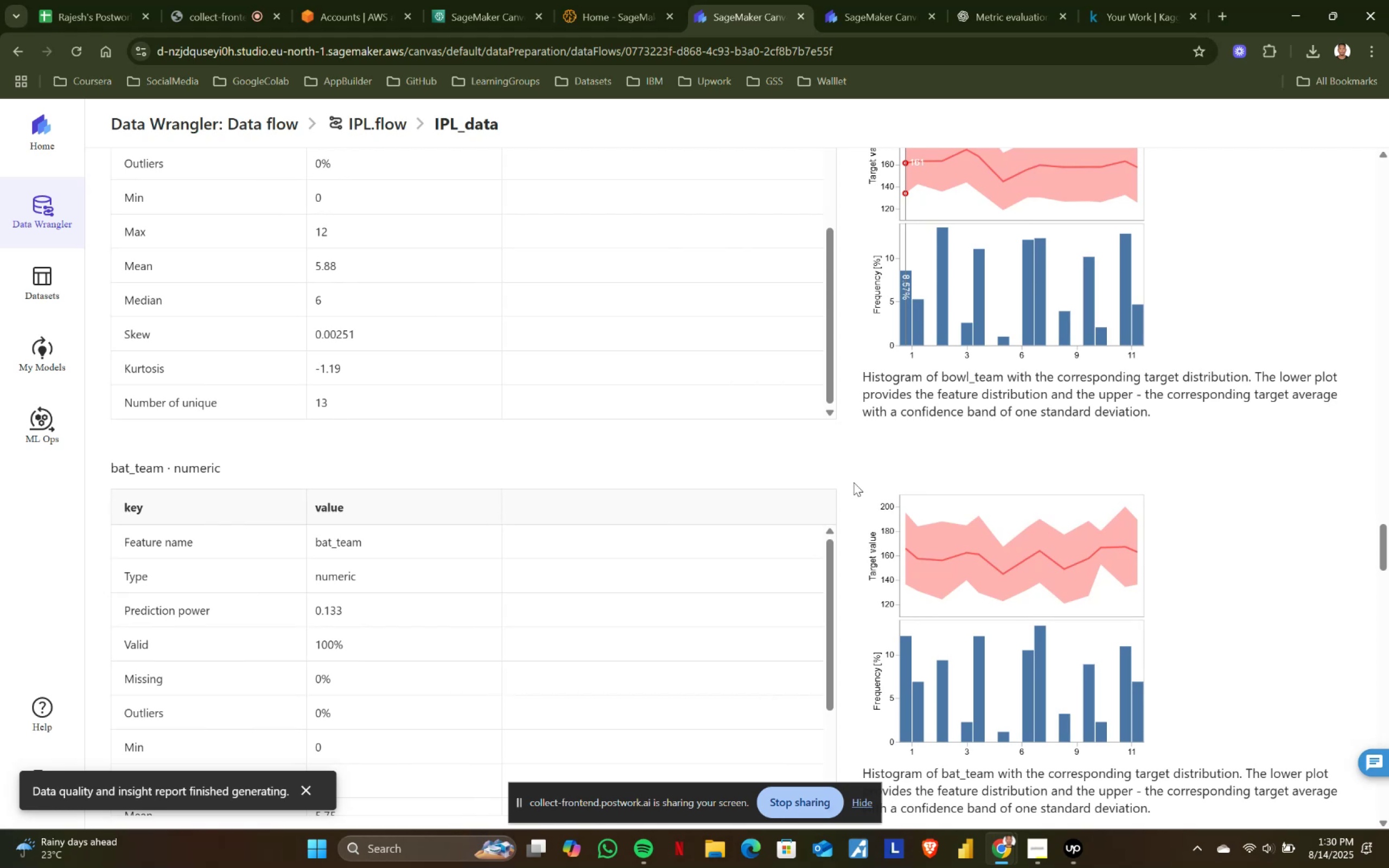 
scroll: coordinate [835, 515], scroll_direction: up, amount: 5.0
 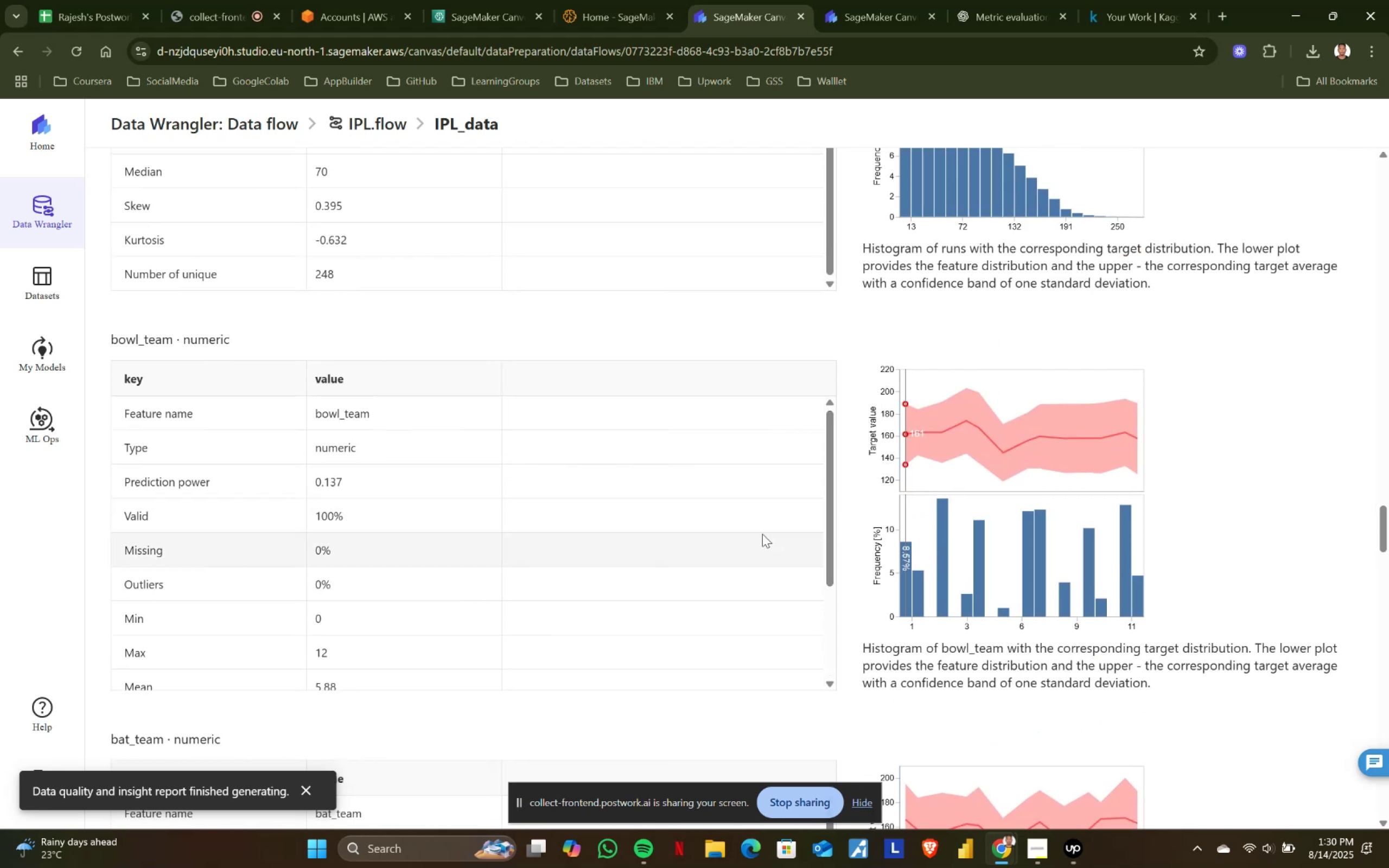 
scroll: coordinate [748, 540], scroll_direction: down, amount: 3.0
 